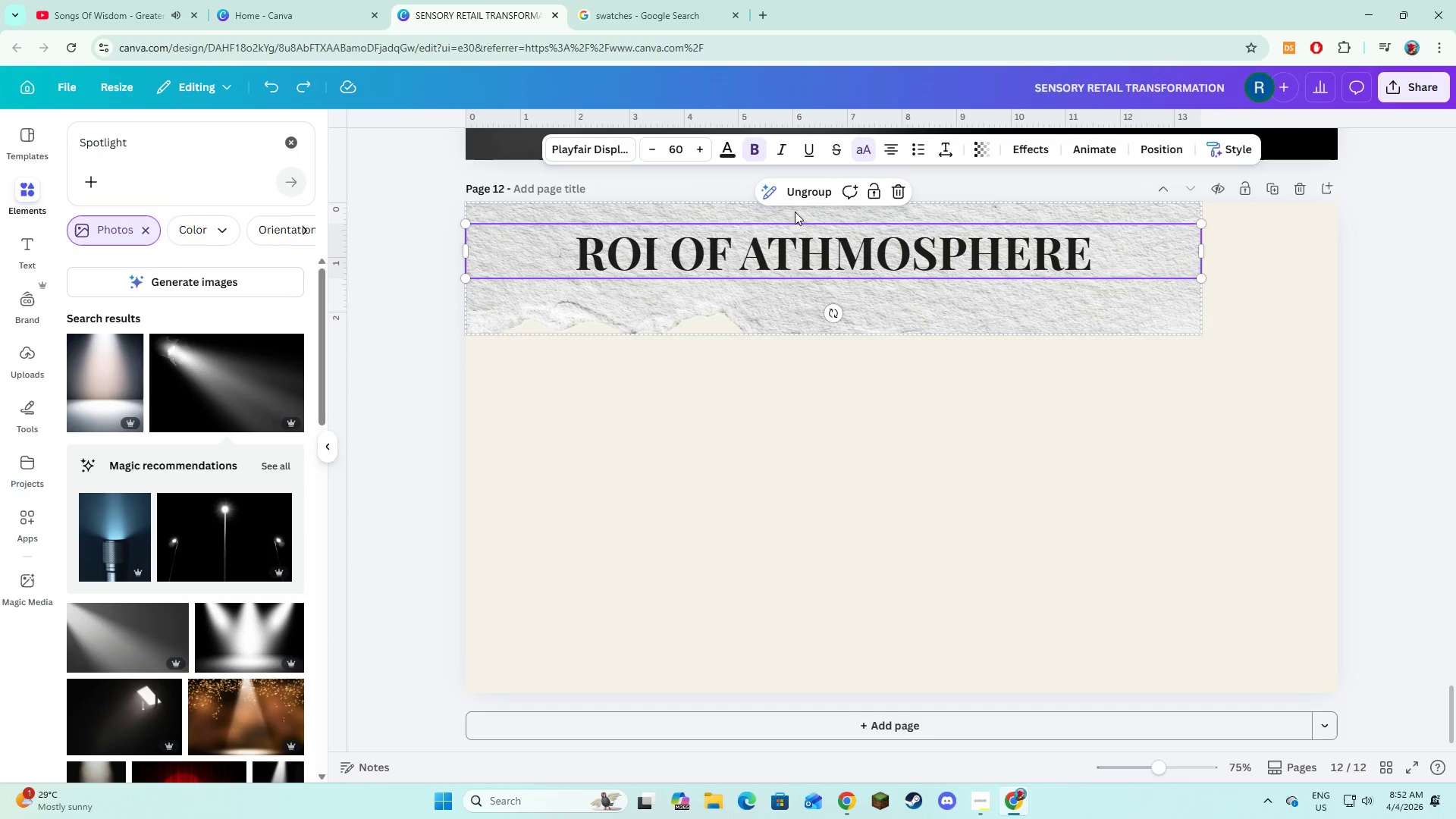 
left_click([803, 195])
 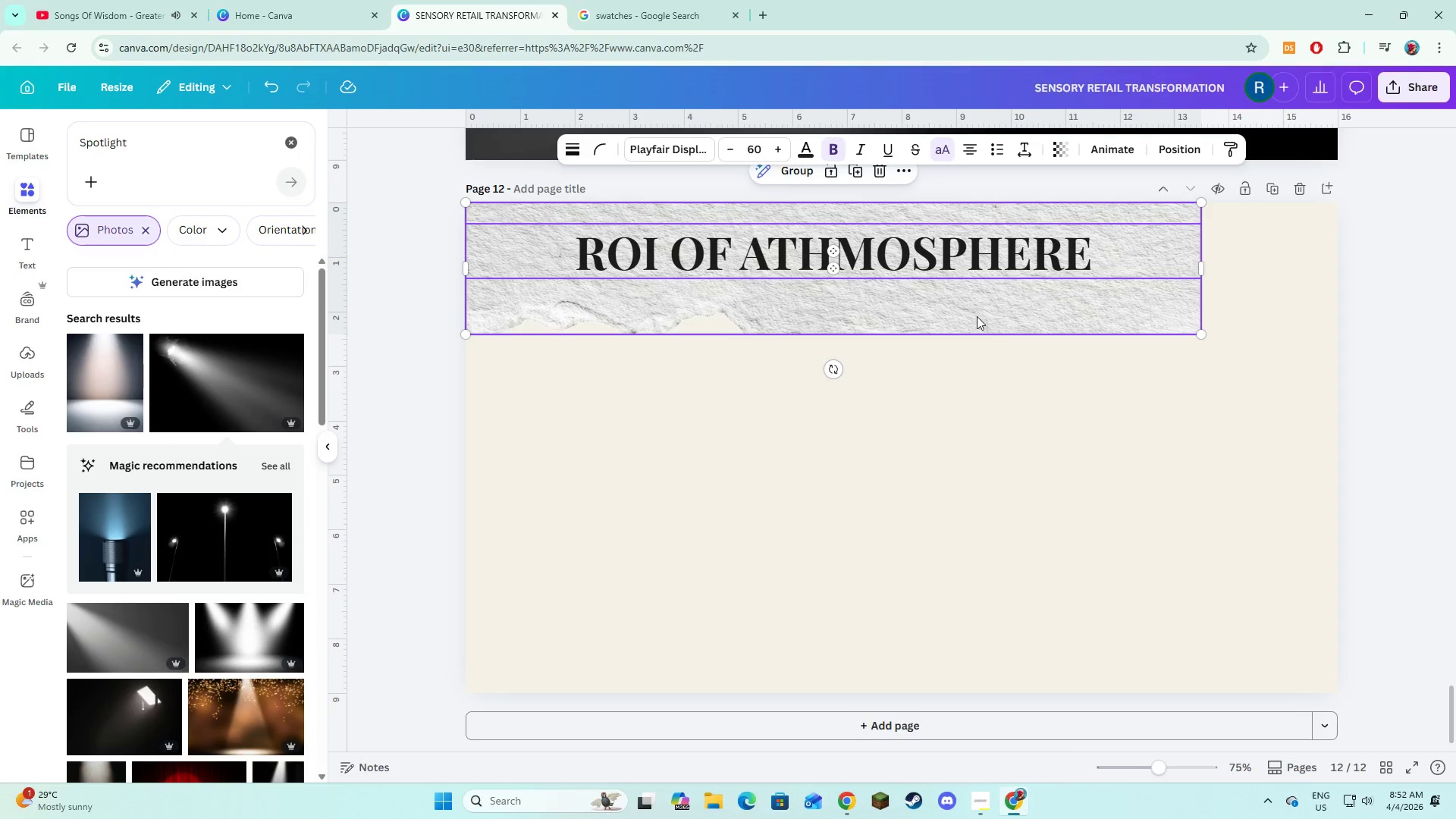 
left_click([977, 316])
 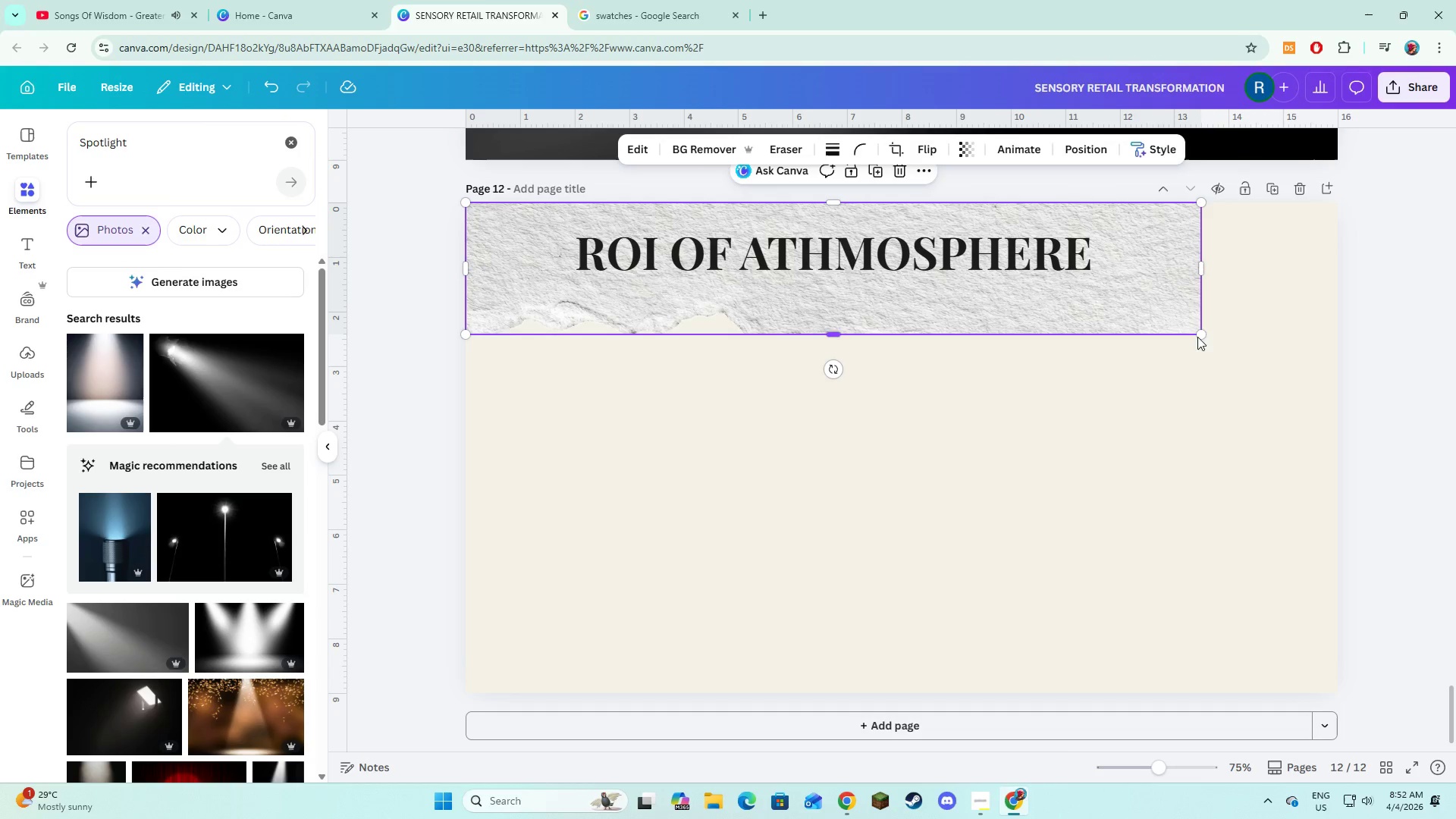 
left_click_drag(start_coordinate=[1199, 337], to_coordinate=[1120, 313])
 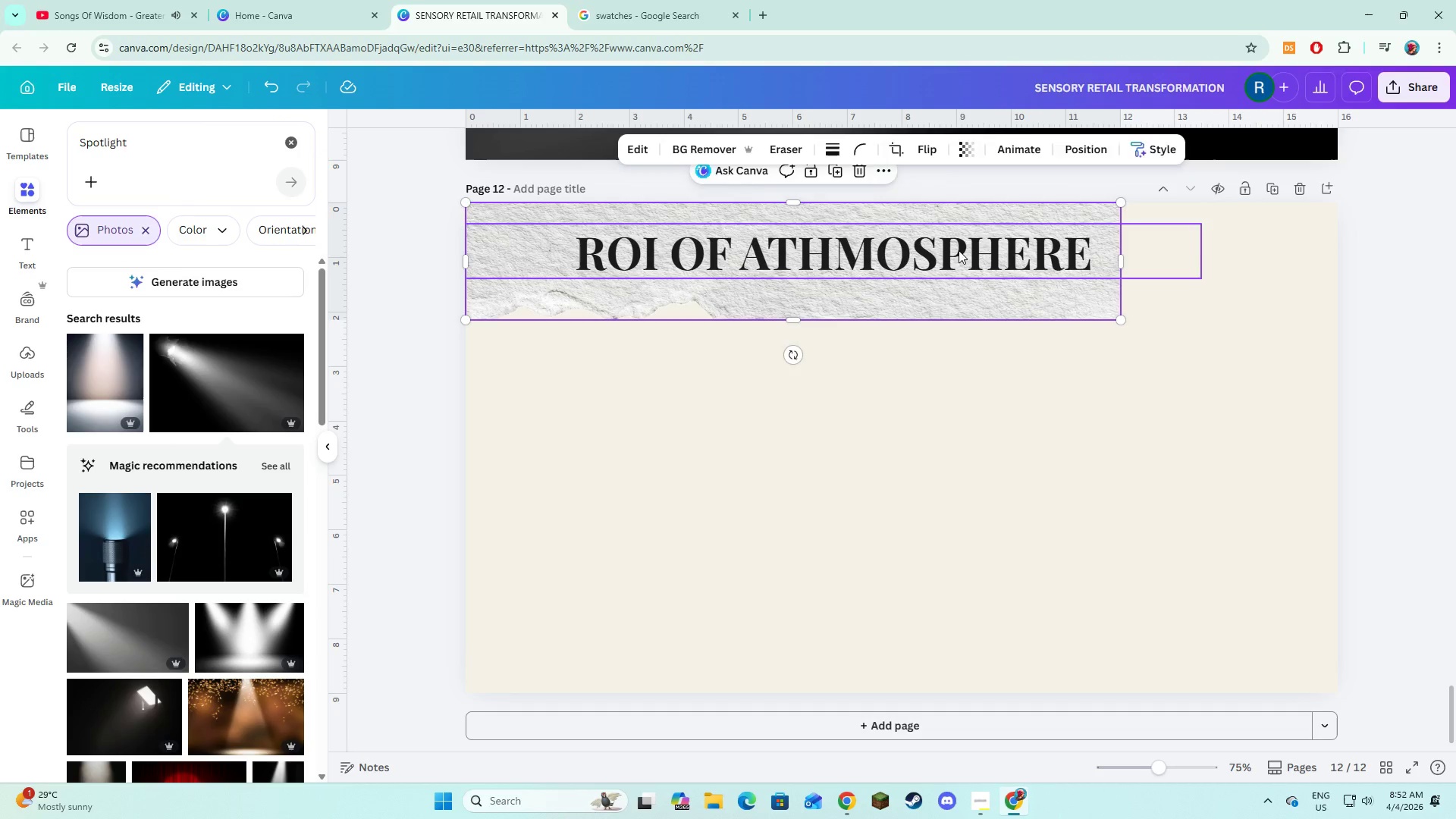 
left_click([959, 250])
 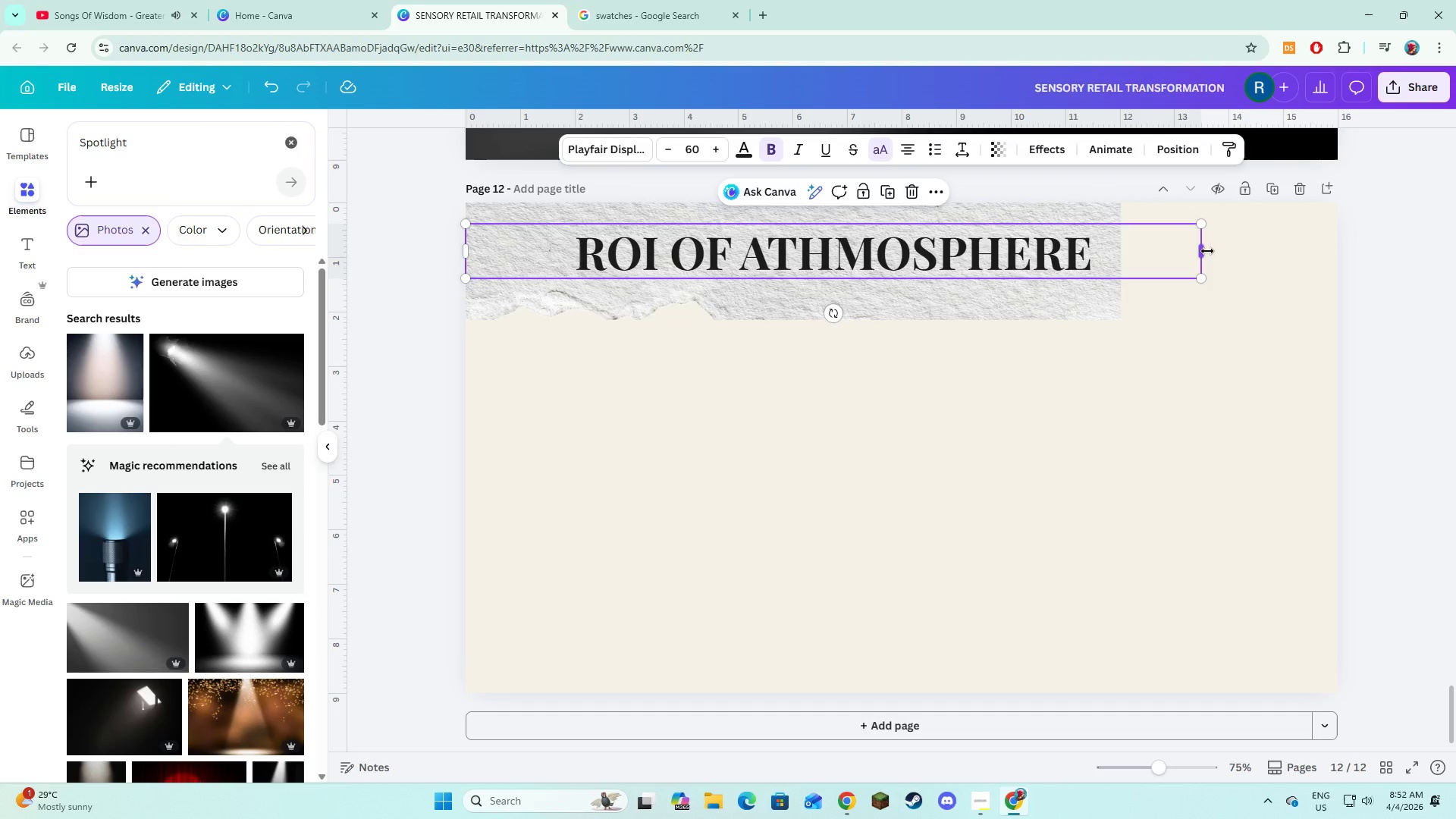 
left_click_drag(start_coordinate=[1207, 251], to_coordinate=[1110, 254])
 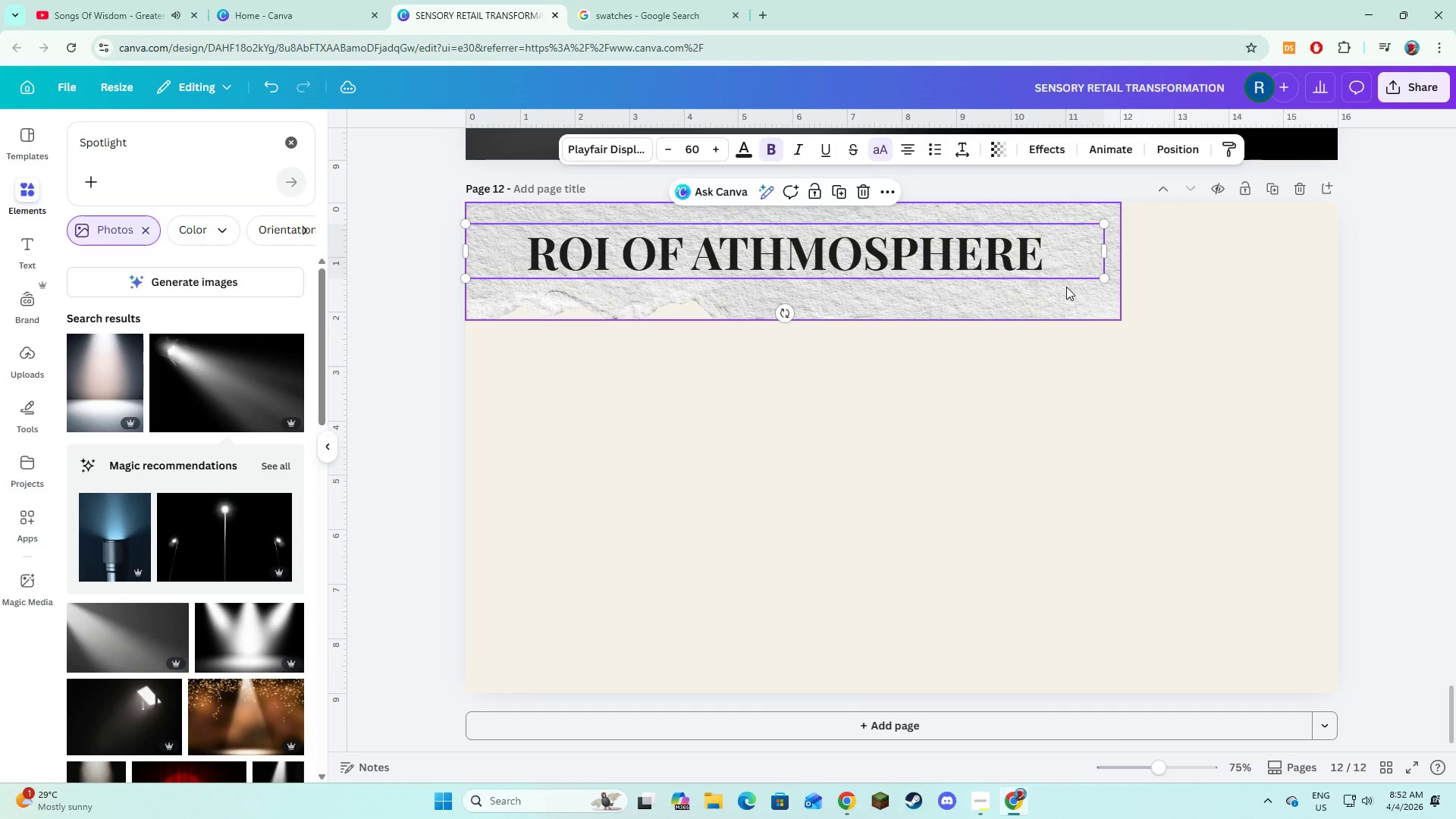 
left_click([1066, 287])
 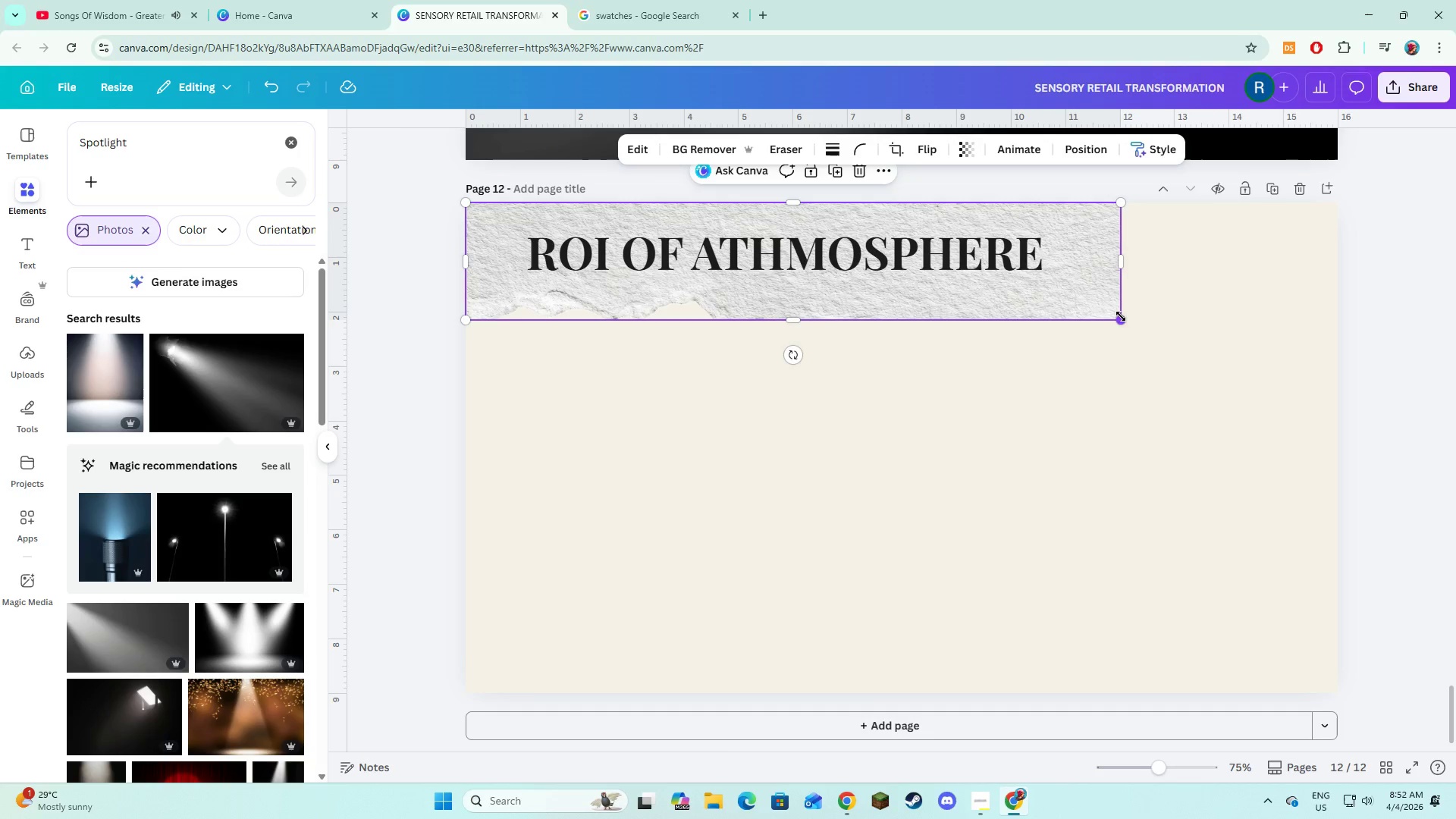 
left_click_drag(start_coordinate=[1121, 316], to_coordinate=[1059, 297])
 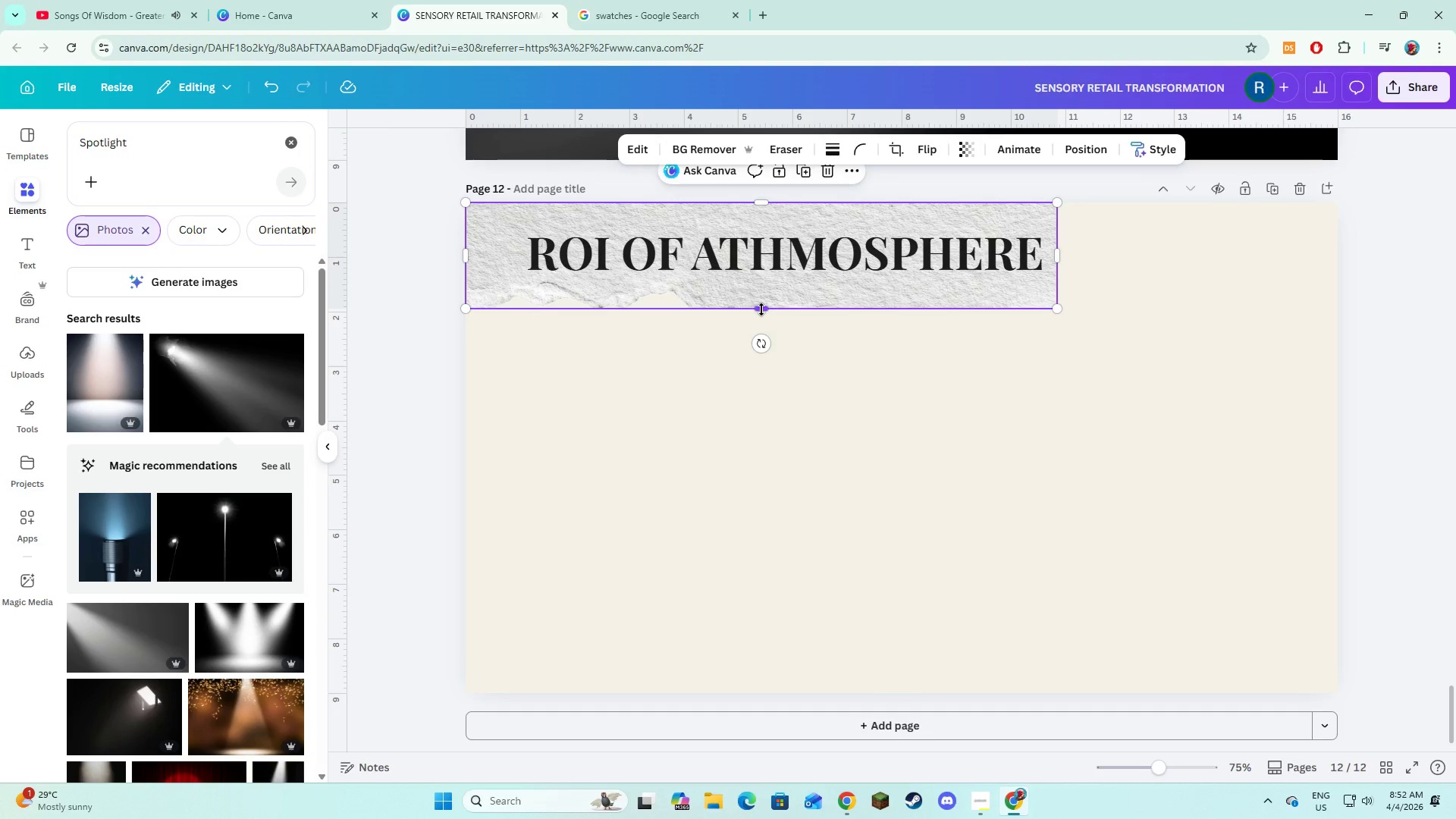 
left_click_drag(start_coordinate=[761, 309], to_coordinate=[766, 341])
 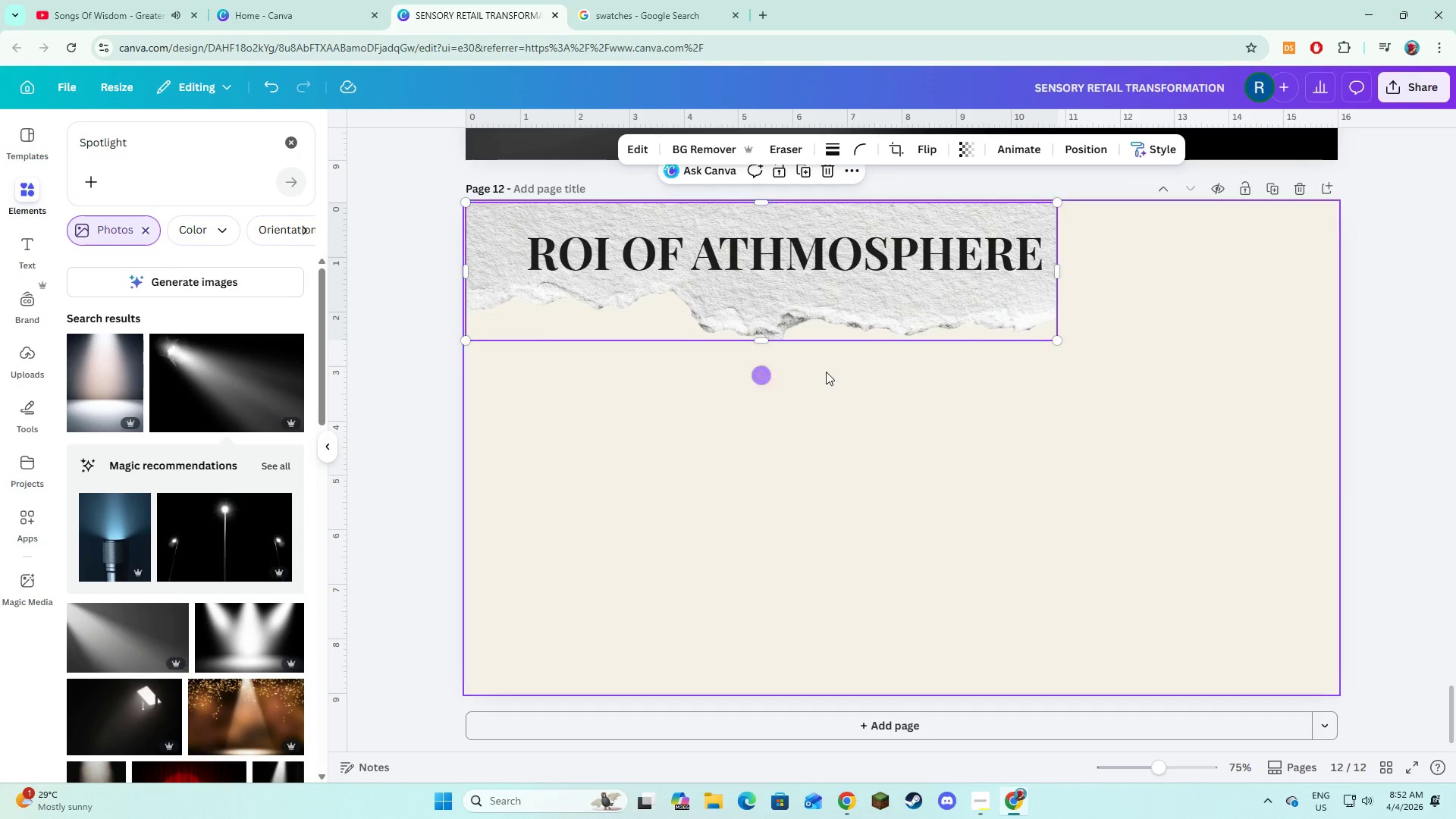 
double_click([833, 374])
 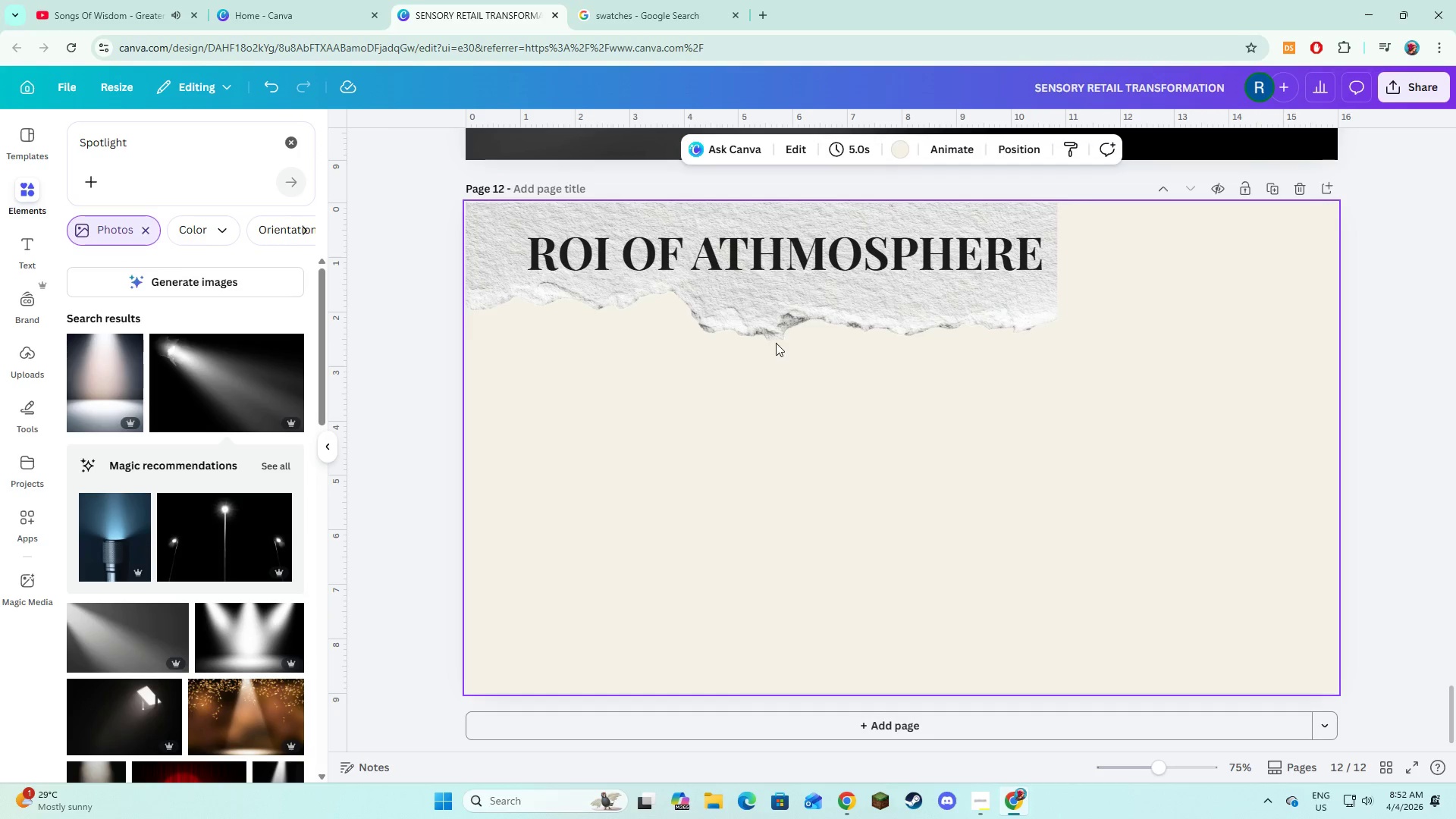 
left_click([776, 340])
 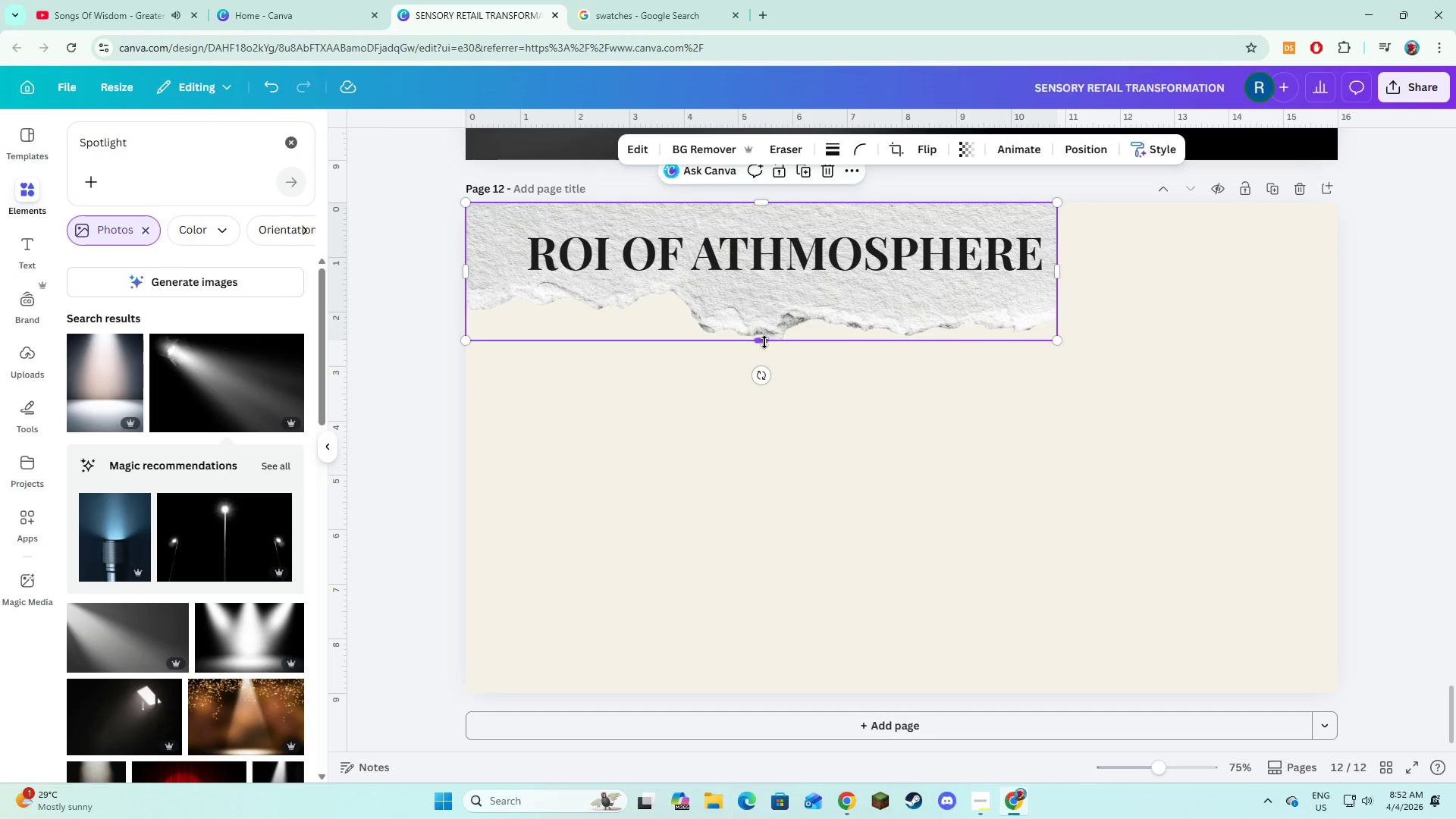 
left_click_drag(start_coordinate=[764, 342], to_coordinate=[764, 347])
 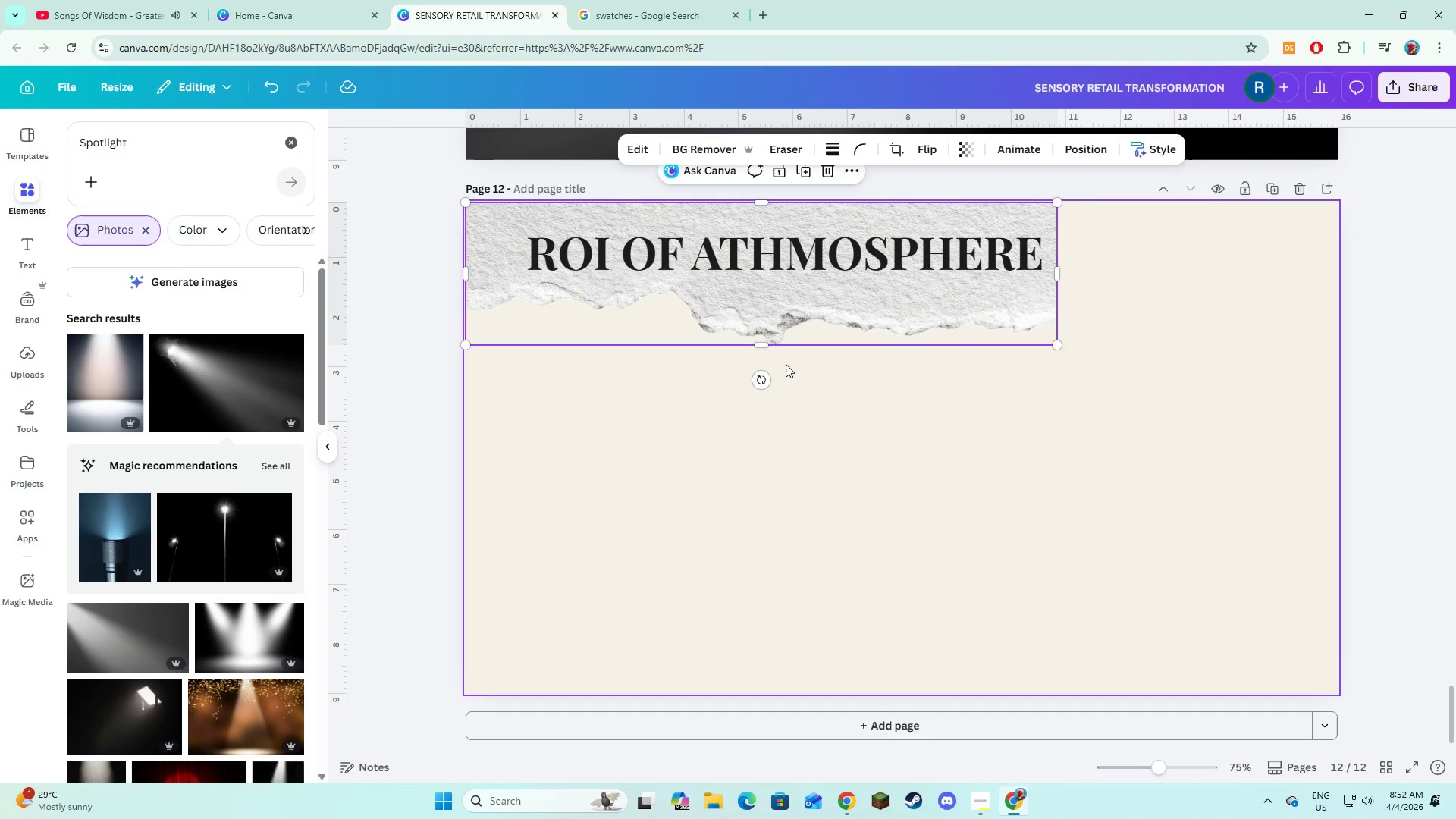 
left_click([787, 365])
 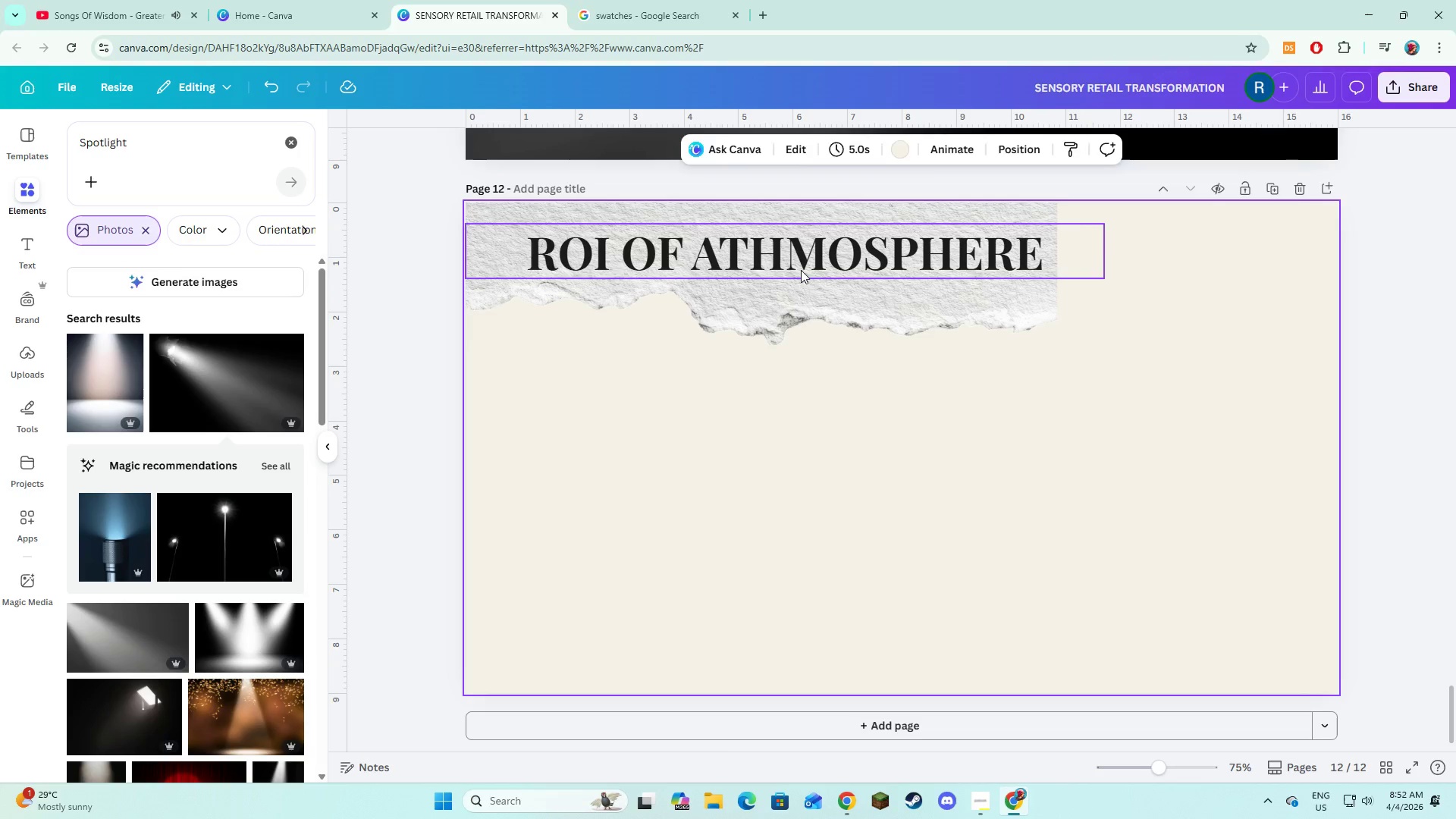 
left_click([801, 270])
 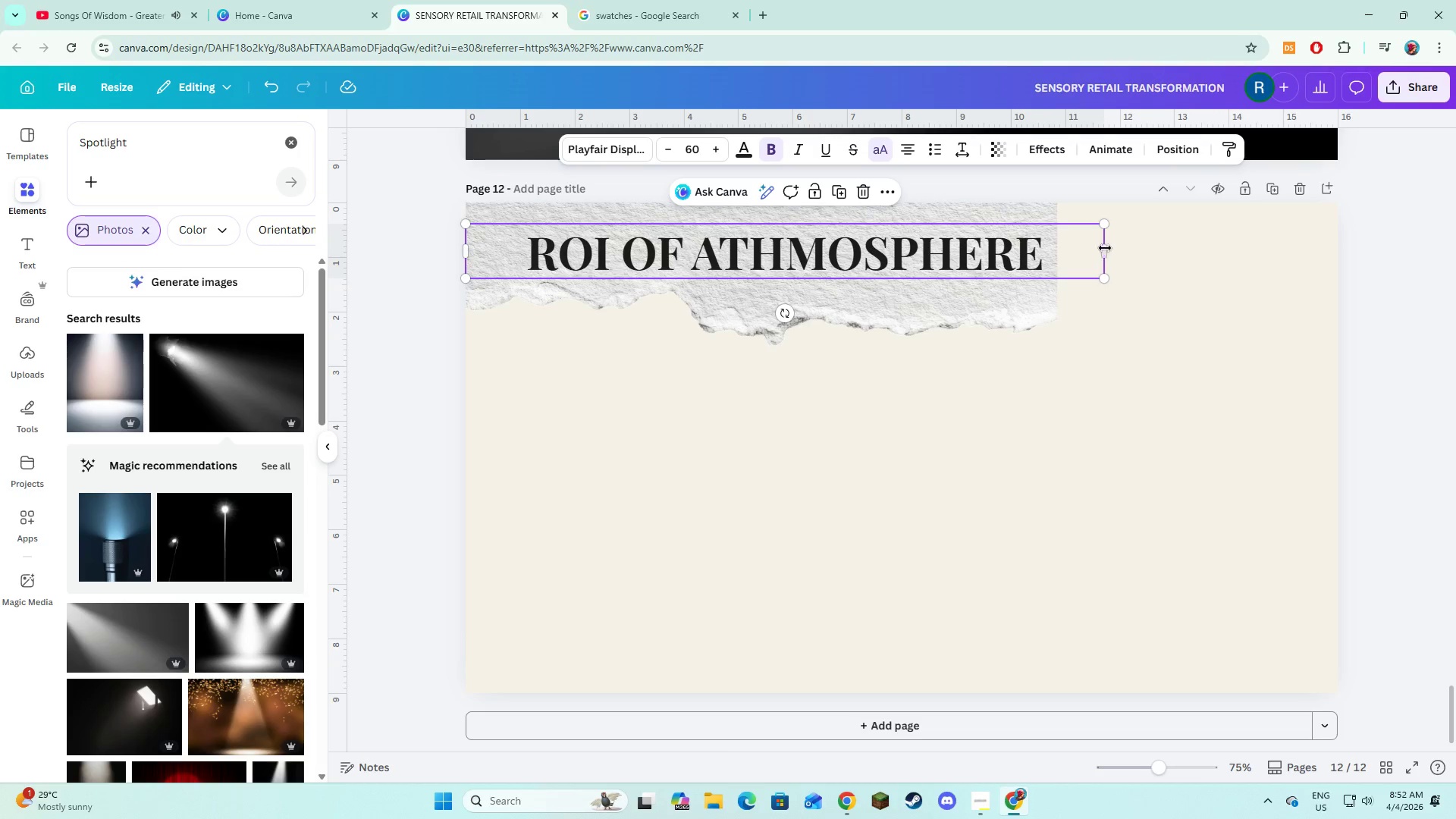 
left_click_drag(start_coordinate=[1105, 248], to_coordinate=[1059, 248])
 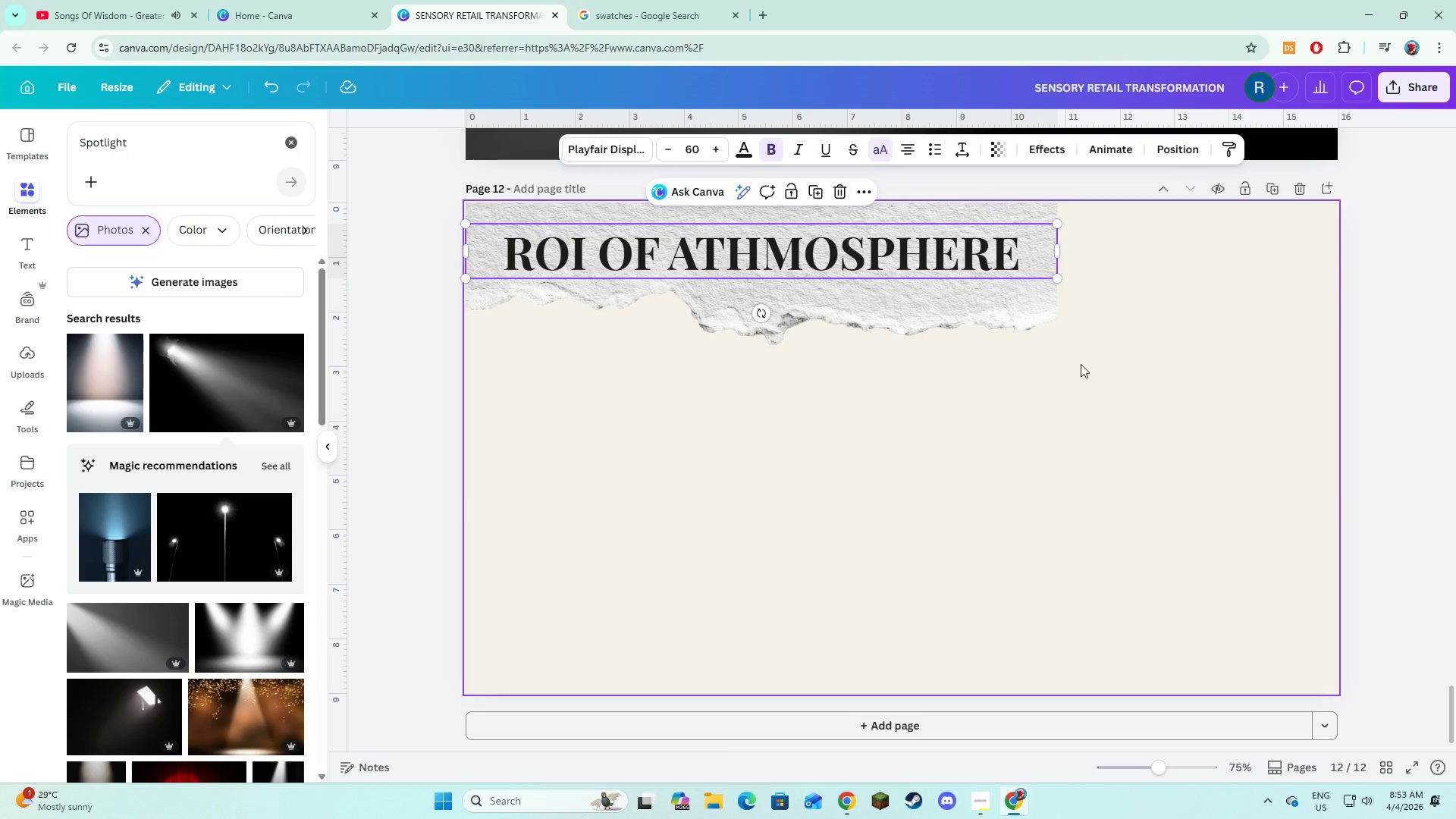 
left_click([1081, 364])
 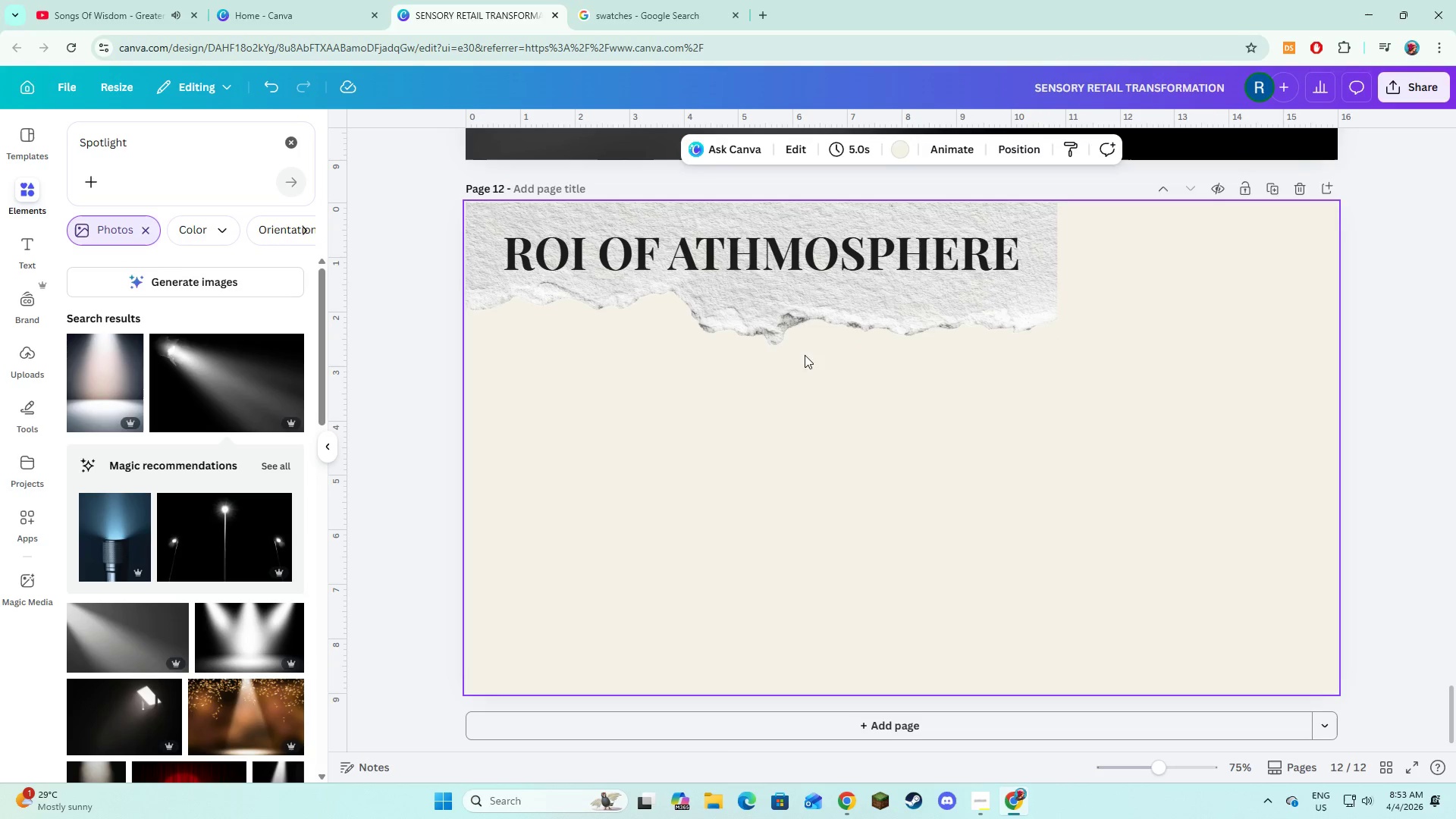 
left_click([861, 441])
 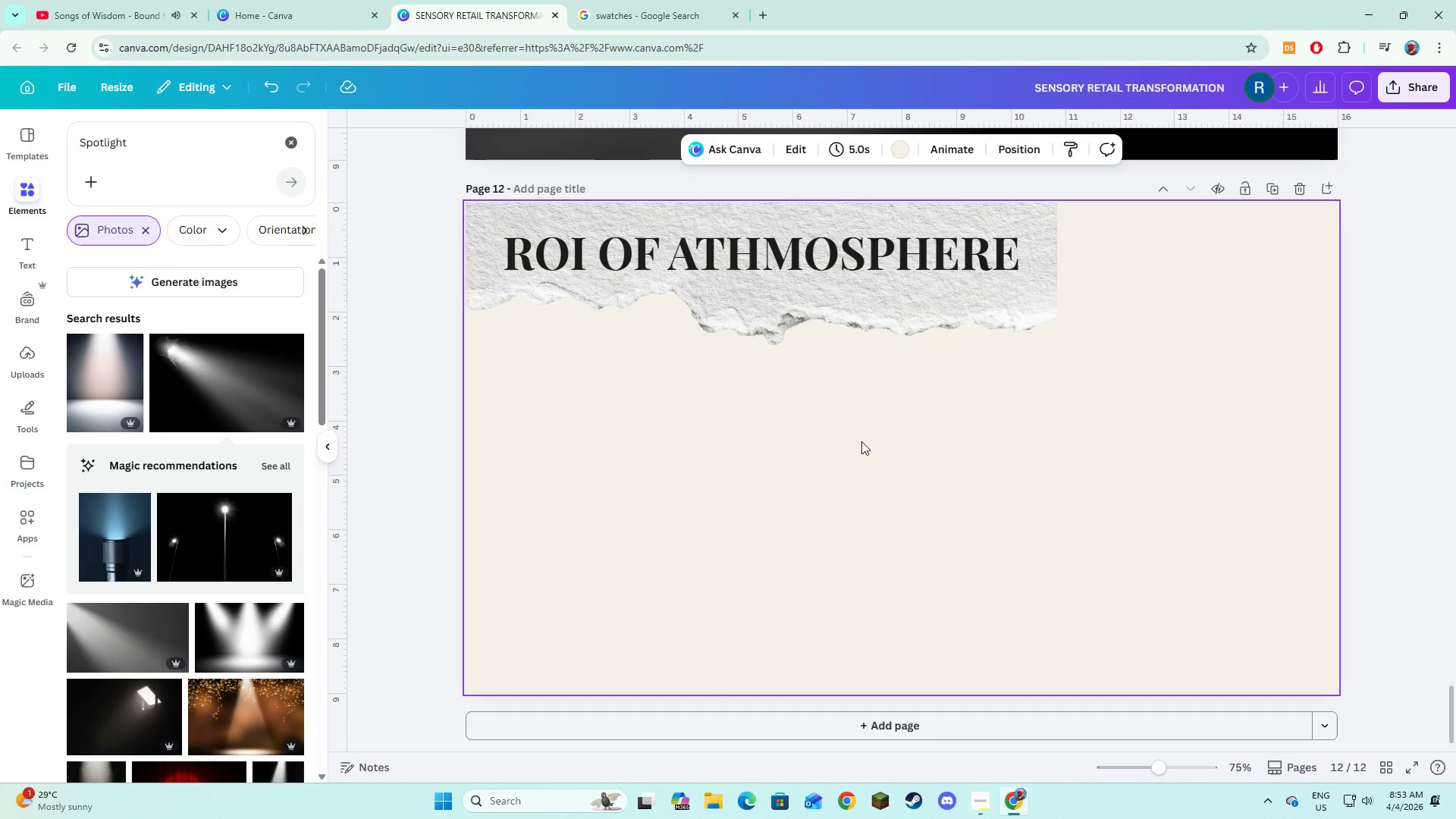 
wait(21.92)
 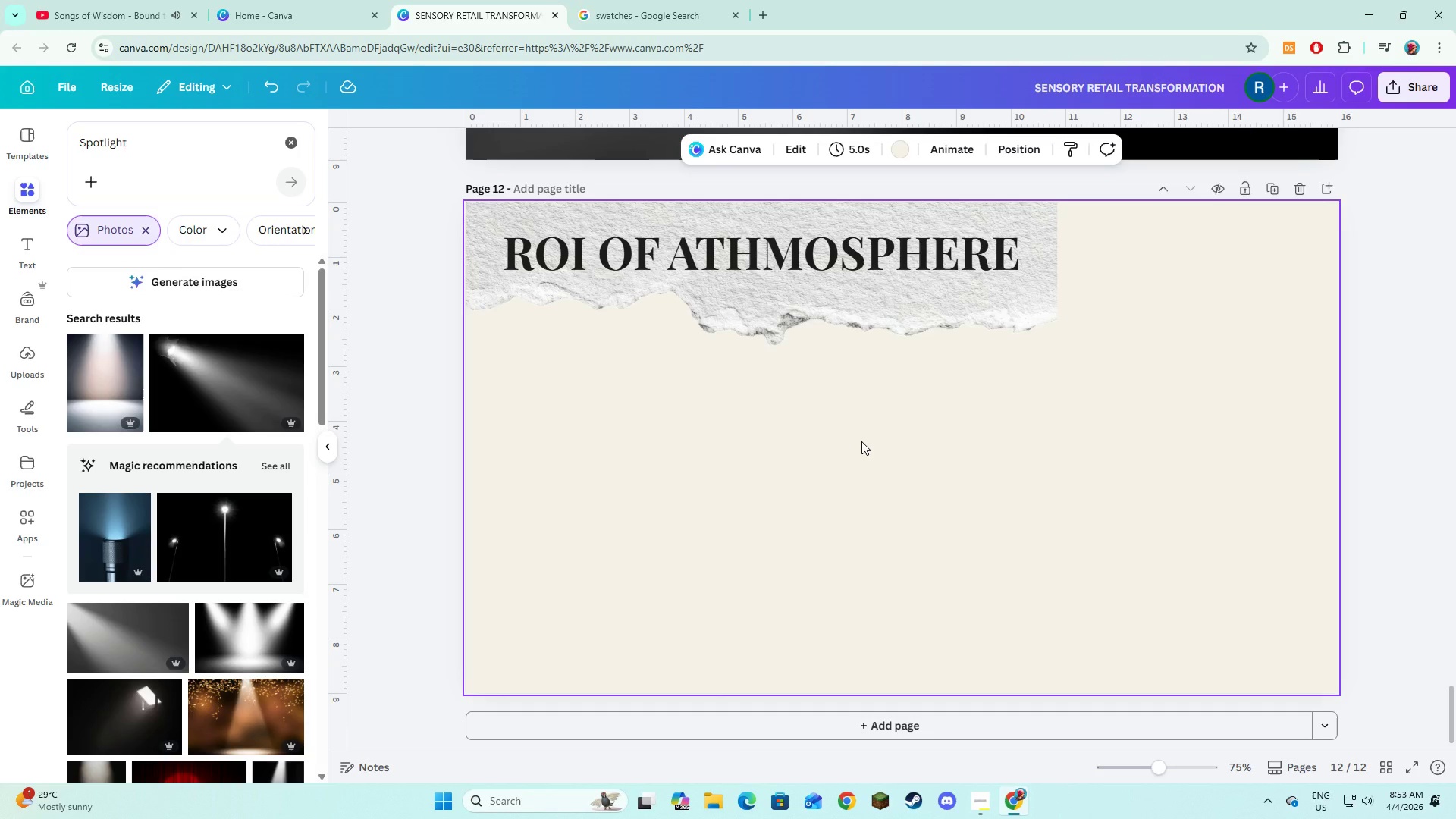 
left_click([288, 145])
 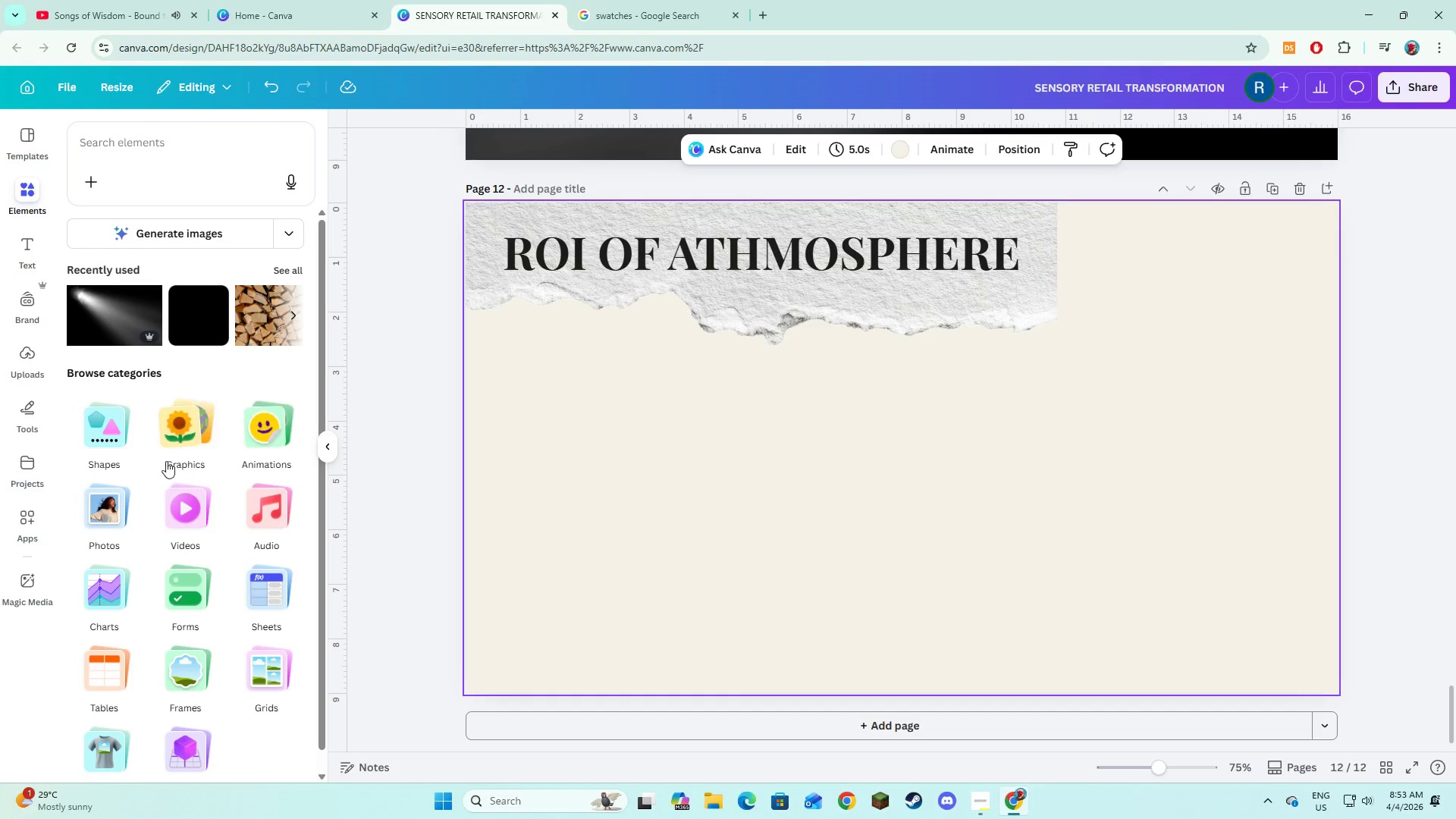 
left_click([118, 435])
 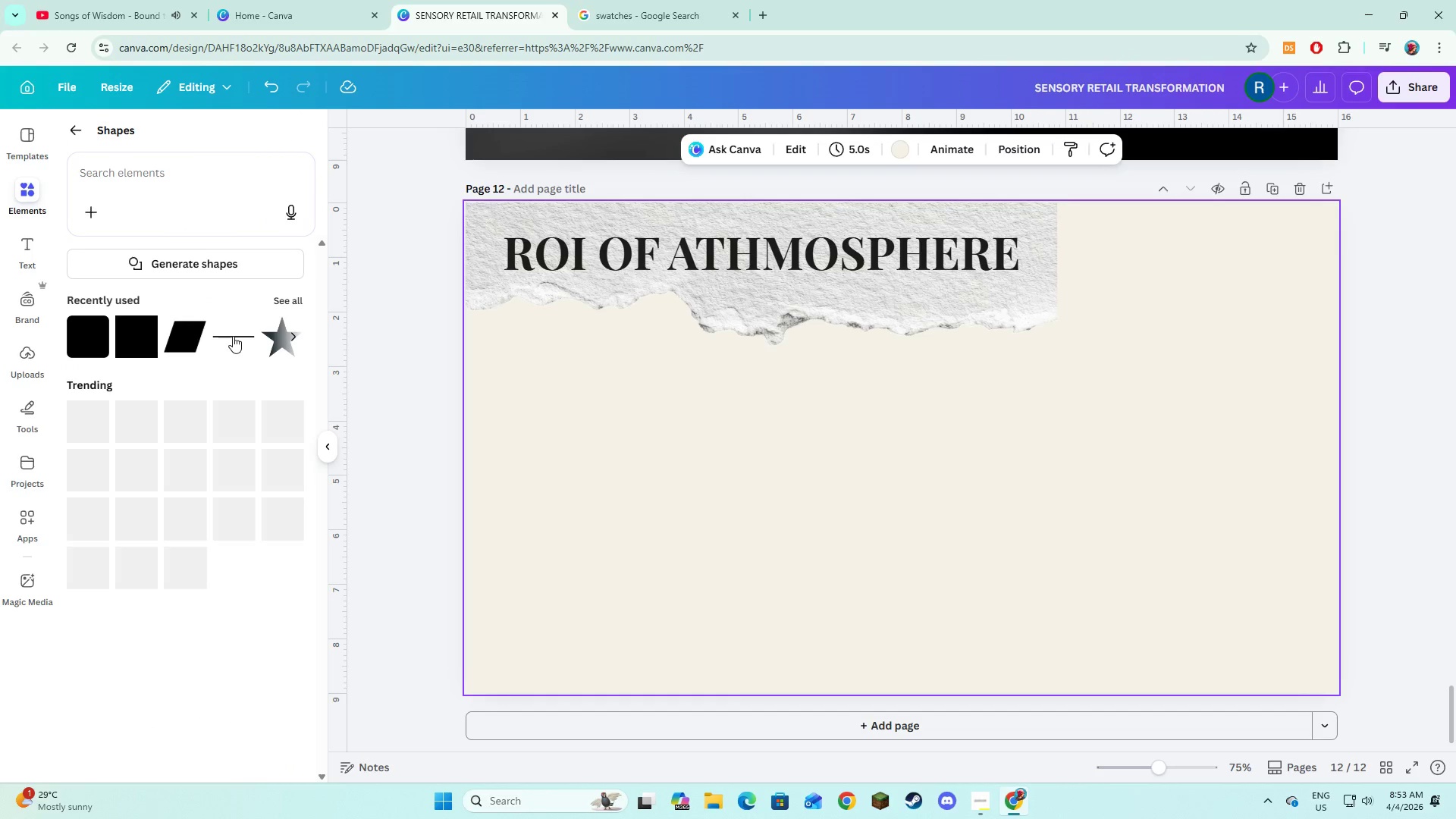 
left_click([233, 336])
 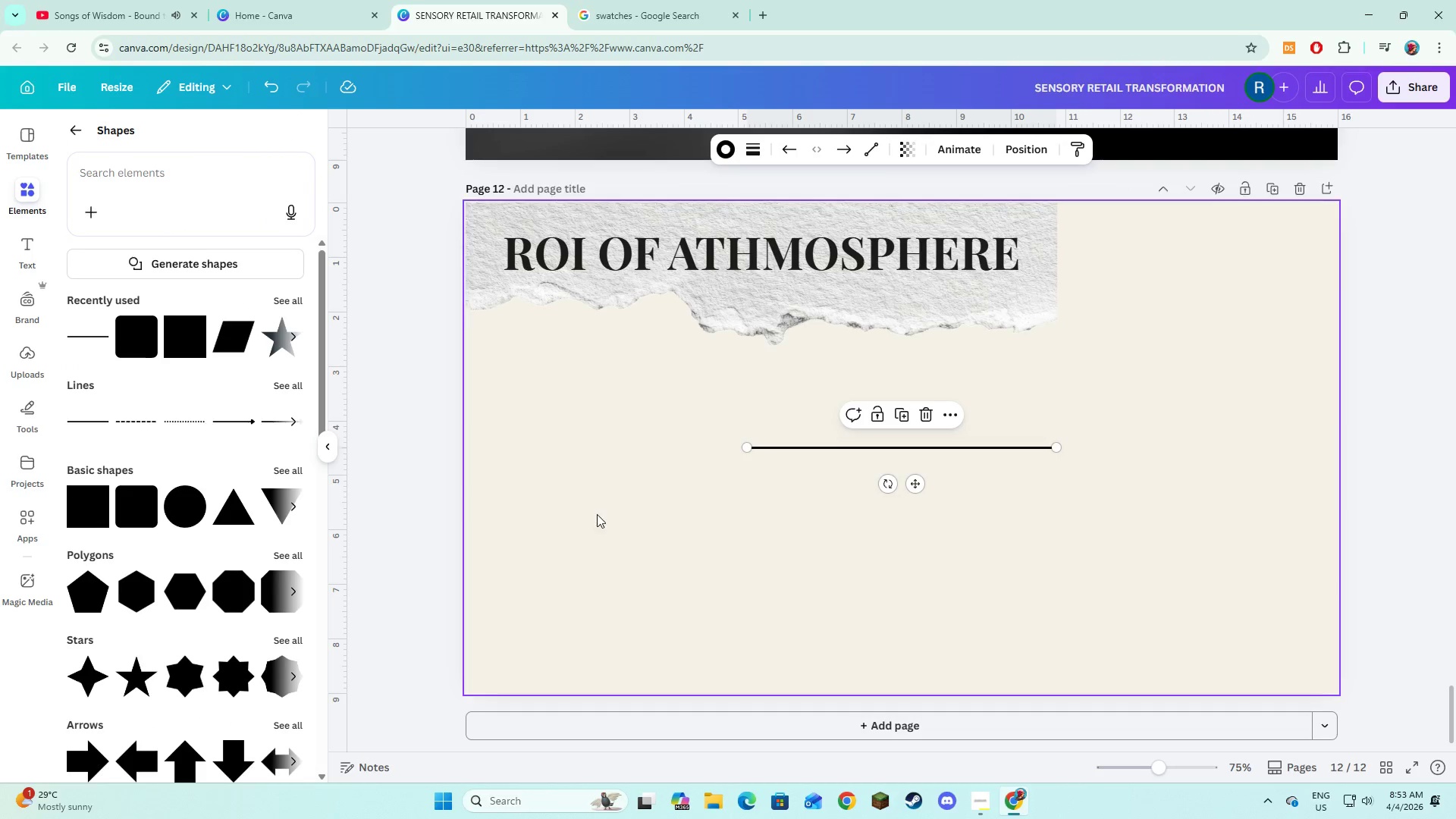 
left_click([597, 514])
 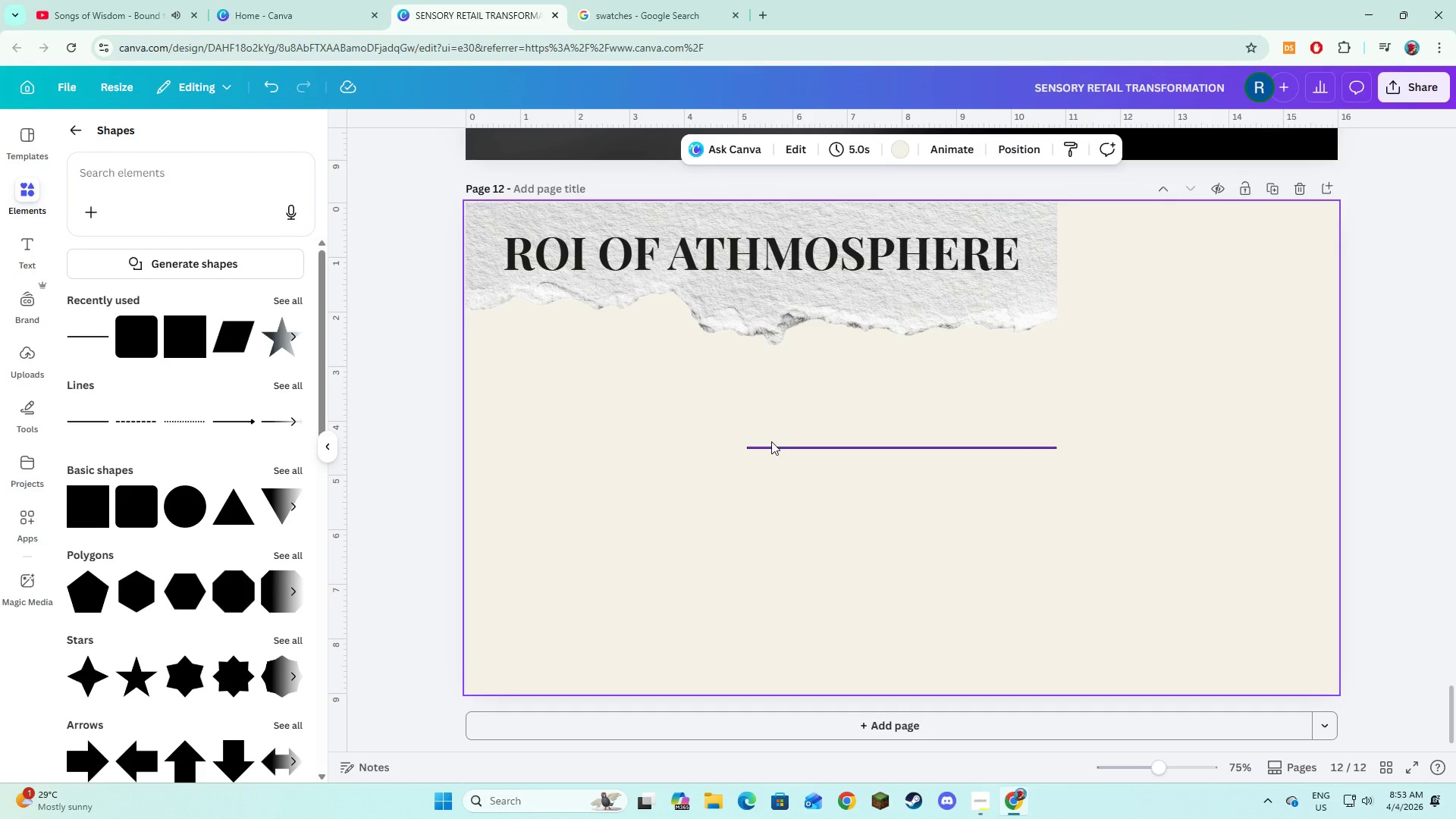 
left_click([771, 441])
 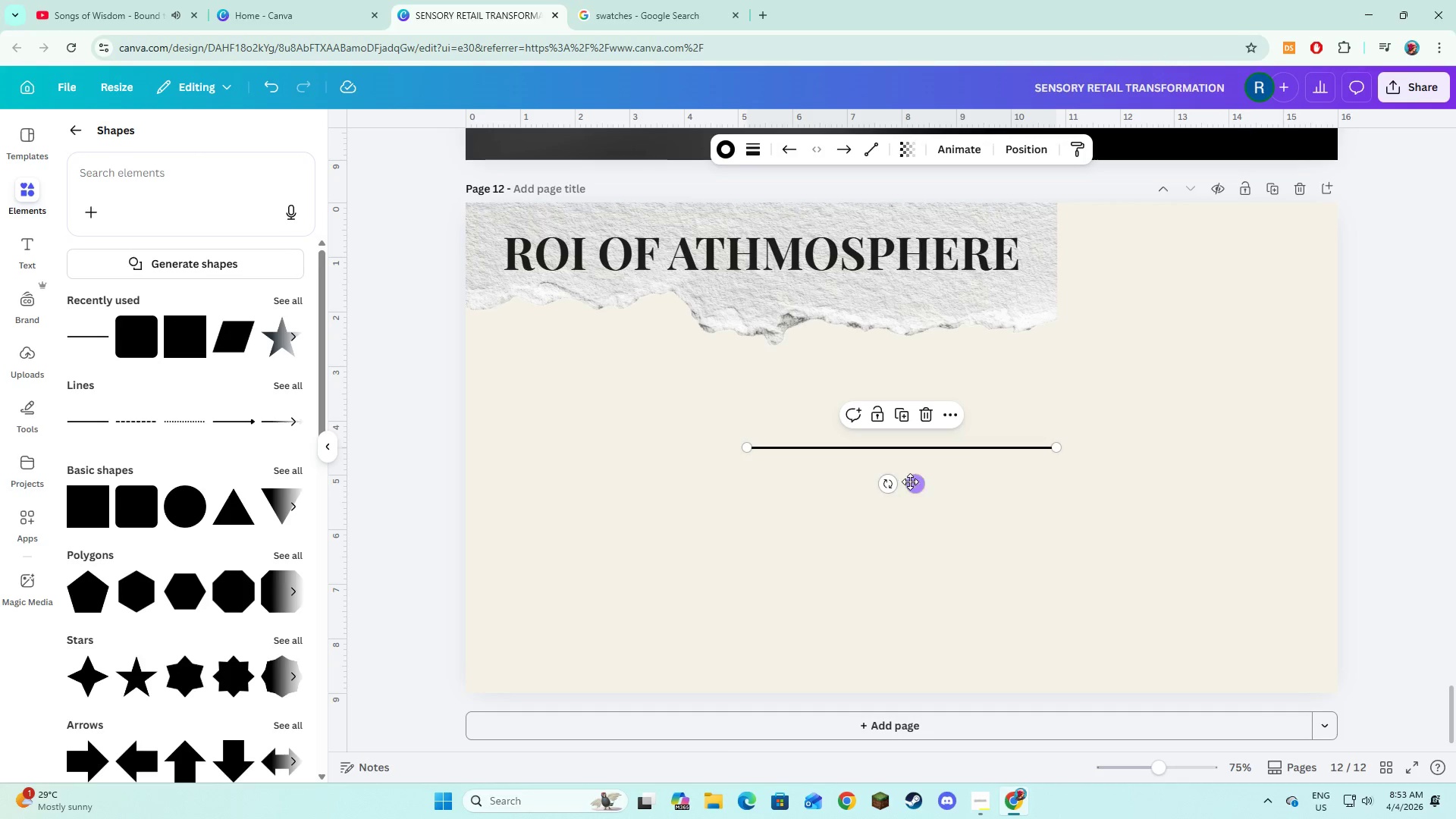 
left_click_drag(start_coordinate=[910, 482], to_coordinate=[832, 642])
 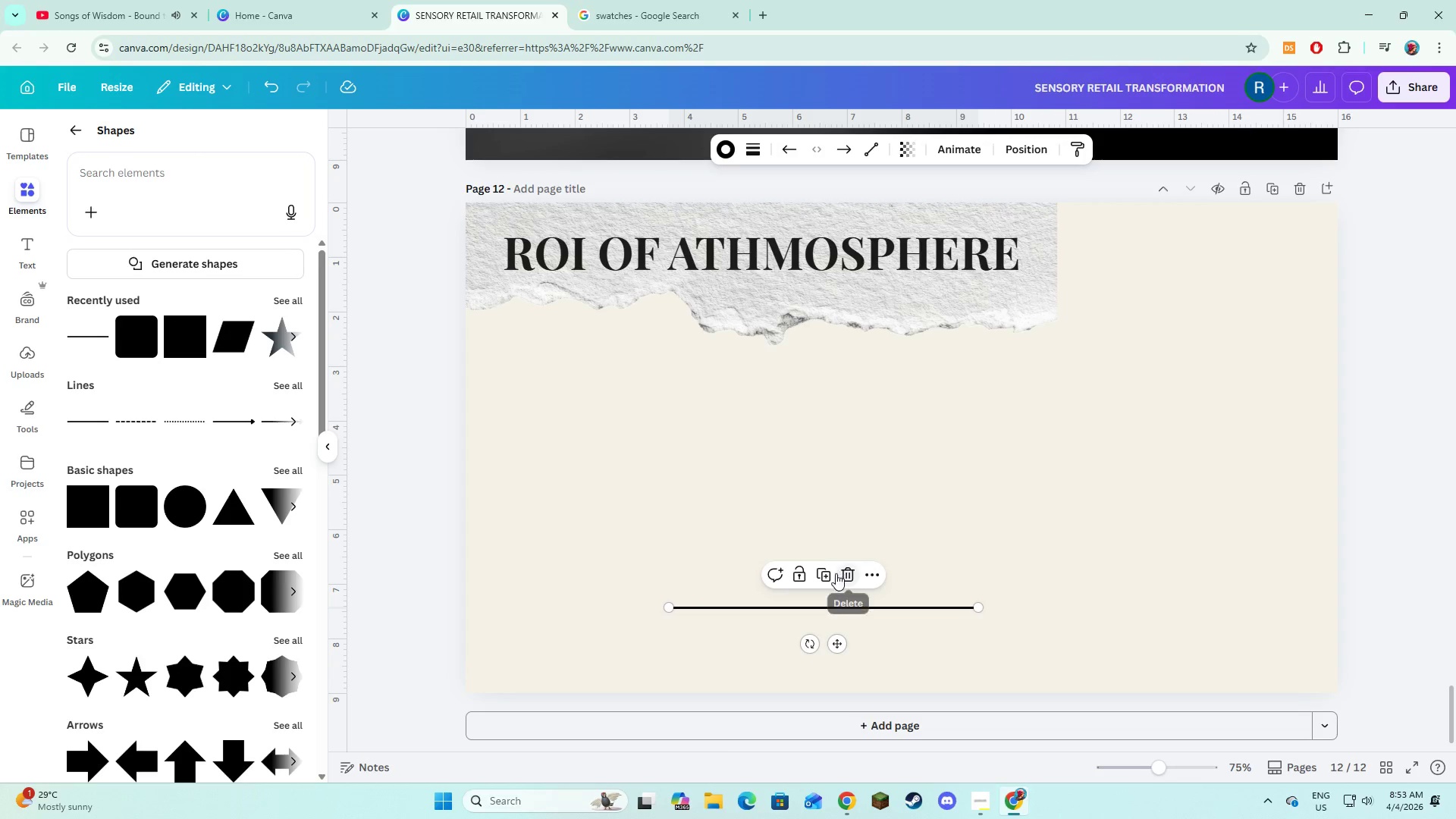 
left_click([836, 573])
 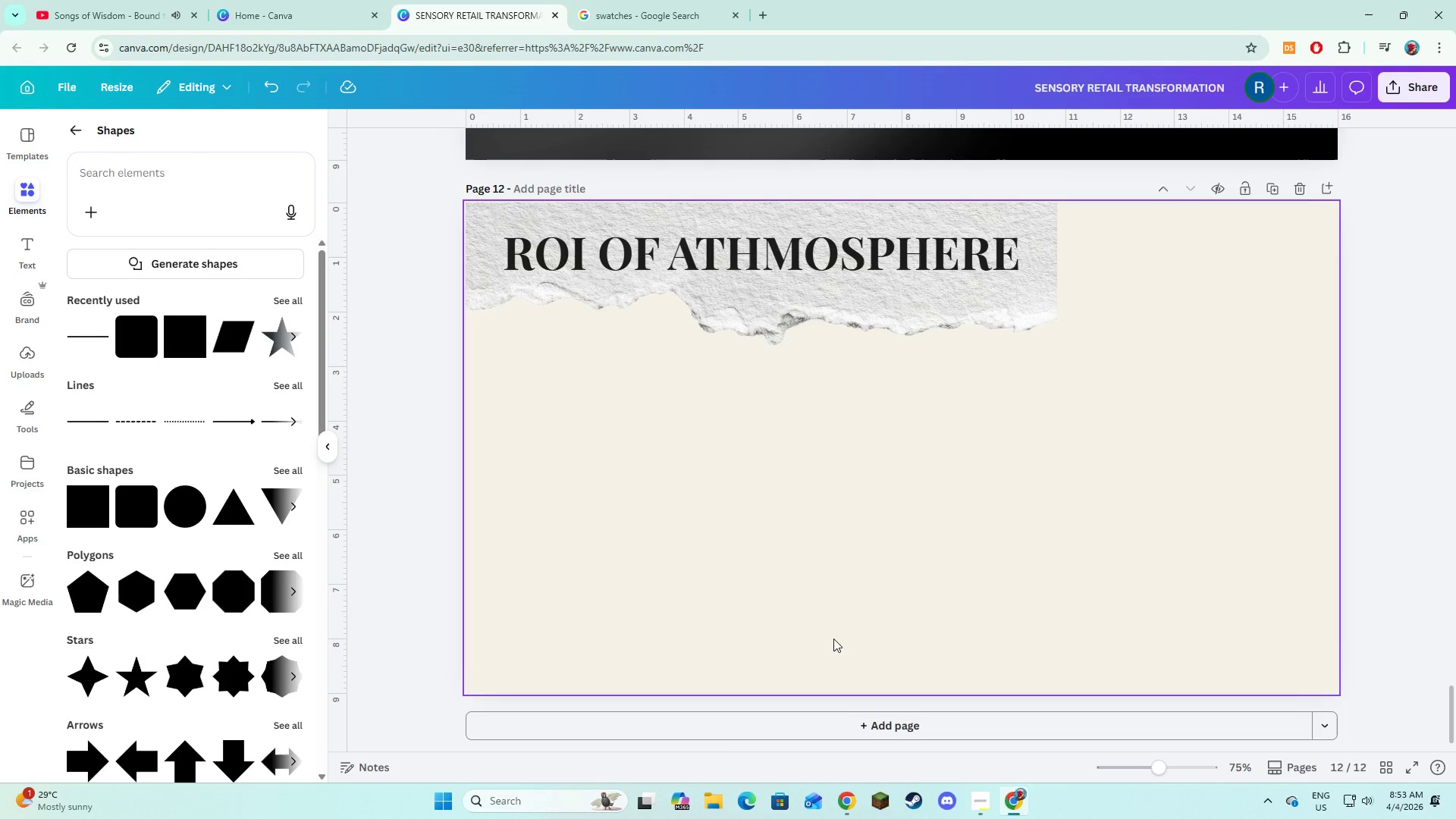 
key(Control+ControlLeft)
 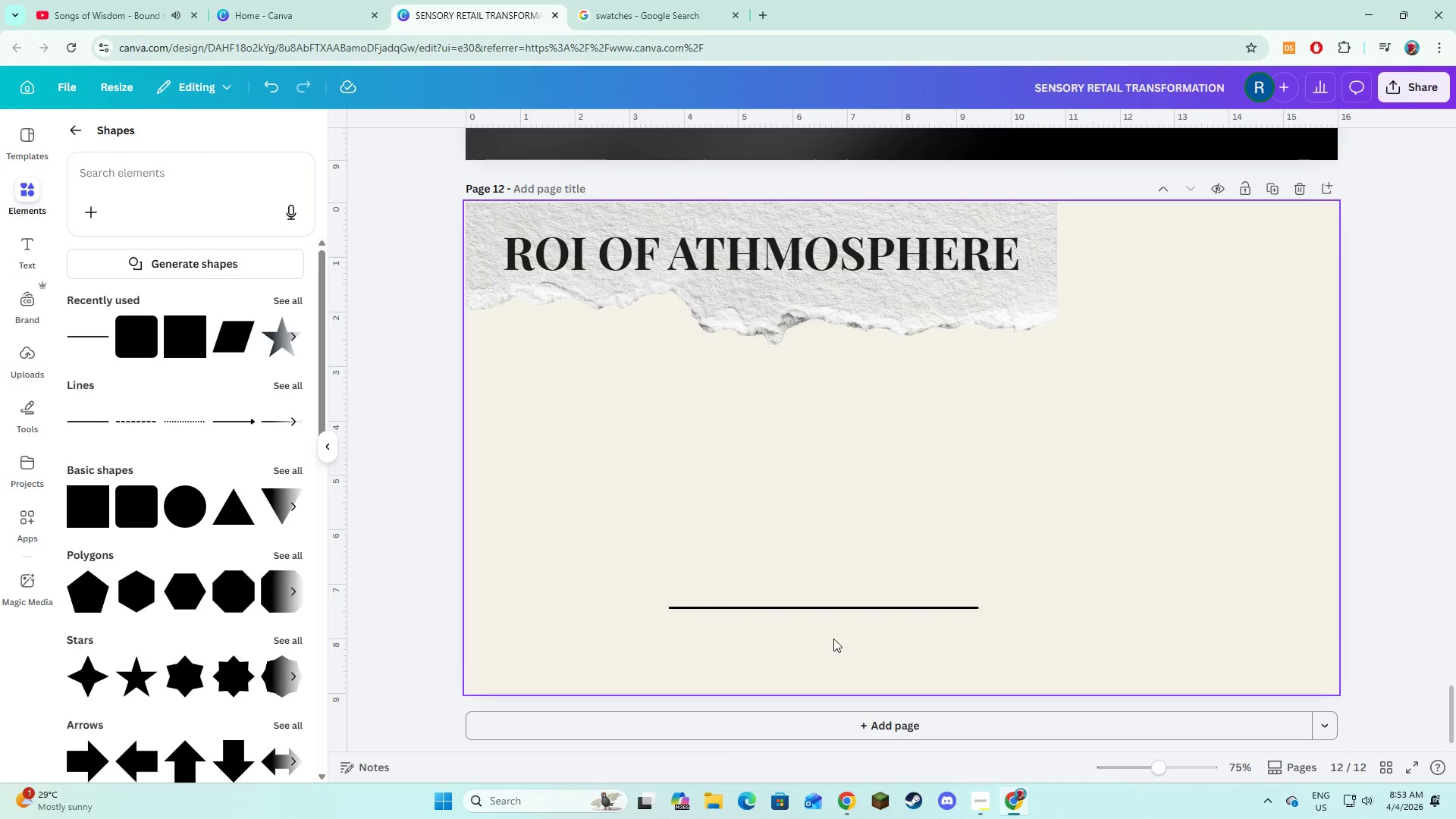 
key(Control+Z)
 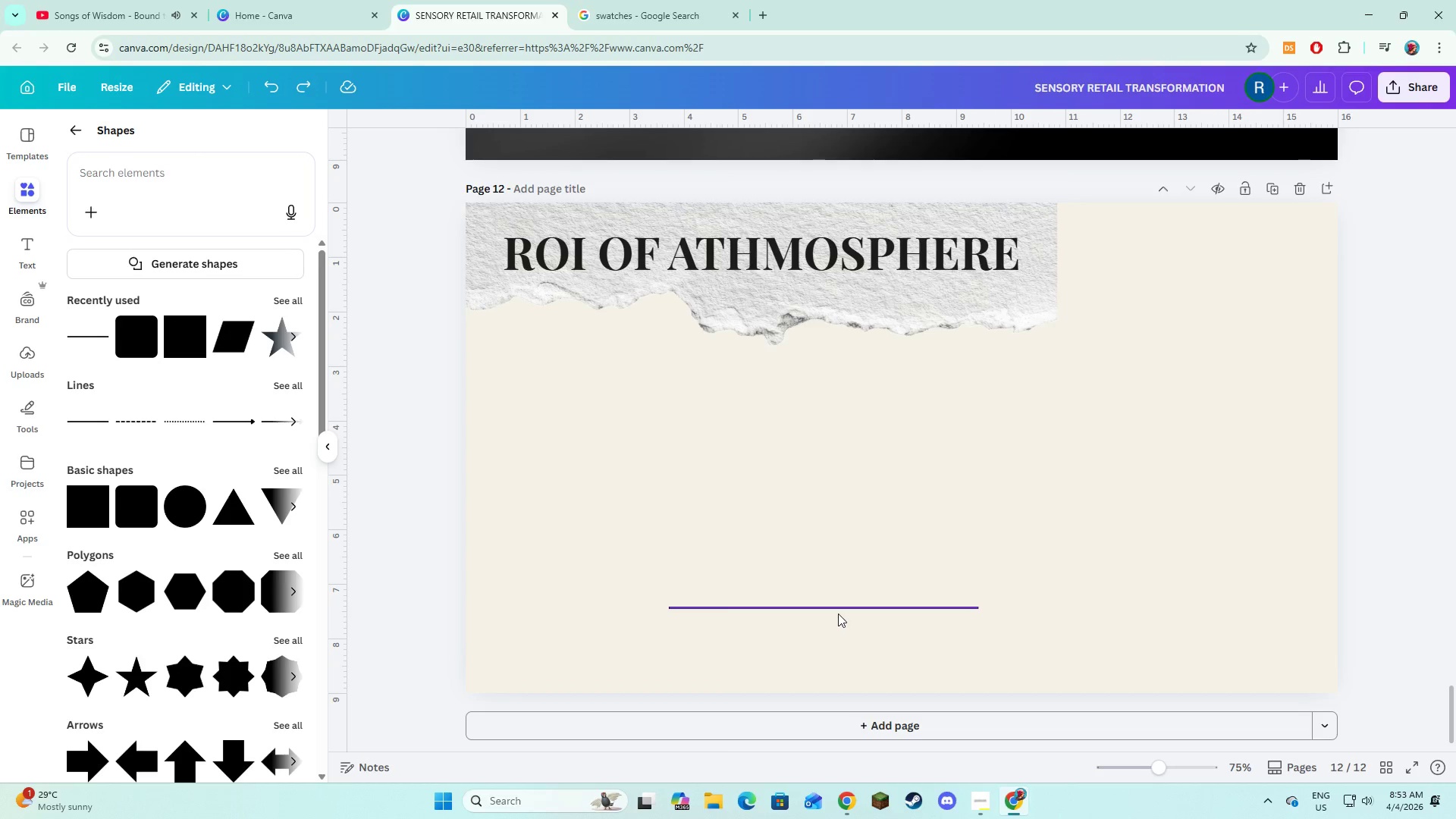 
left_click([838, 613])
 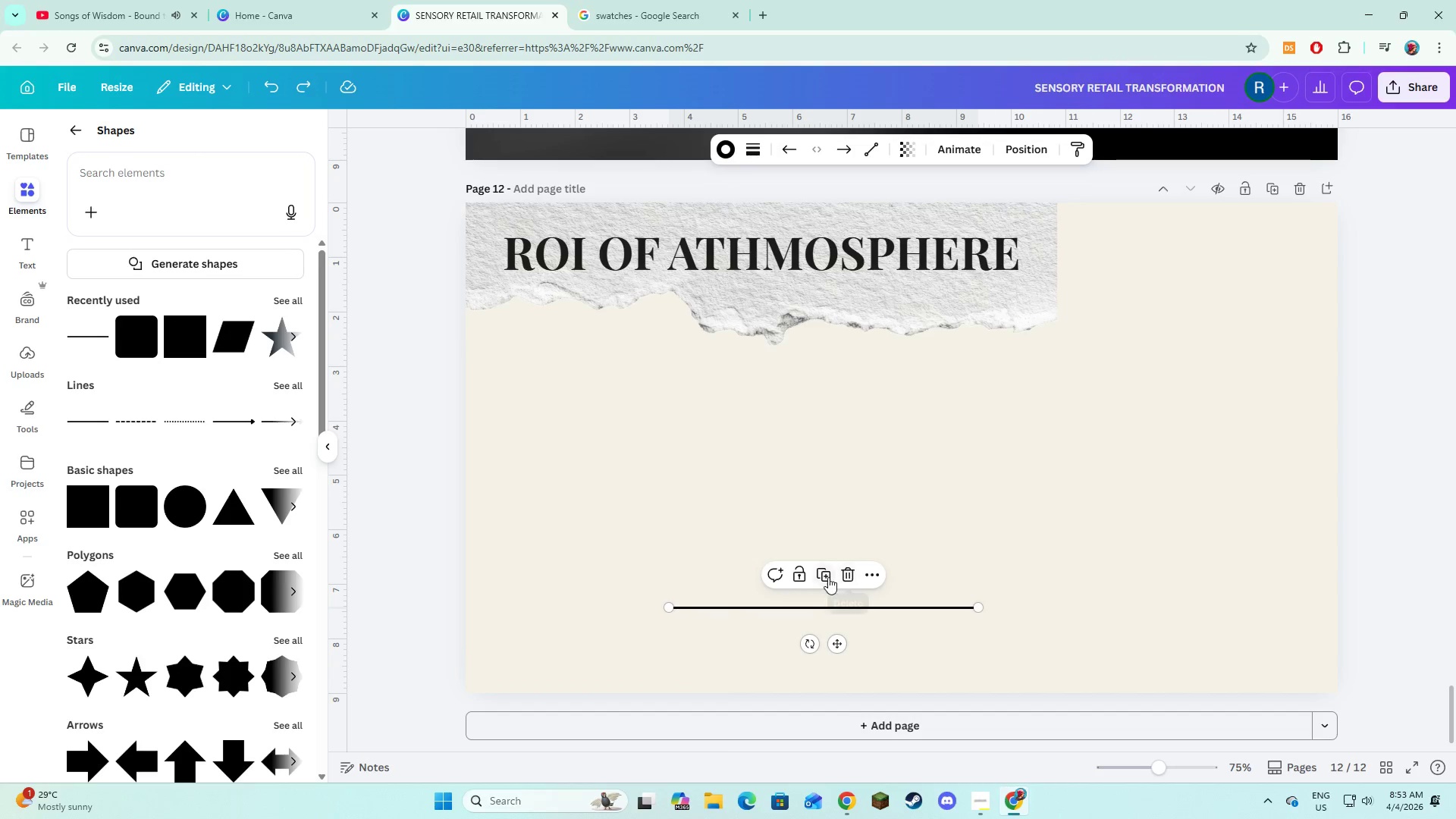 
left_click([828, 576])
 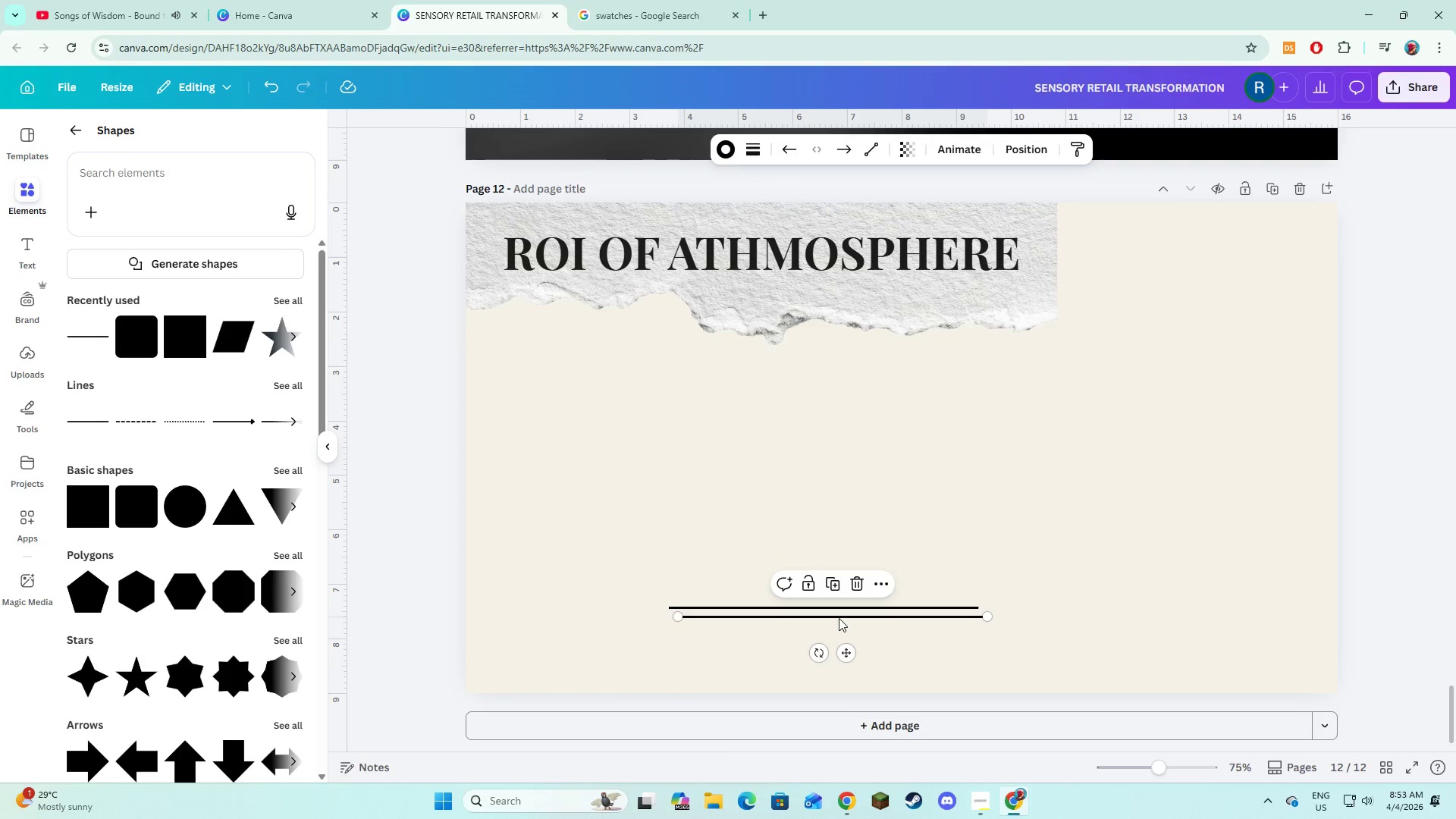 
left_click_drag(start_coordinate=[839, 618], to_coordinate=[830, 458])
 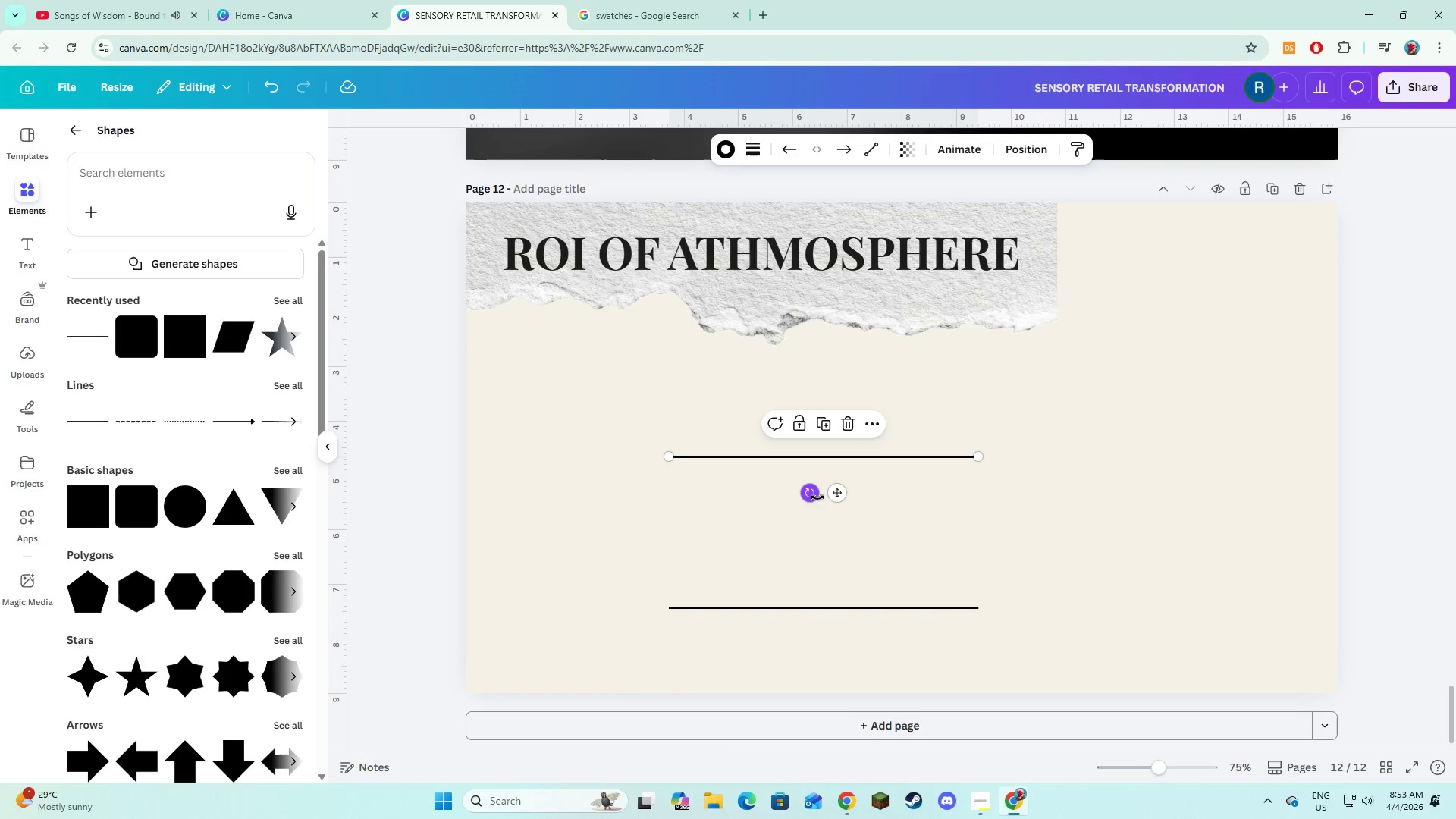 
left_click_drag(start_coordinate=[810, 495], to_coordinate=[895, 472])
 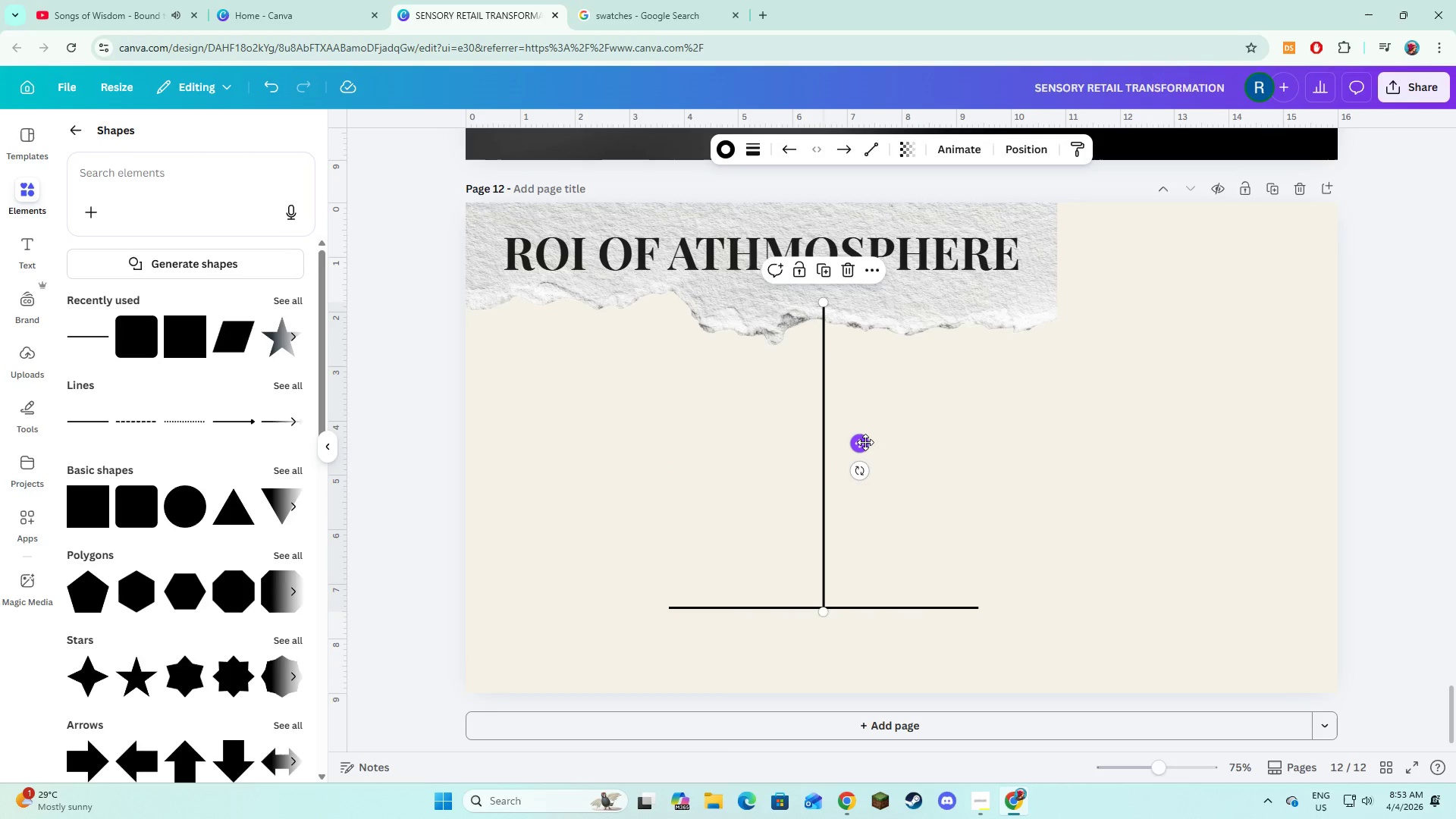 
left_click_drag(start_coordinate=[865, 442], to_coordinate=[715, 439])
 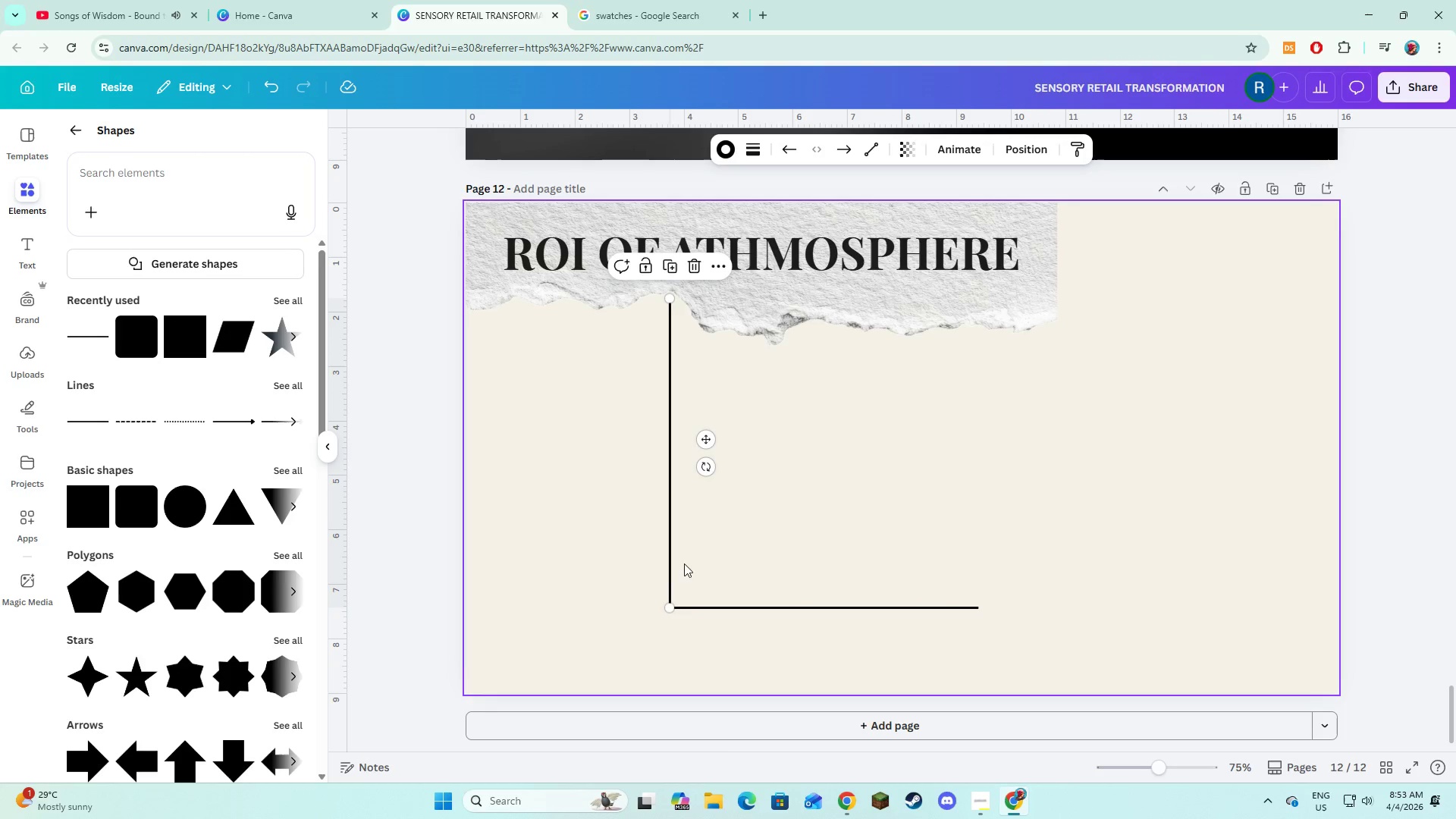 
hold_key(key=ShiftLeft, duration=1.01)
left_click([690, 610])
 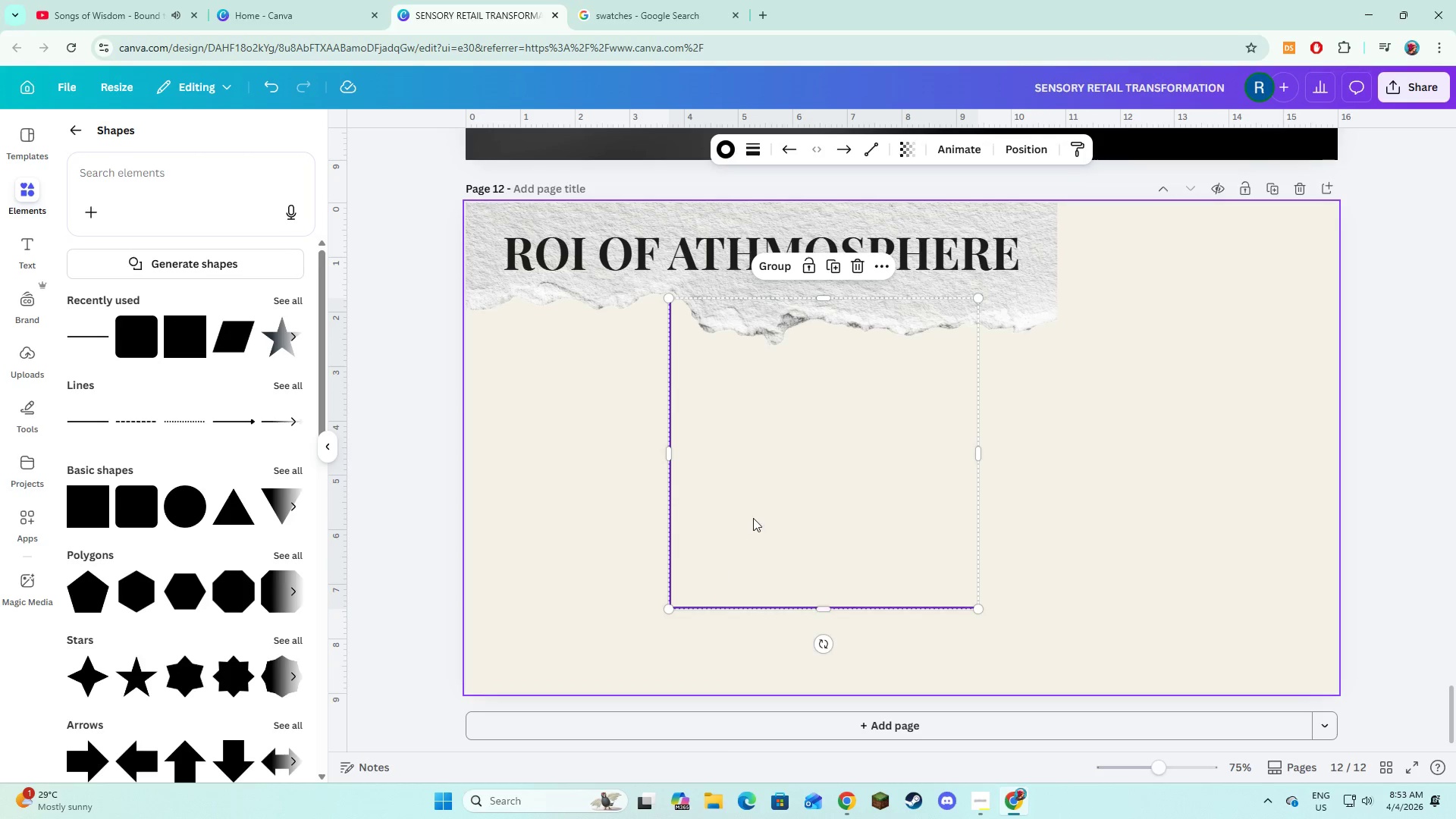 
left_click_drag(start_coordinate=[753, 518], to_coordinate=[760, 563])
 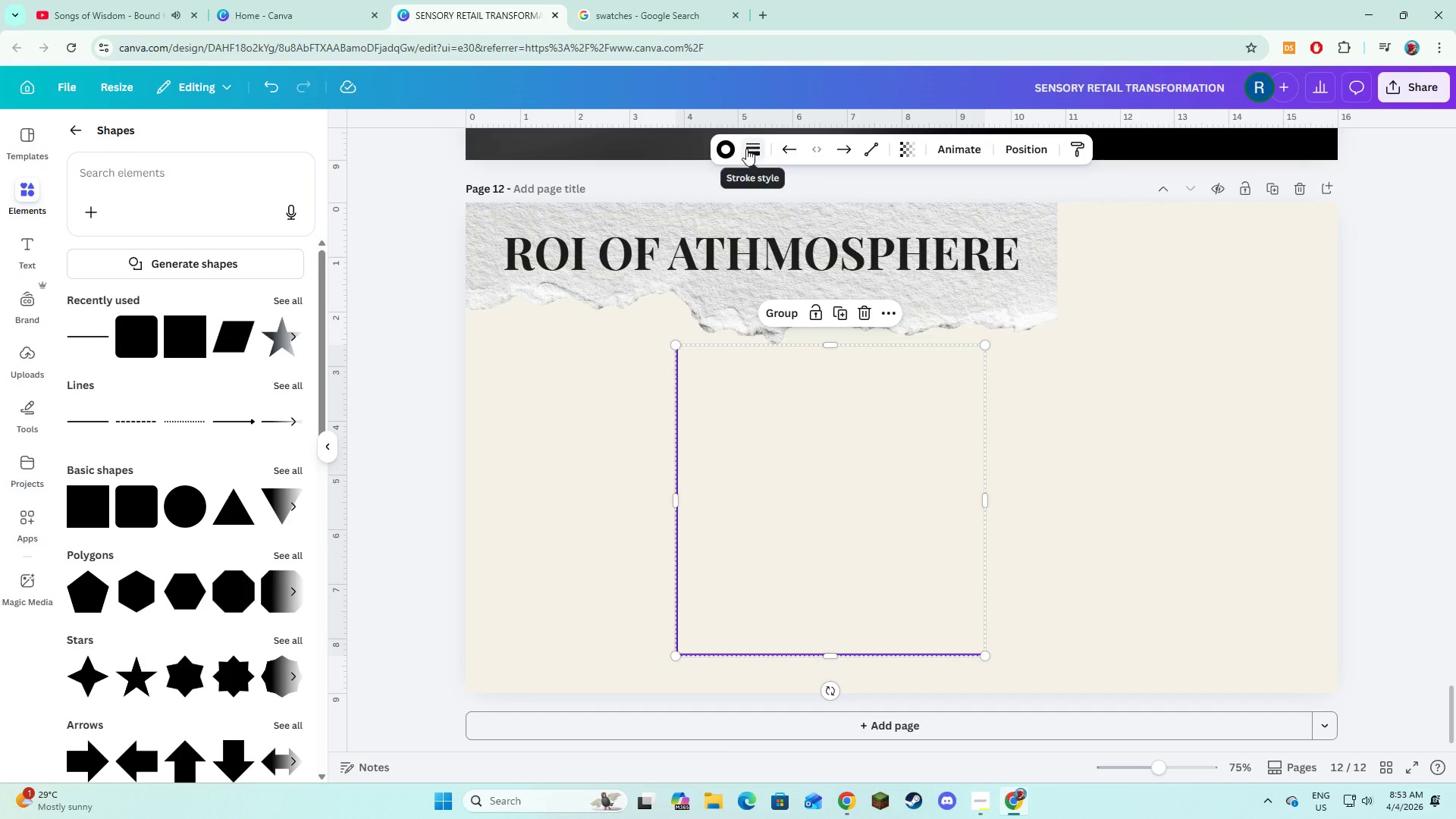 
left_click([733, 149])
 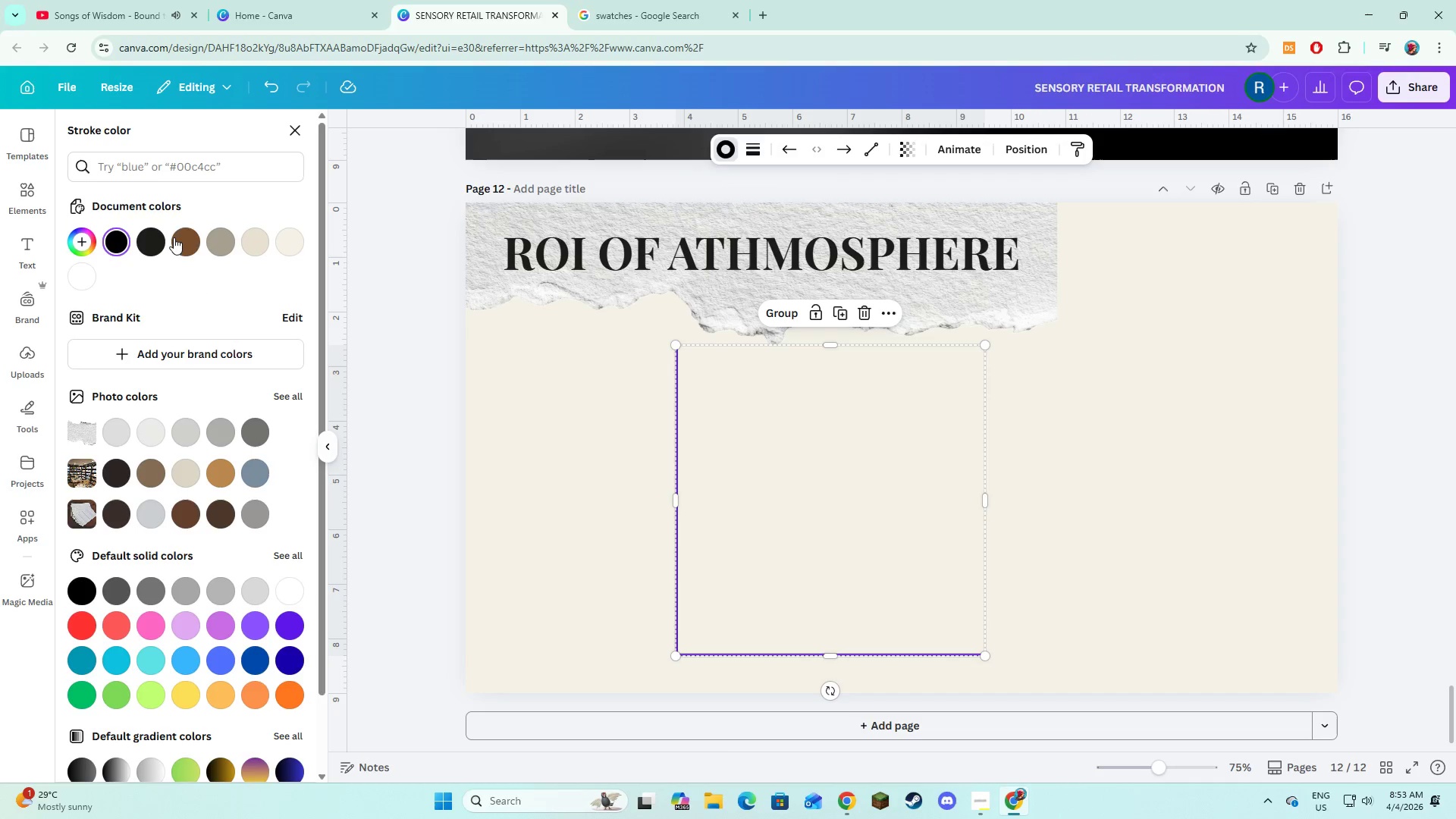 
left_click([175, 237])
 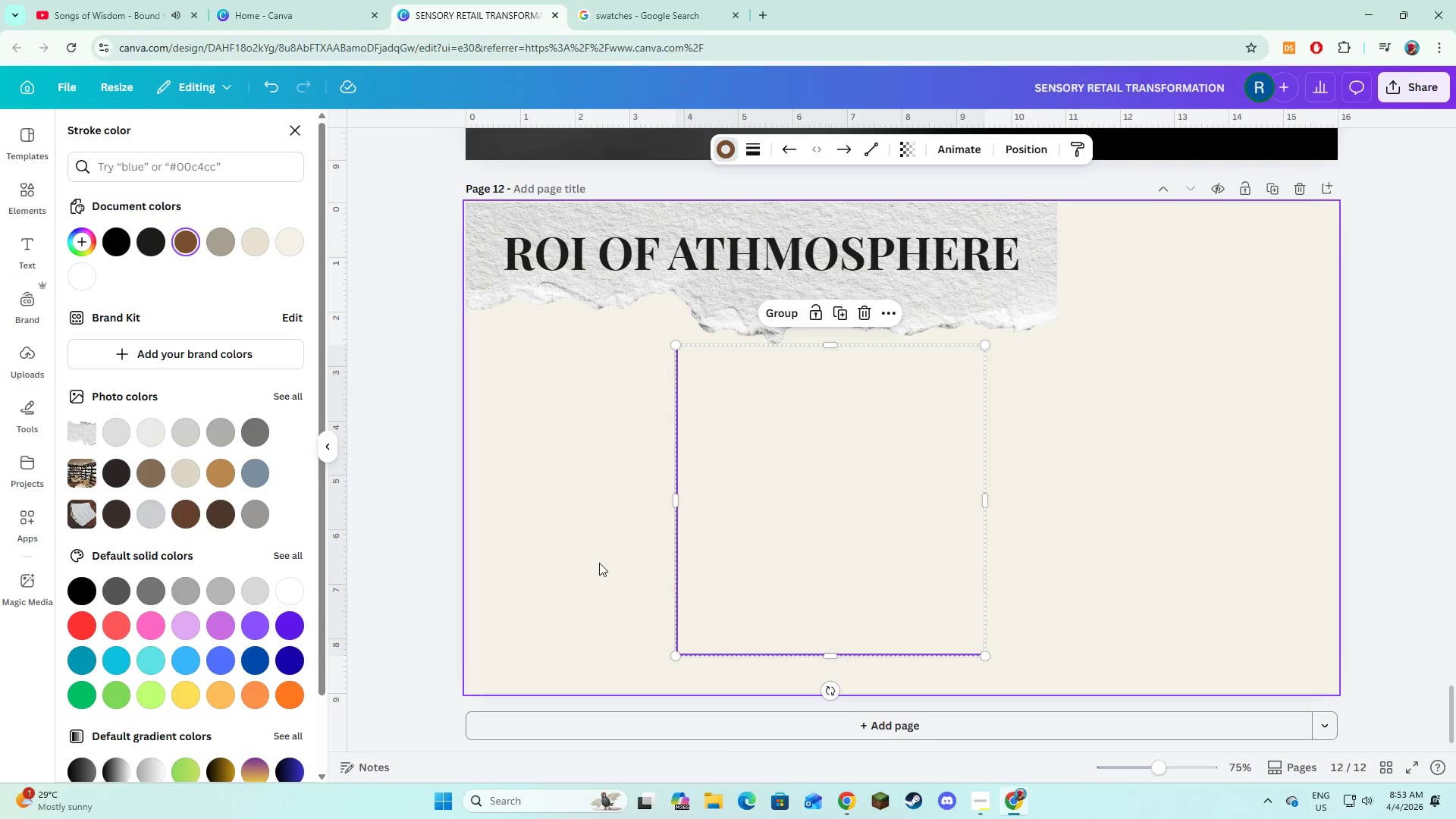 
left_click([599, 563])
 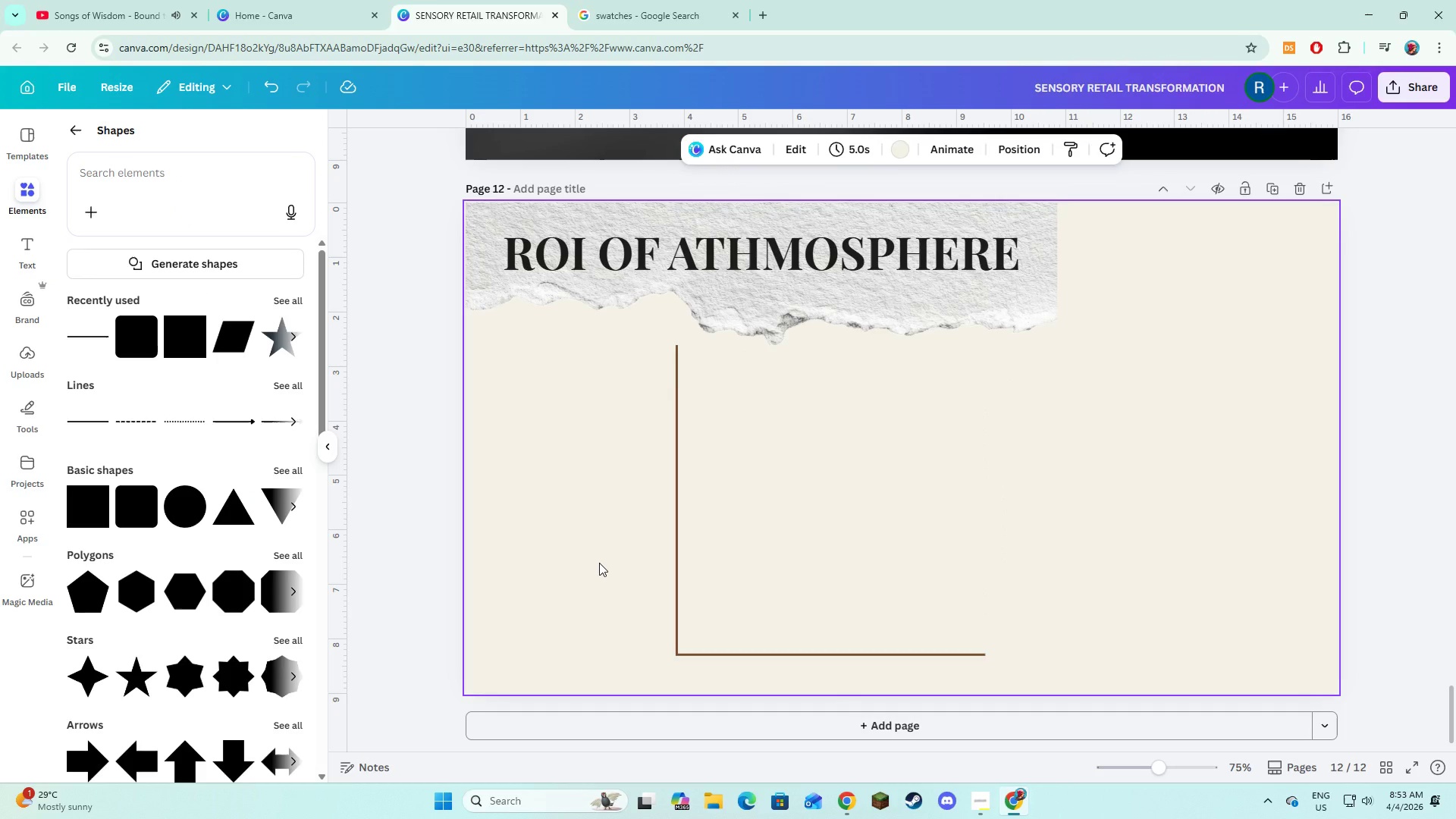 
wait(6.36)
 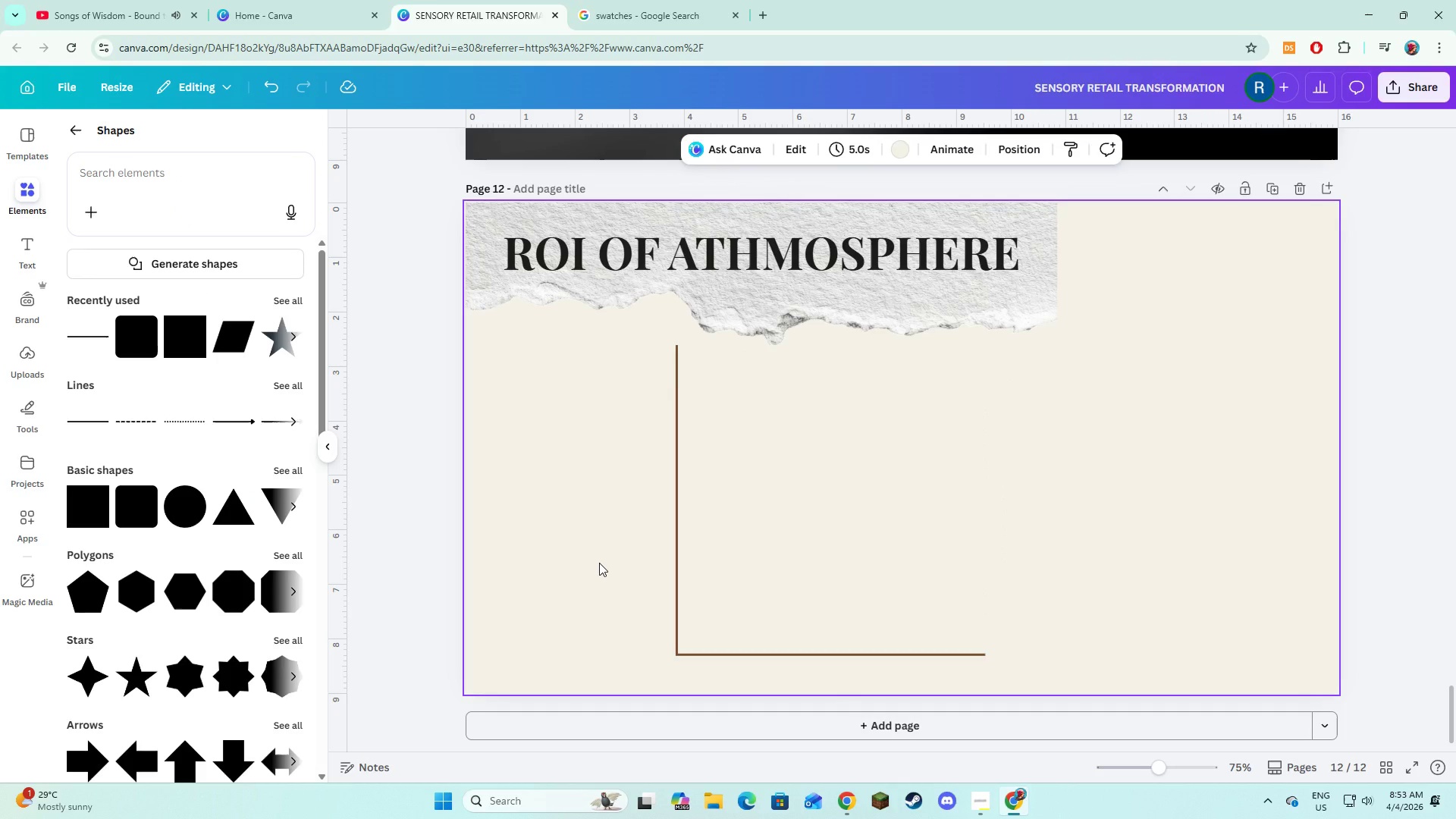 
left_click([181, 355])
 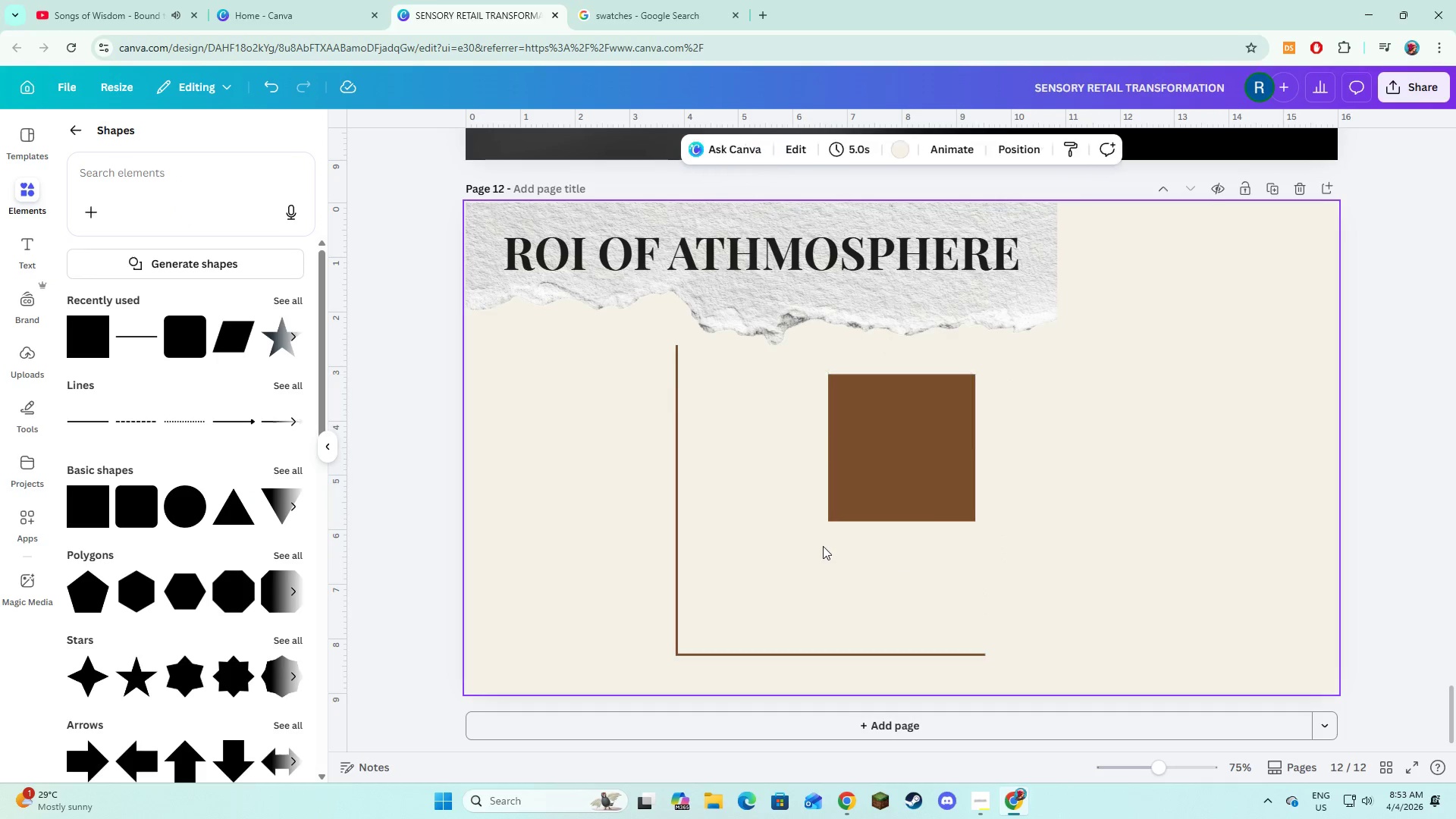 
double_click([846, 482])
 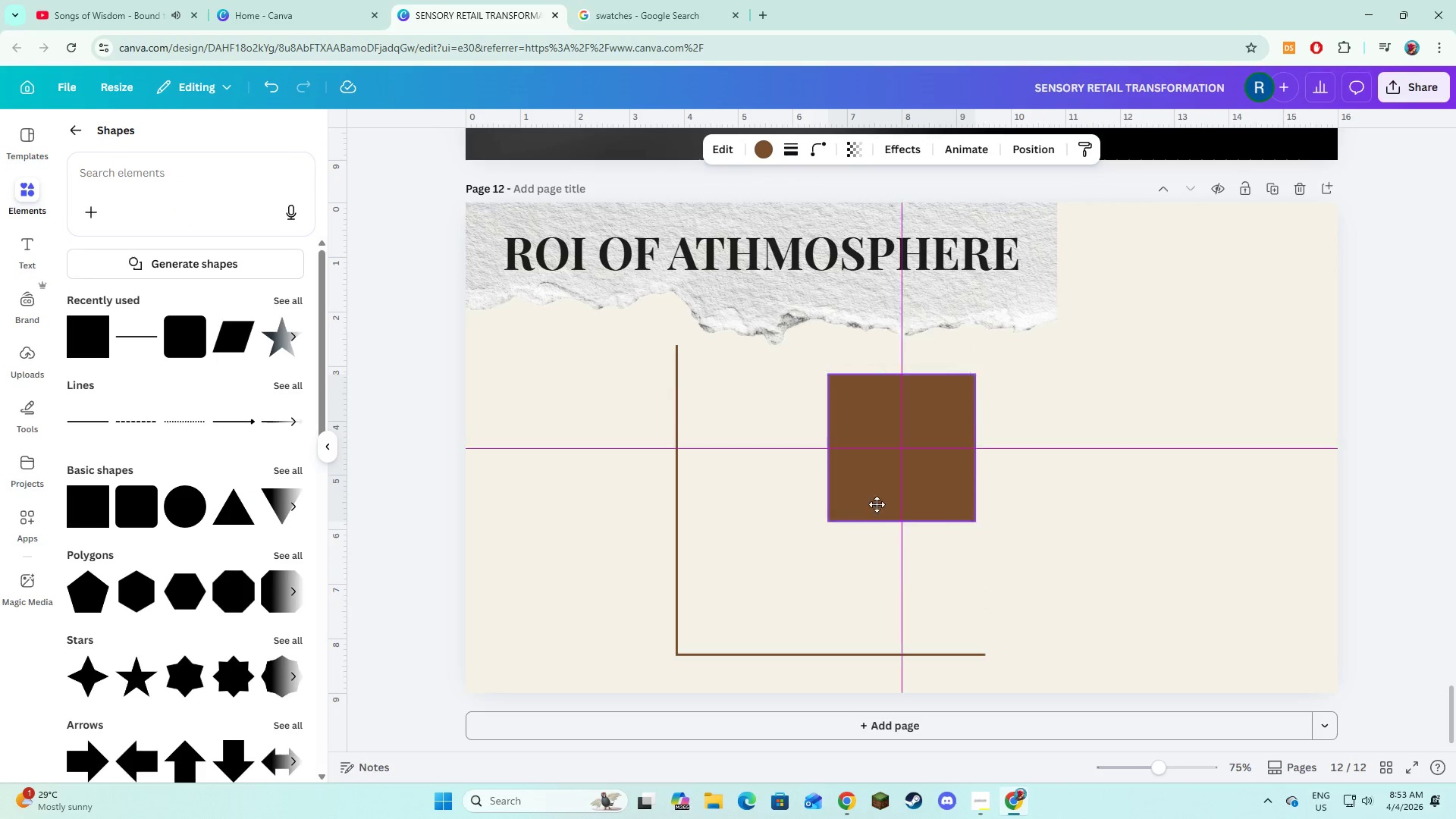 
left_click_drag(start_coordinate=[890, 473], to_coordinate=[775, 605])
 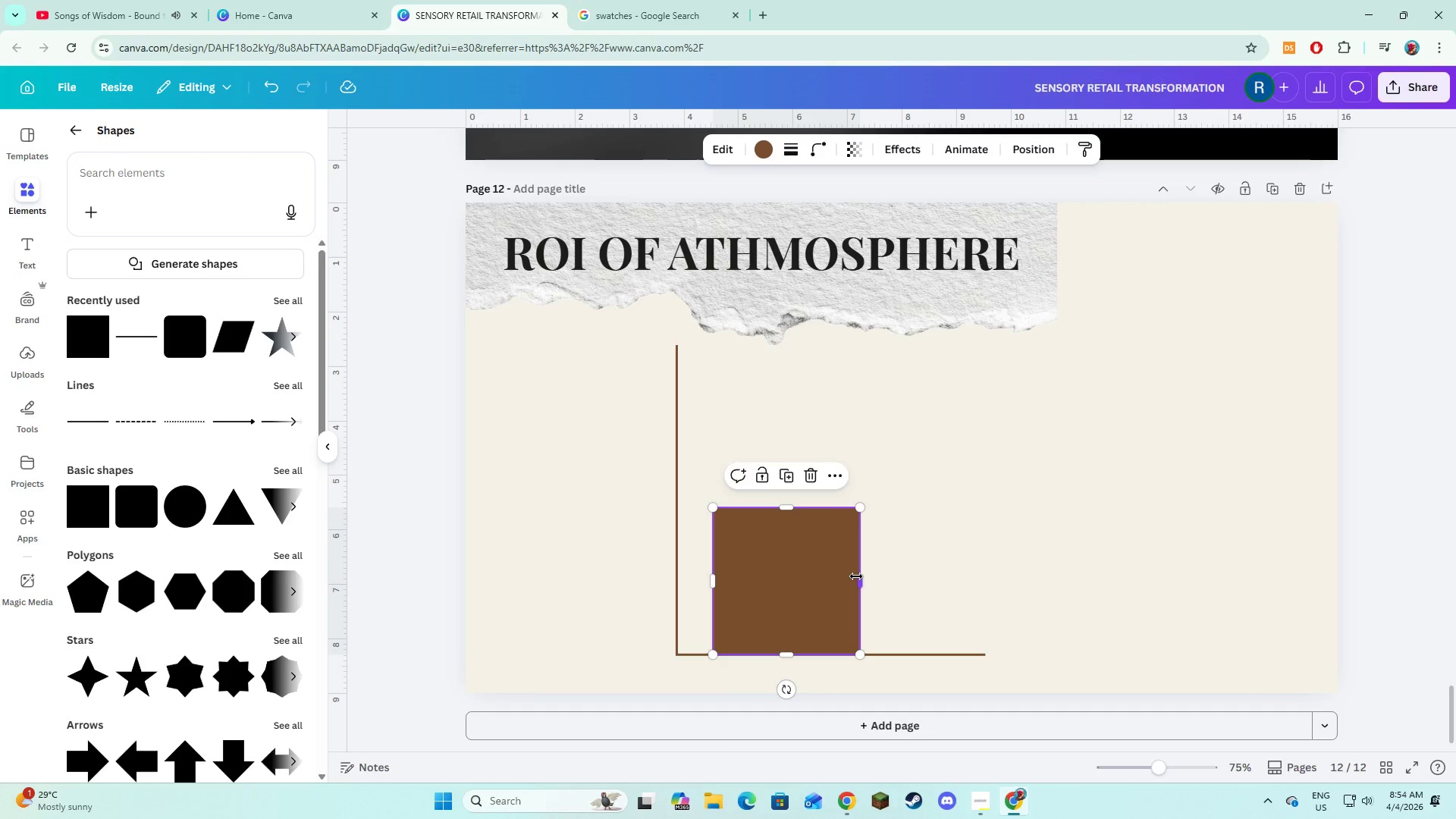 
left_click_drag(start_coordinate=[856, 576], to_coordinate=[753, 573])
 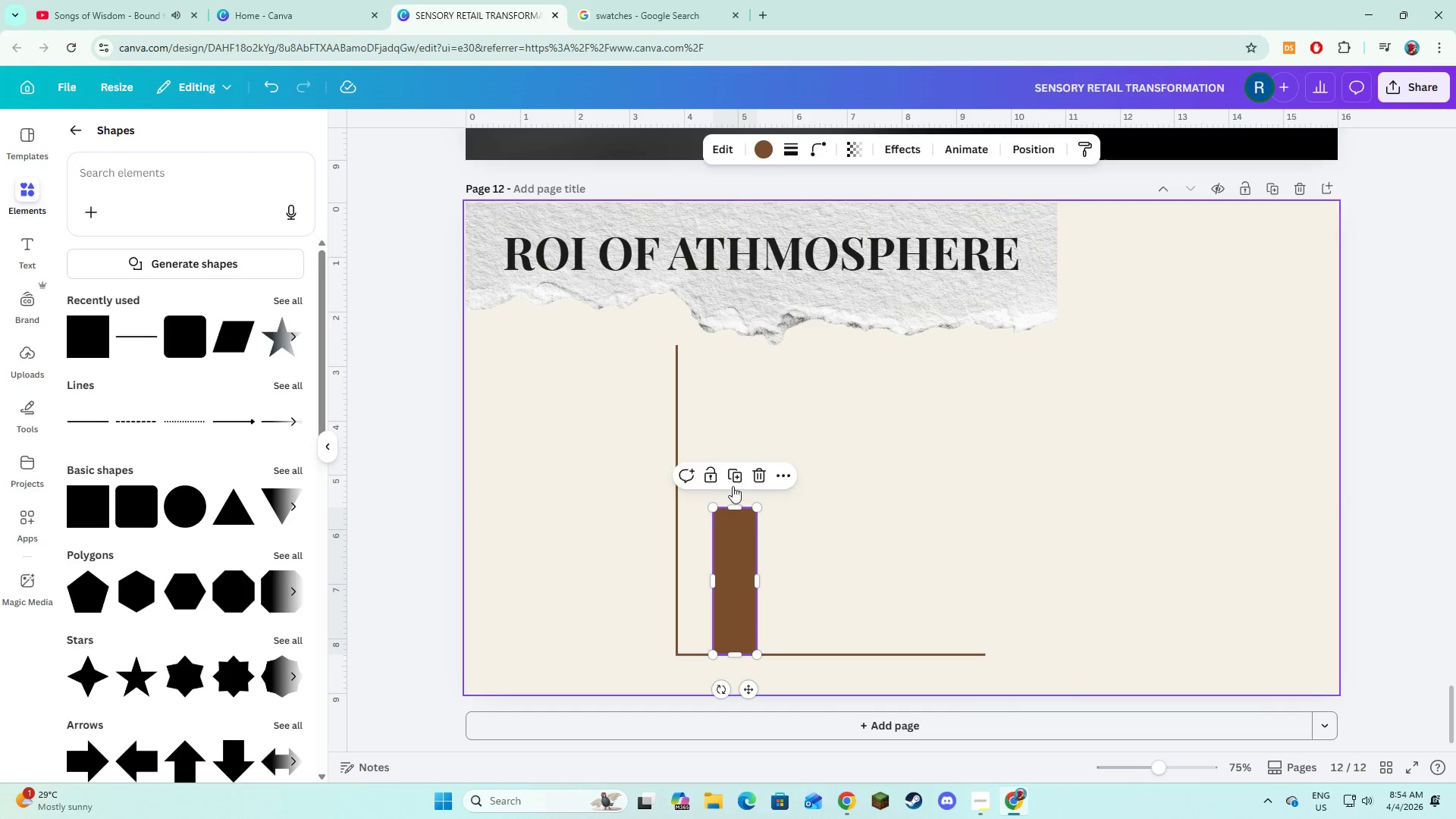 
left_click([735, 477])
 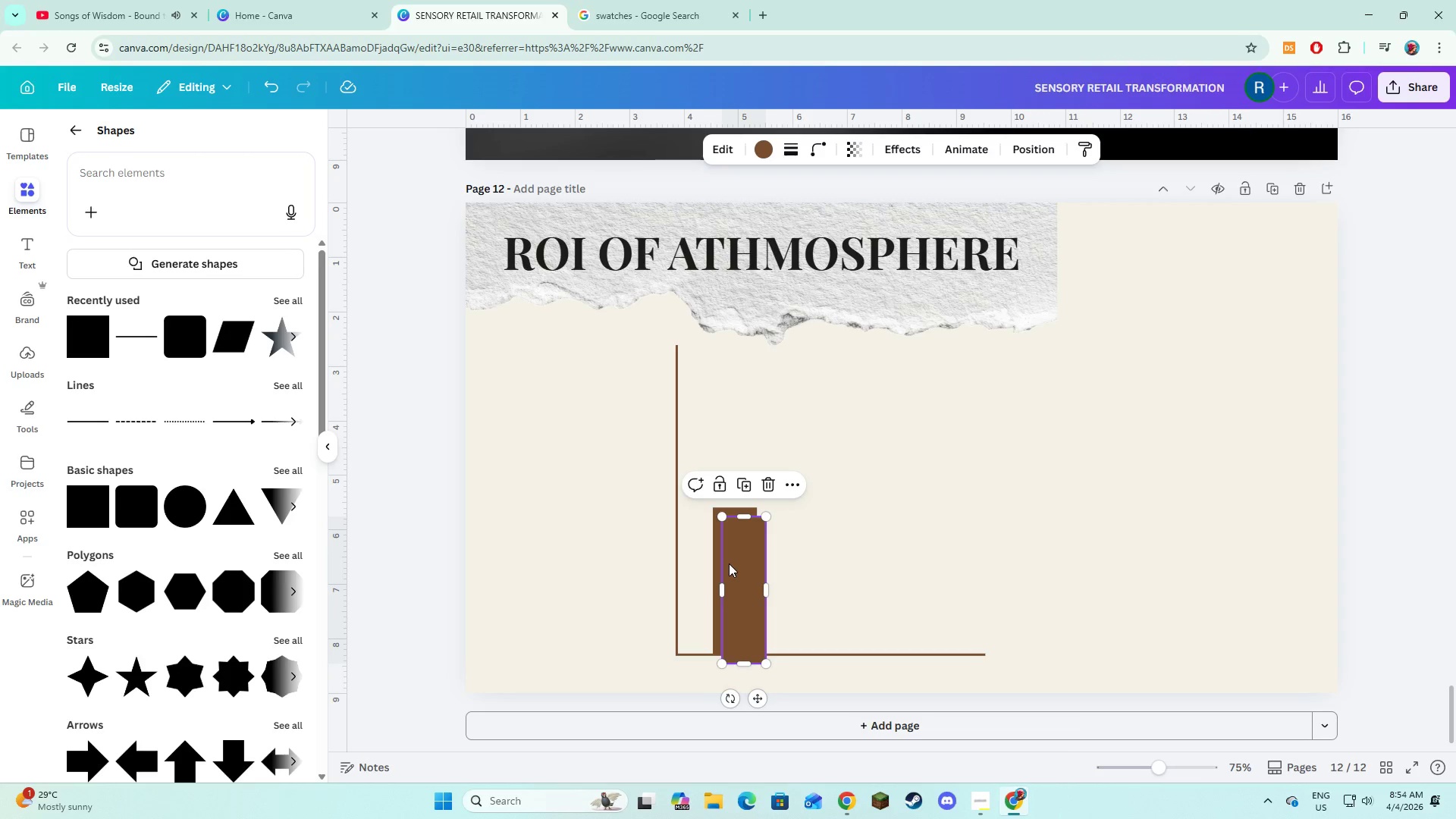 
left_click_drag(start_coordinate=[729, 563], to_coordinate=[826, 558])
 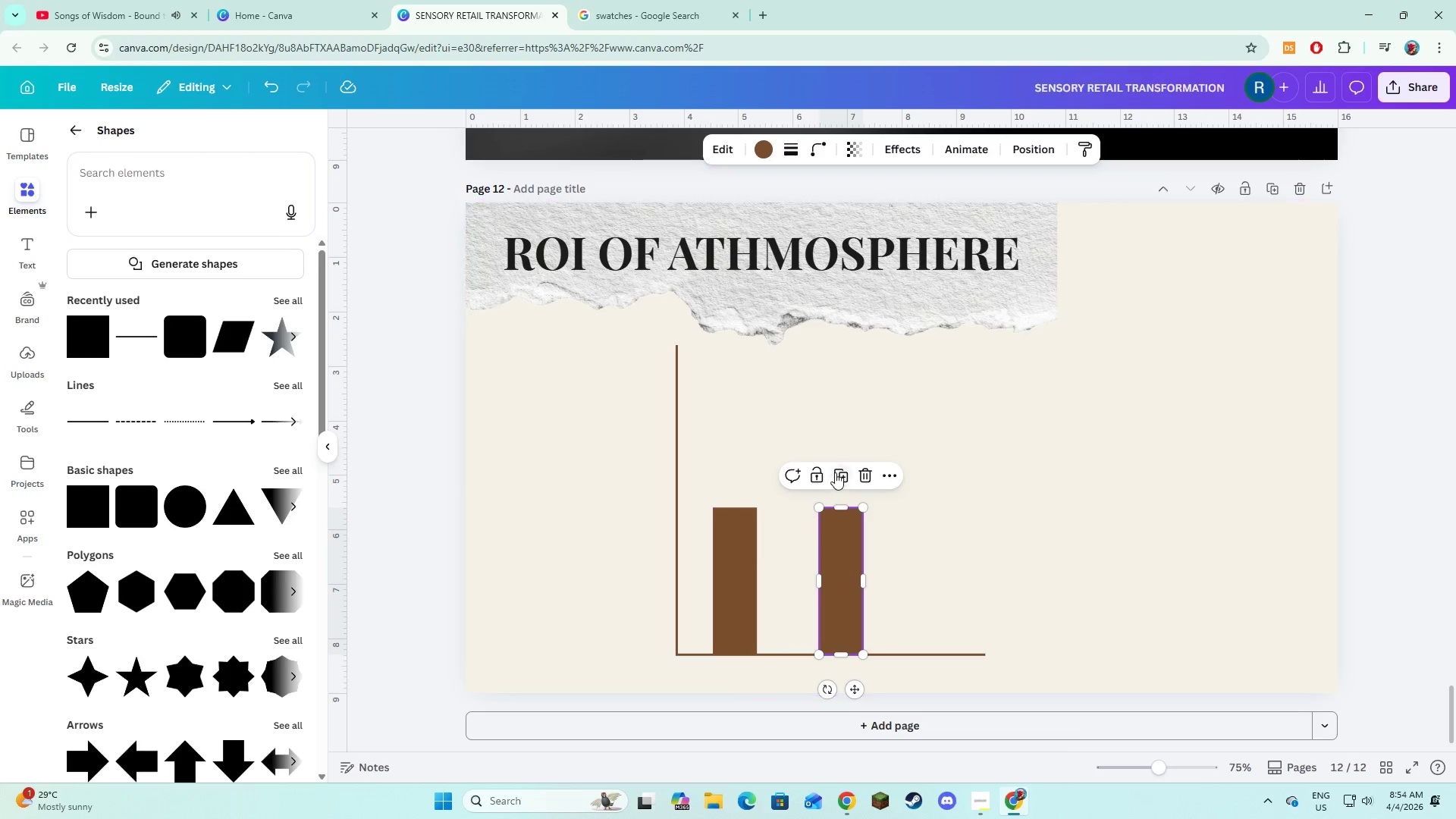 
left_click([835, 472])
 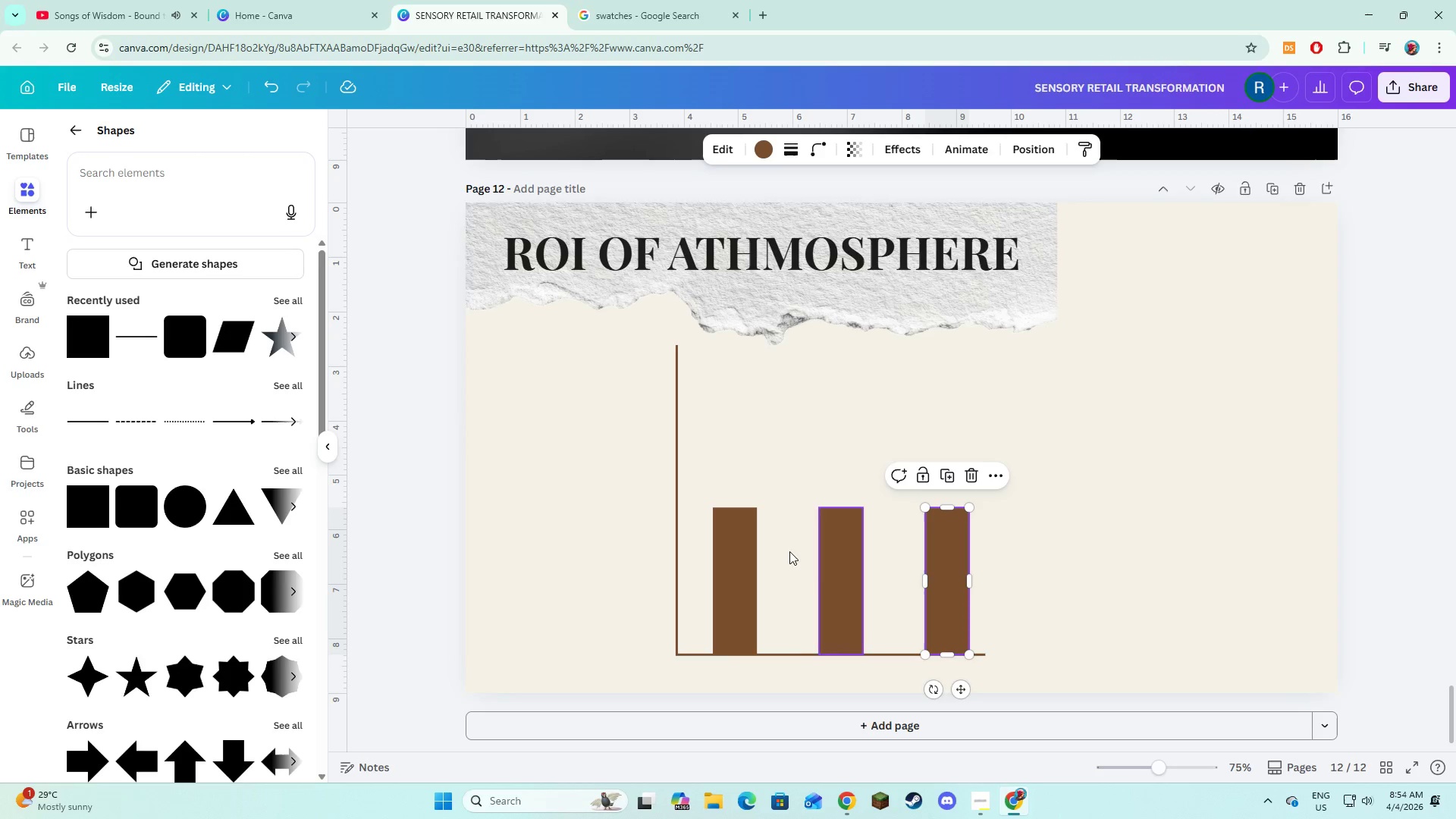 
wait(6.58)
 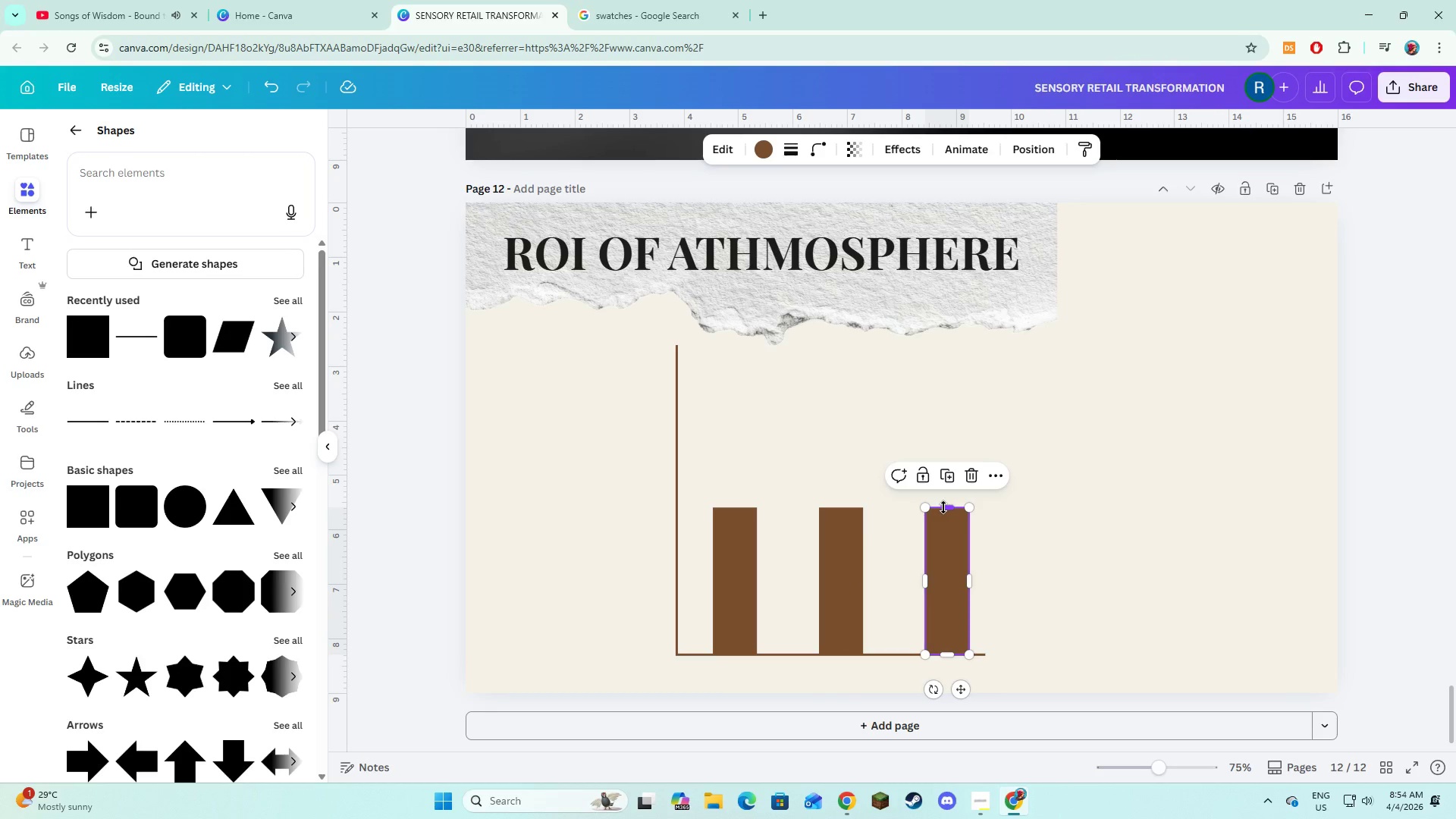 
left_click([847, 552])
 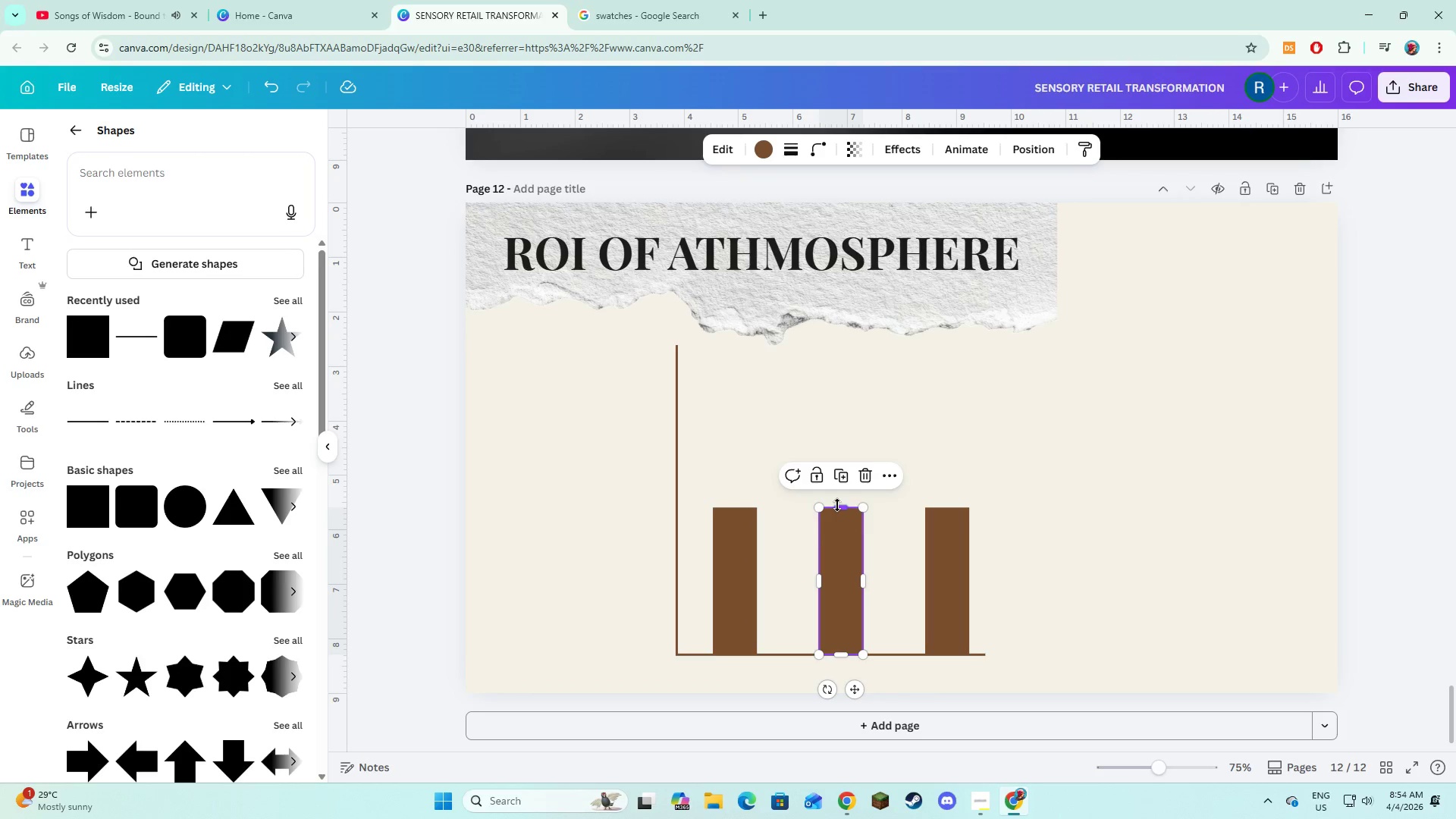 
left_click_drag(start_coordinate=[837, 505], to_coordinate=[828, 551])
 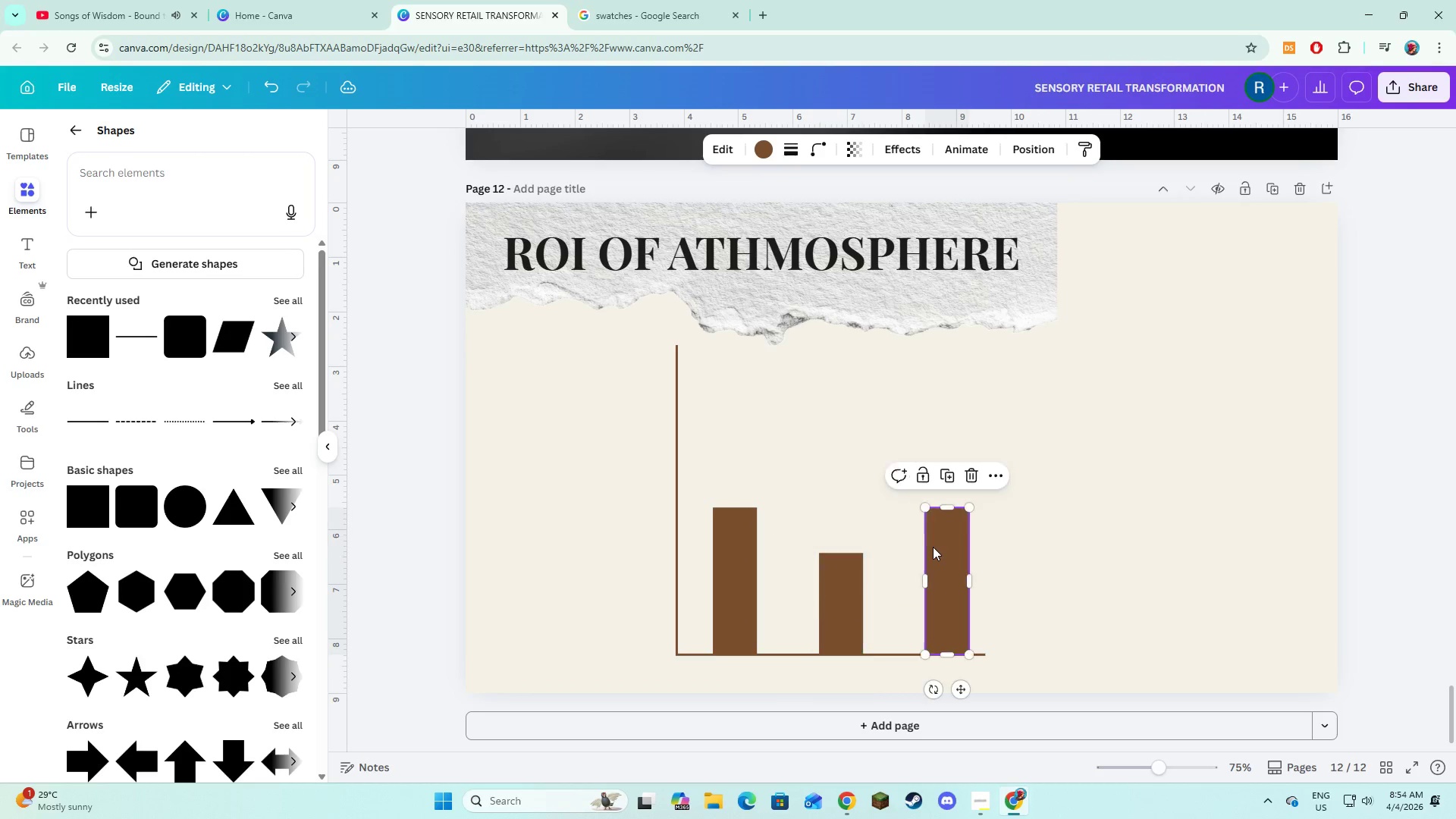 
left_click([933, 547])
 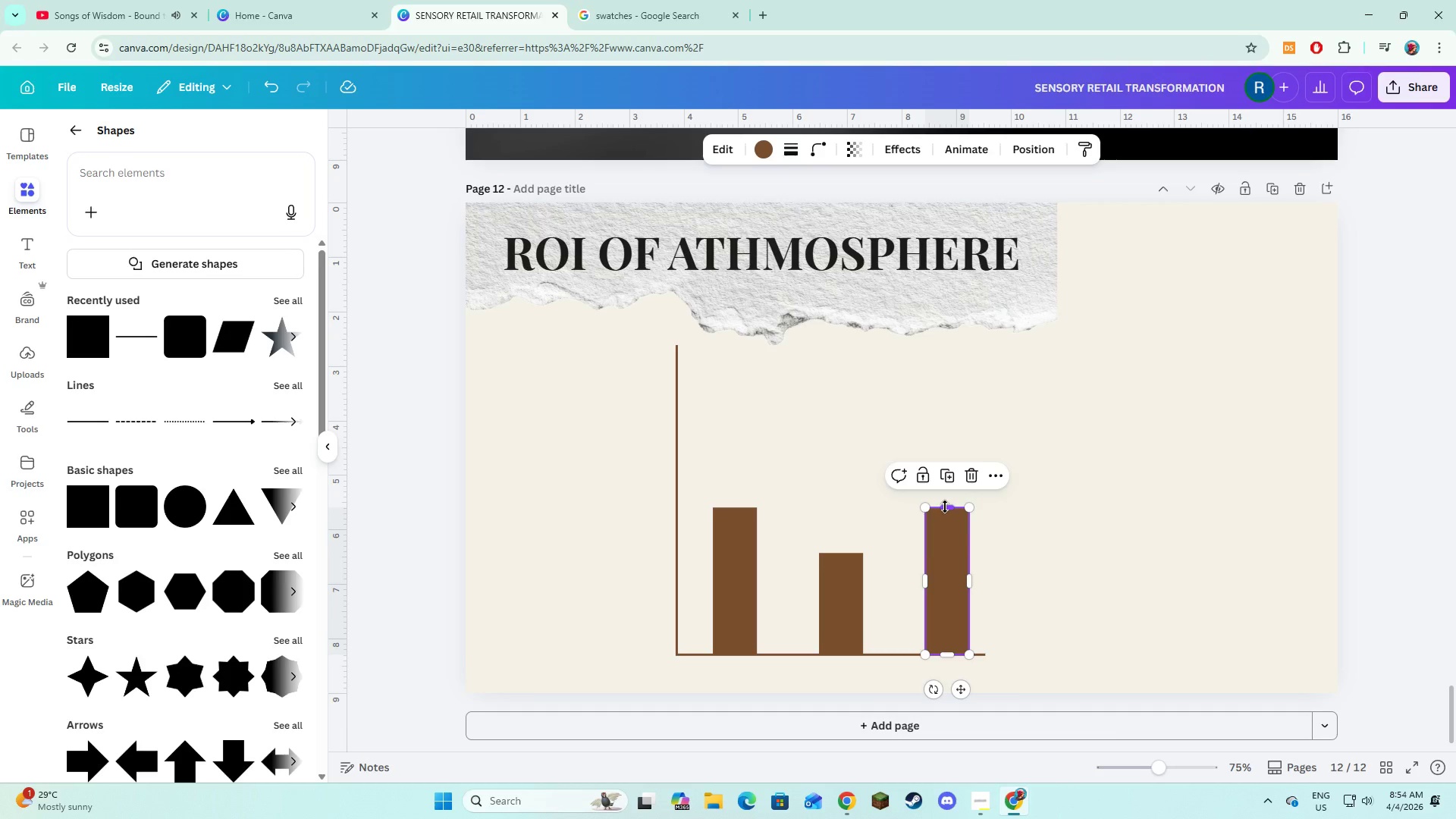 
left_click_drag(start_coordinate=[945, 507], to_coordinate=[936, 447])
 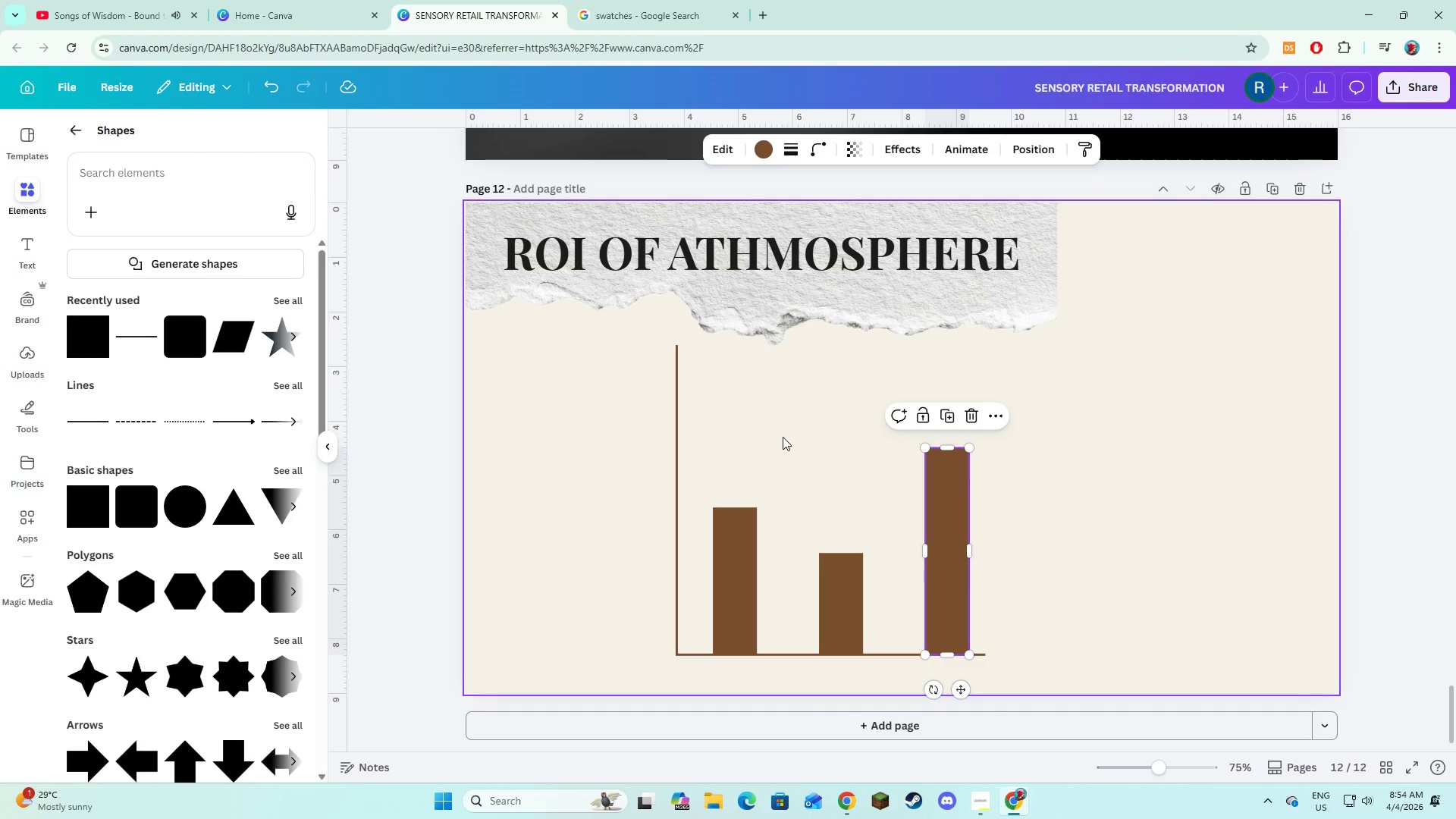 
left_click([783, 437])
 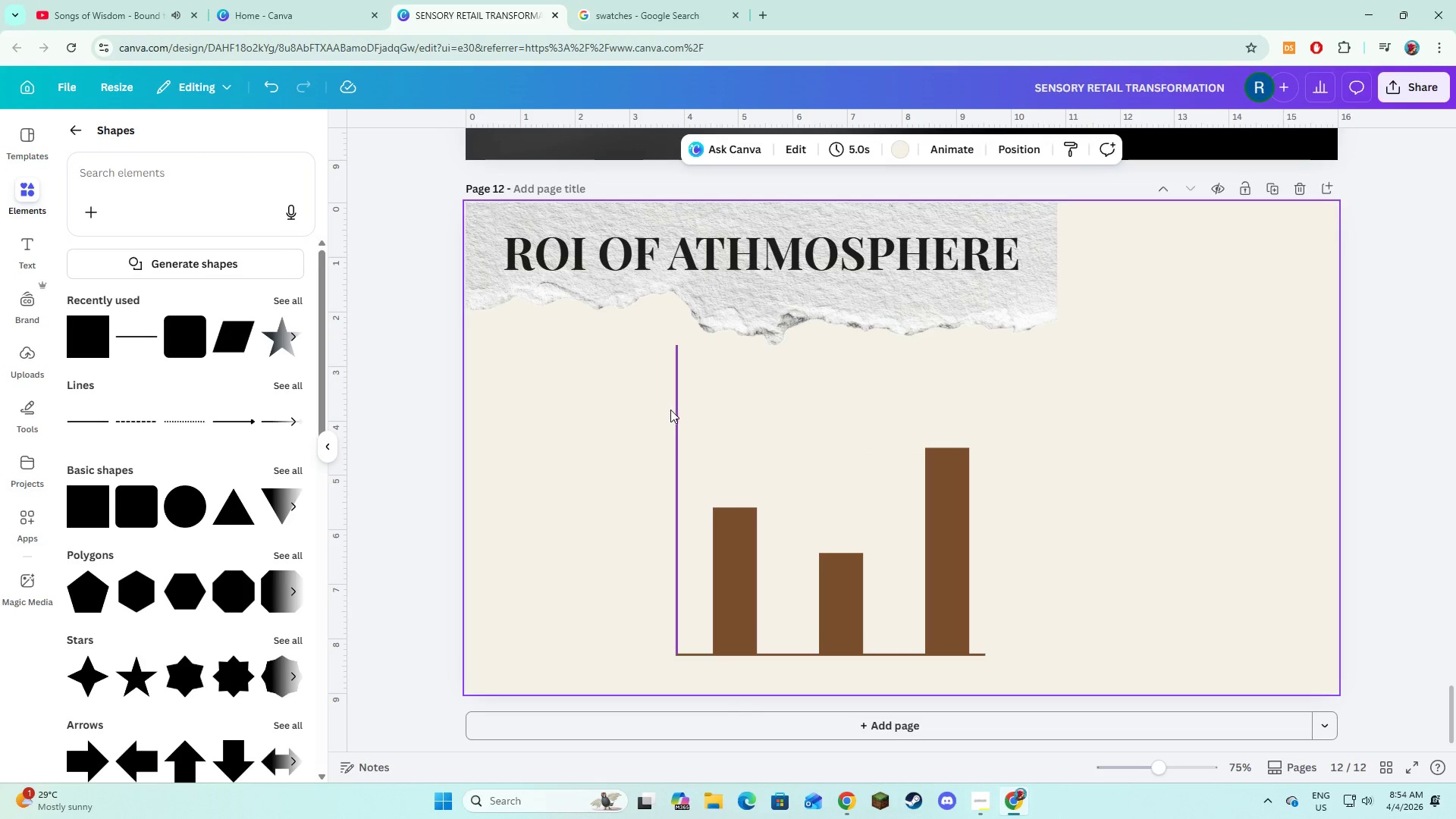 
left_click([679, 428])
 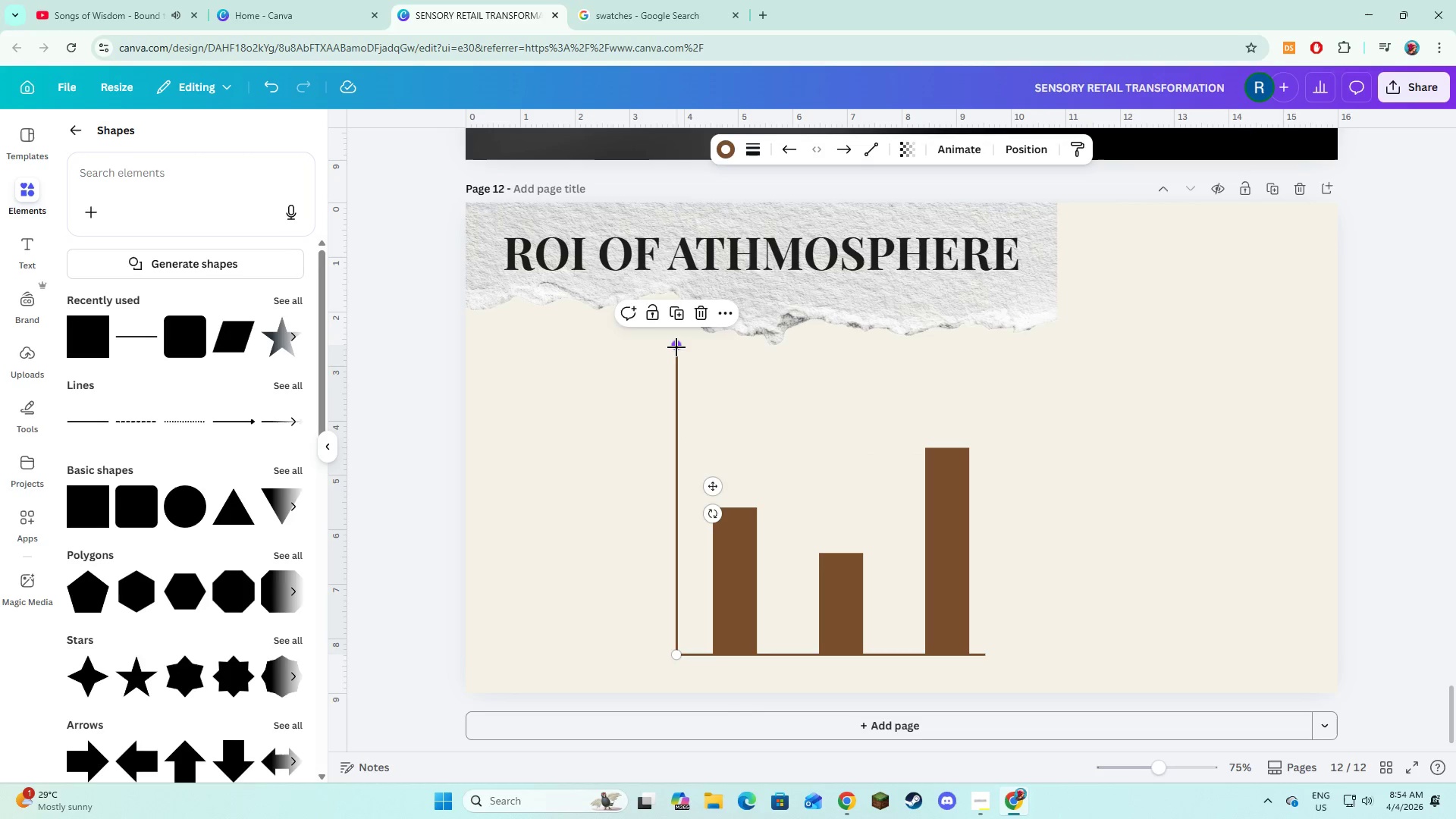 
left_click_drag(start_coordinate=[676, 347], to_coordinate=[681, 410])
 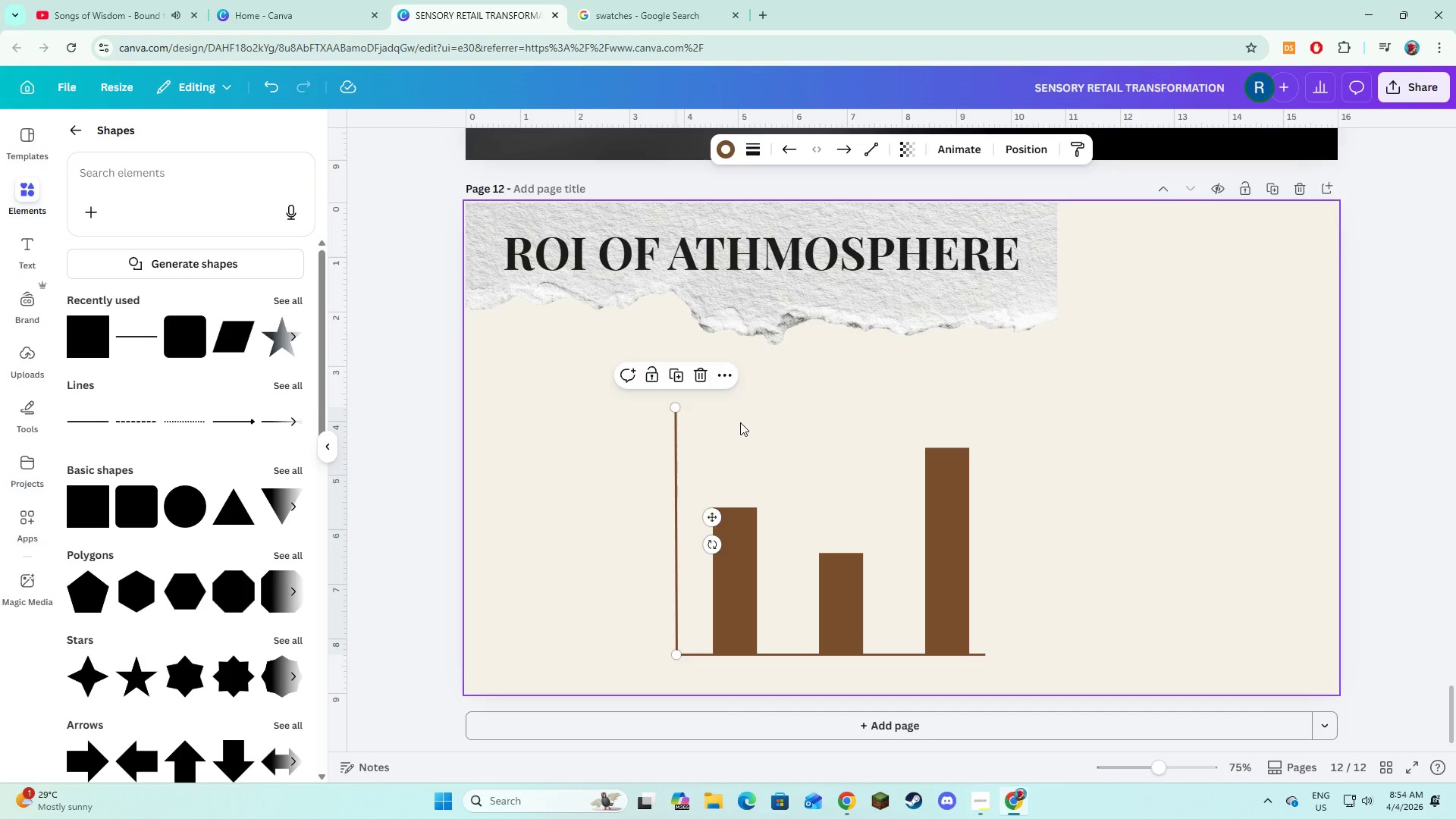 
left_click([740, 422])
 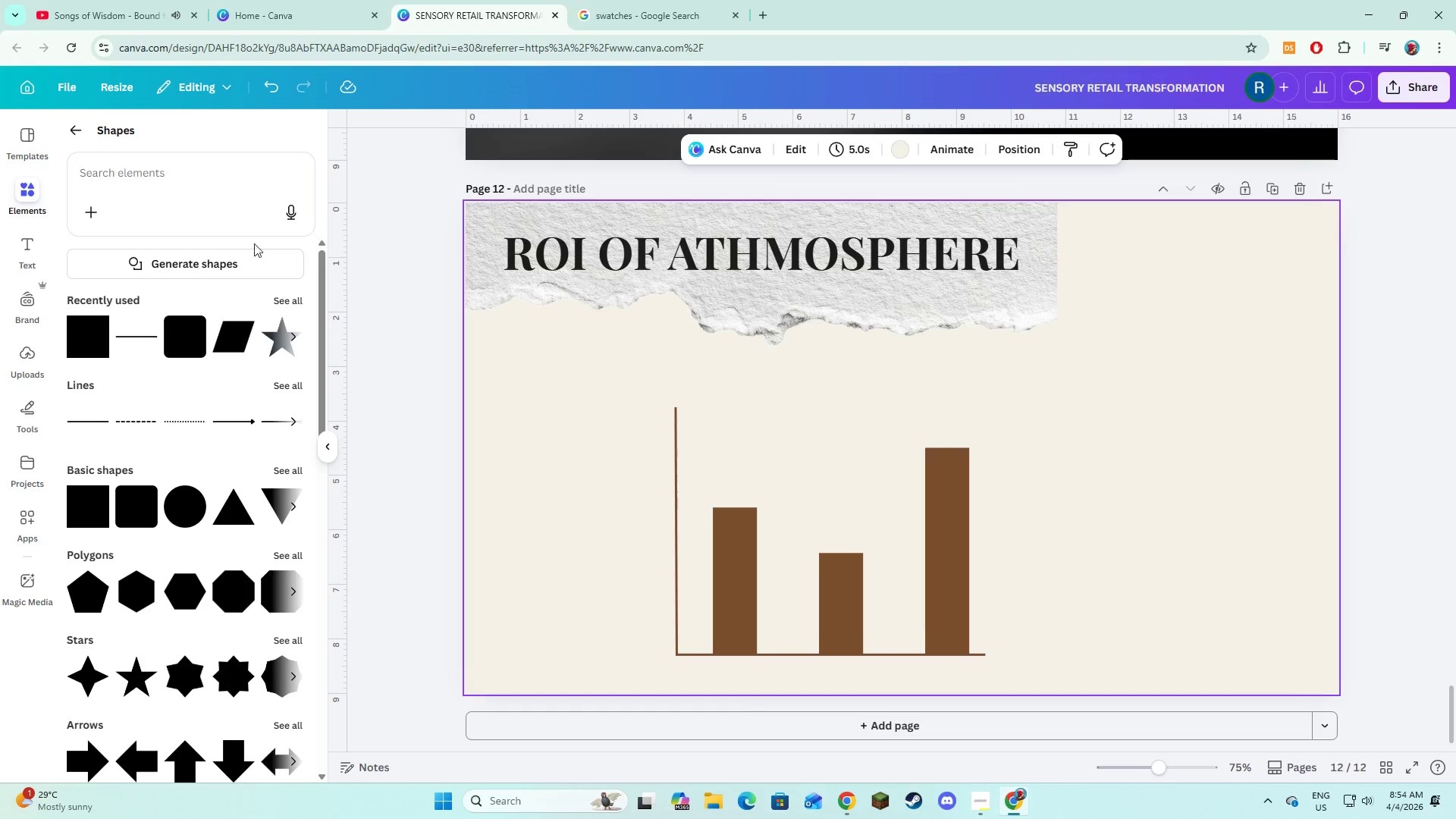 
double_click([76, 121])
 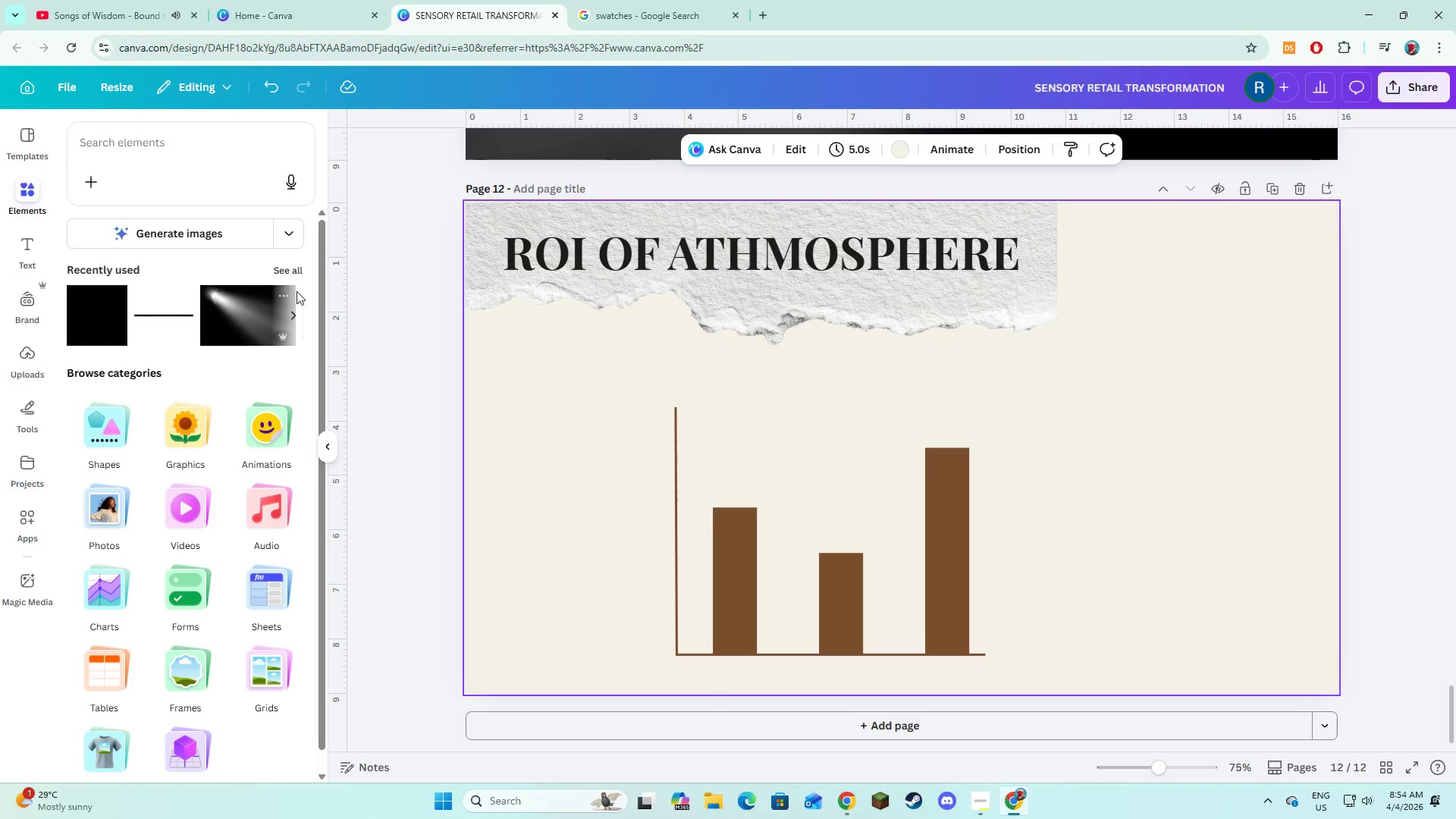 
left_click([296, 271])
 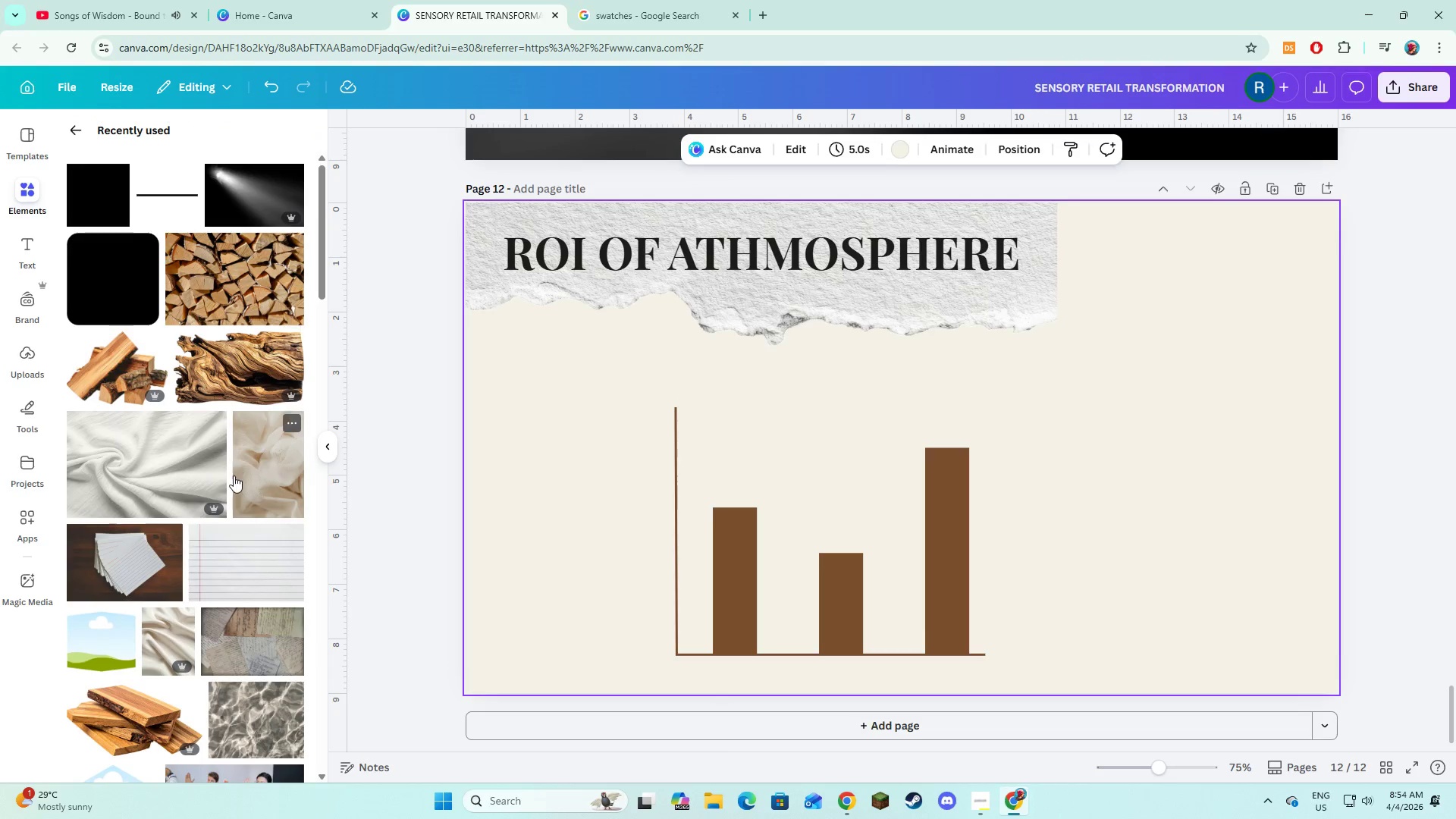 
scroll: coordinate [234, 478], scroll_direction: down, amount: 10.0
 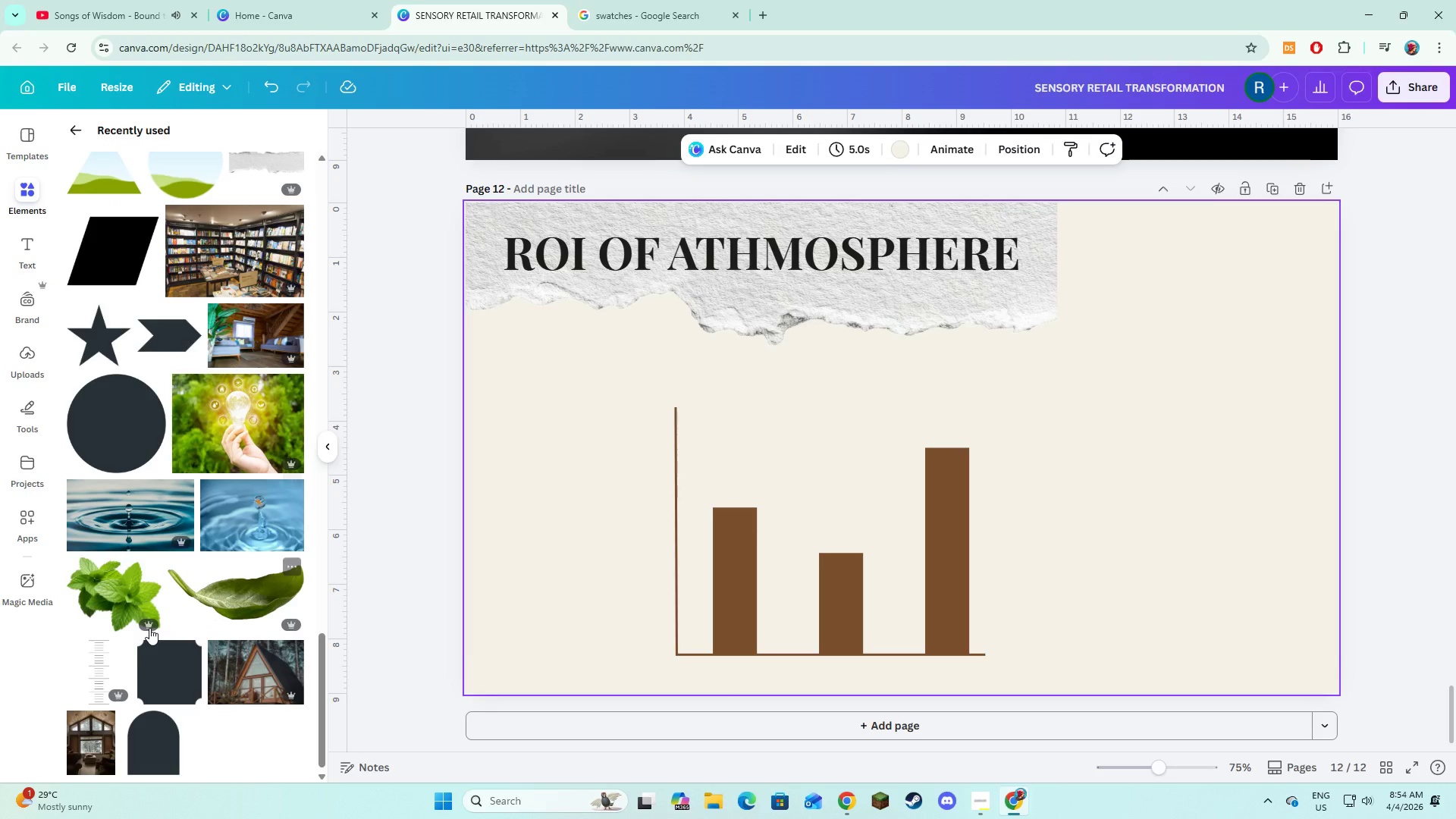 
left_click([93, 673])
 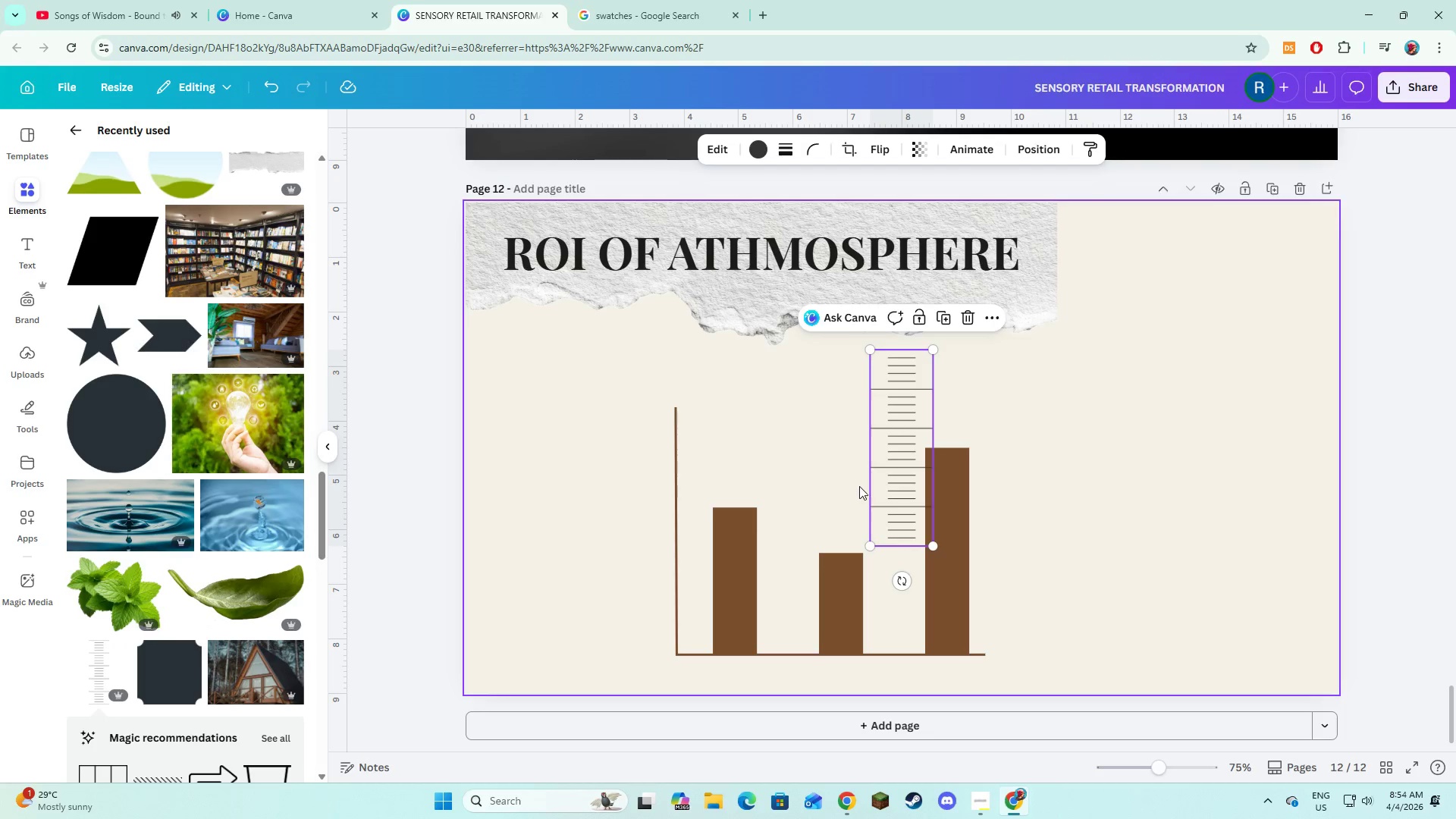 
left_click_drag(start_coordinate=[897, 497], to_coordinate=[704, 607])
 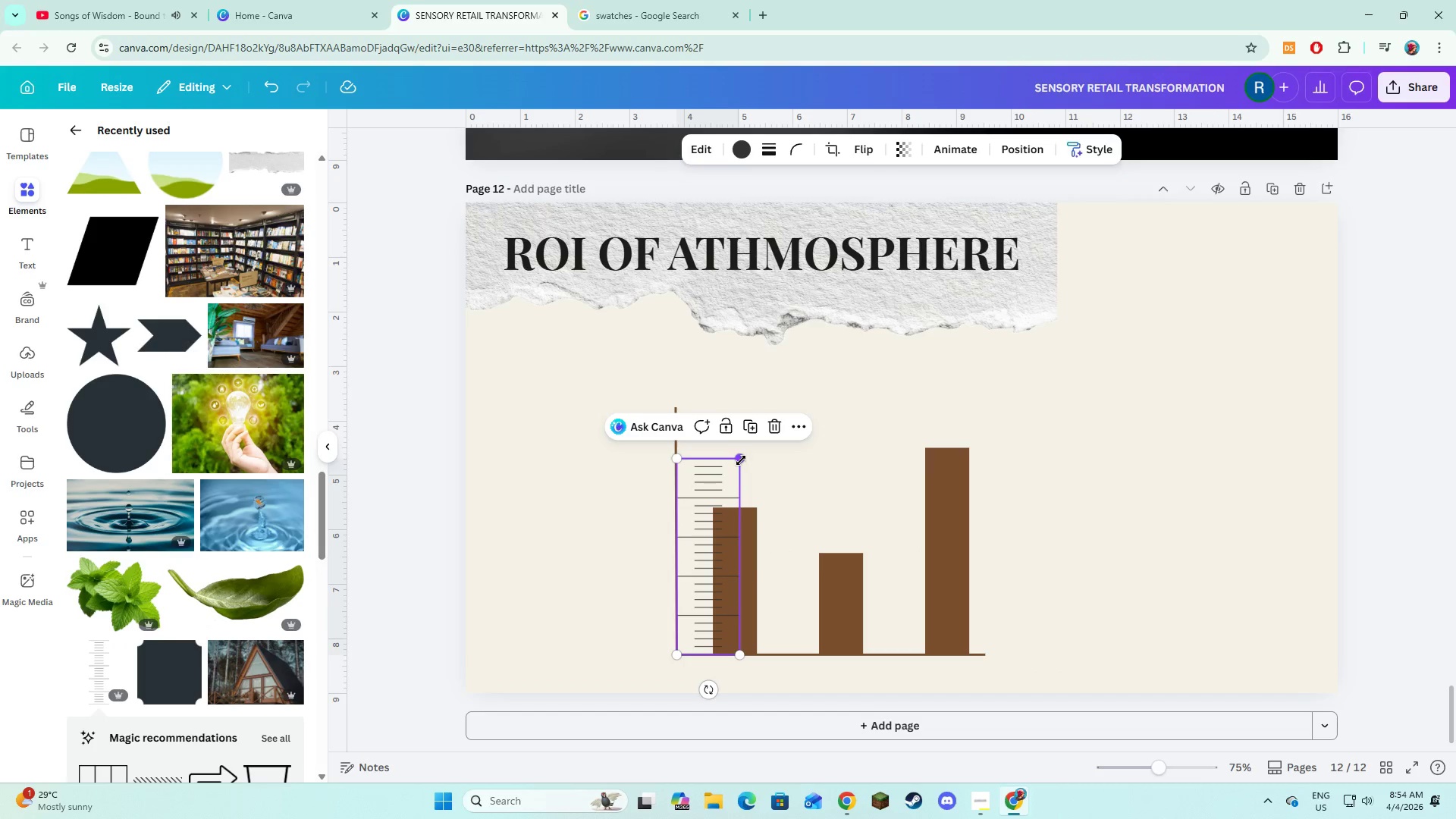 
left_click_drag(start_coordinate=[741, 460], to_coordinate=[703, 577])
 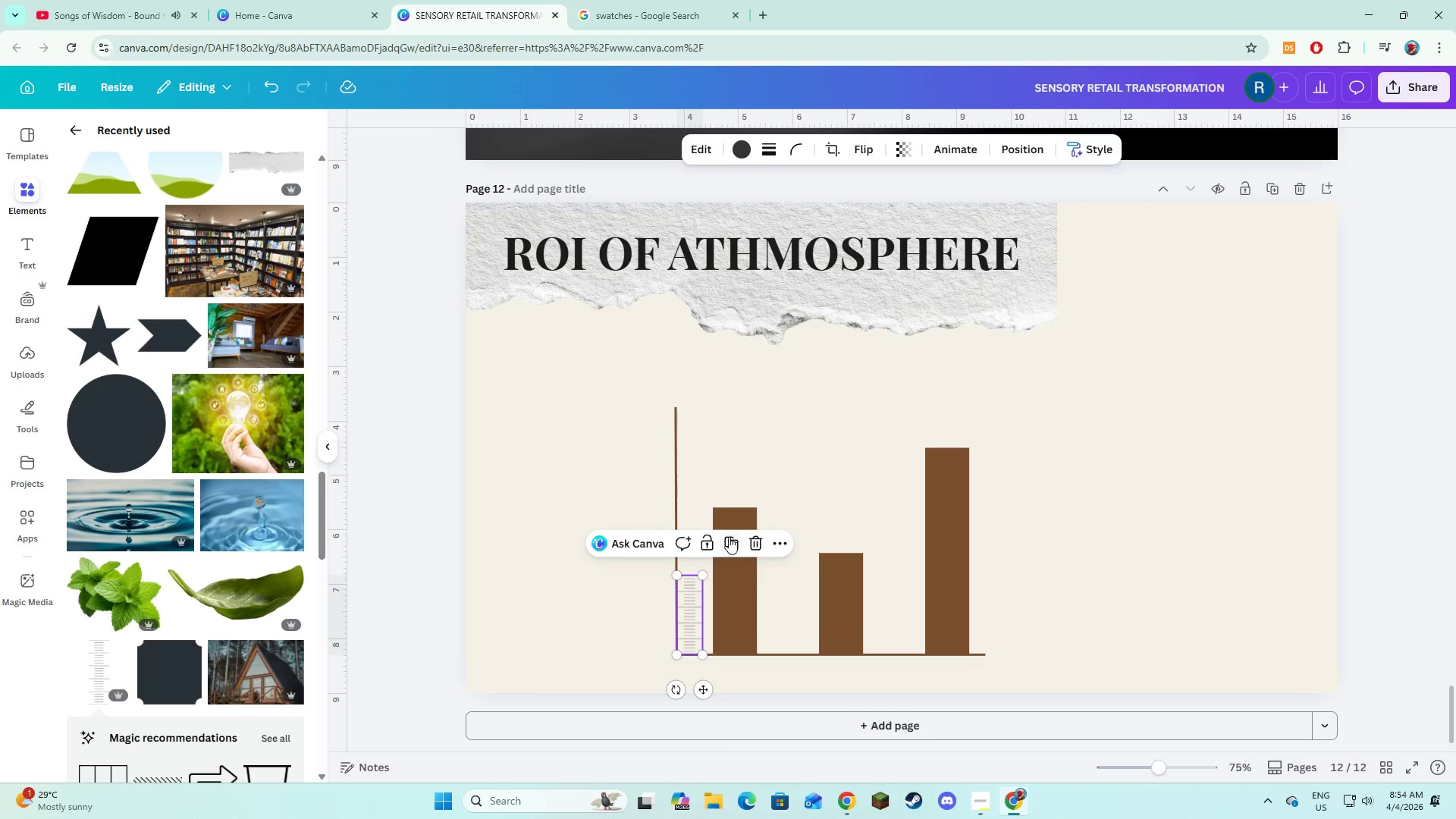 
left_click([729, 537])
 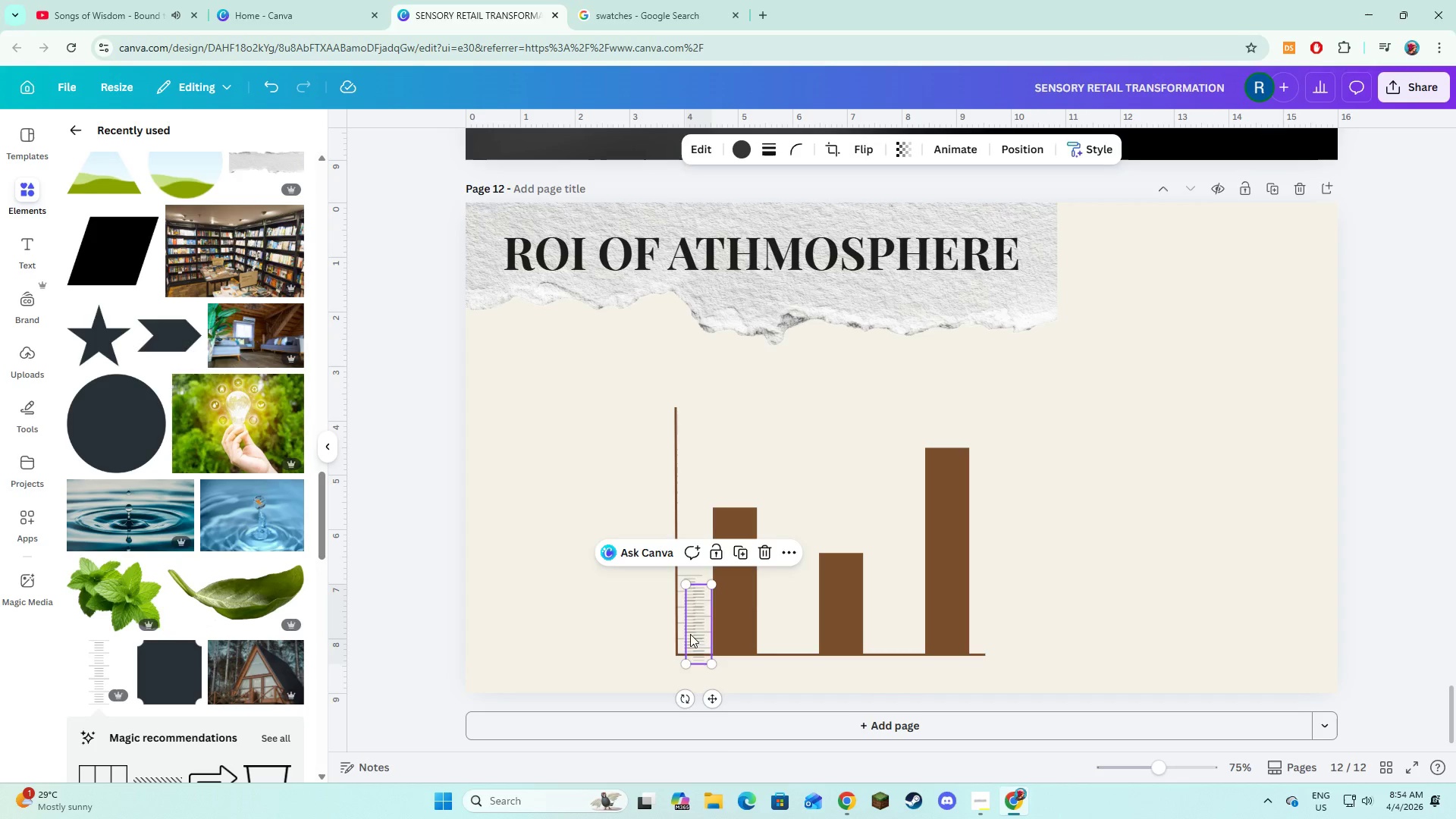 
left_click_drag(start_coordinate=[690, 637], to_coordinate=[680, 549])
 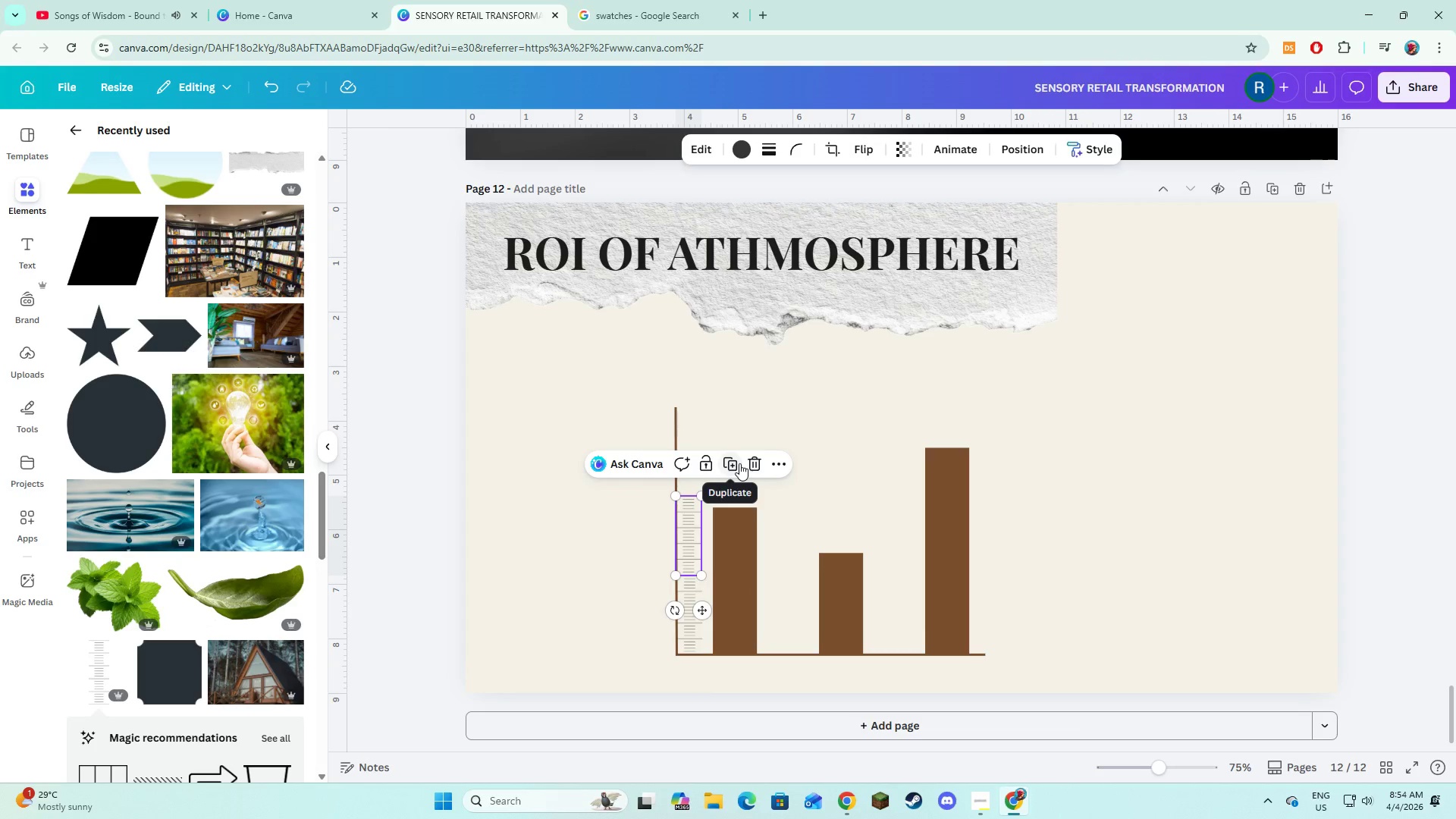 
left_click([739, 463])
 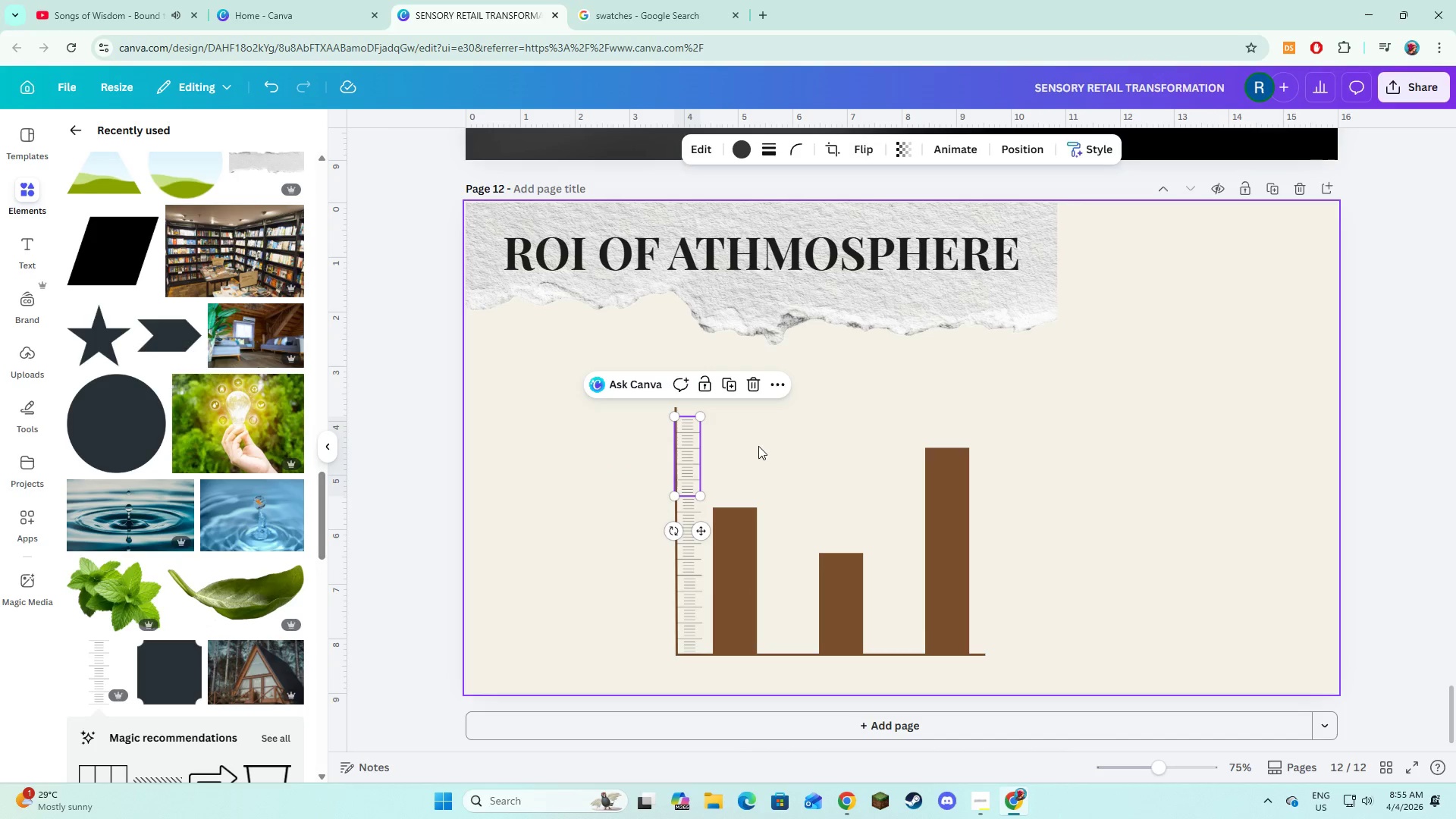 
left_click([758, 446])
 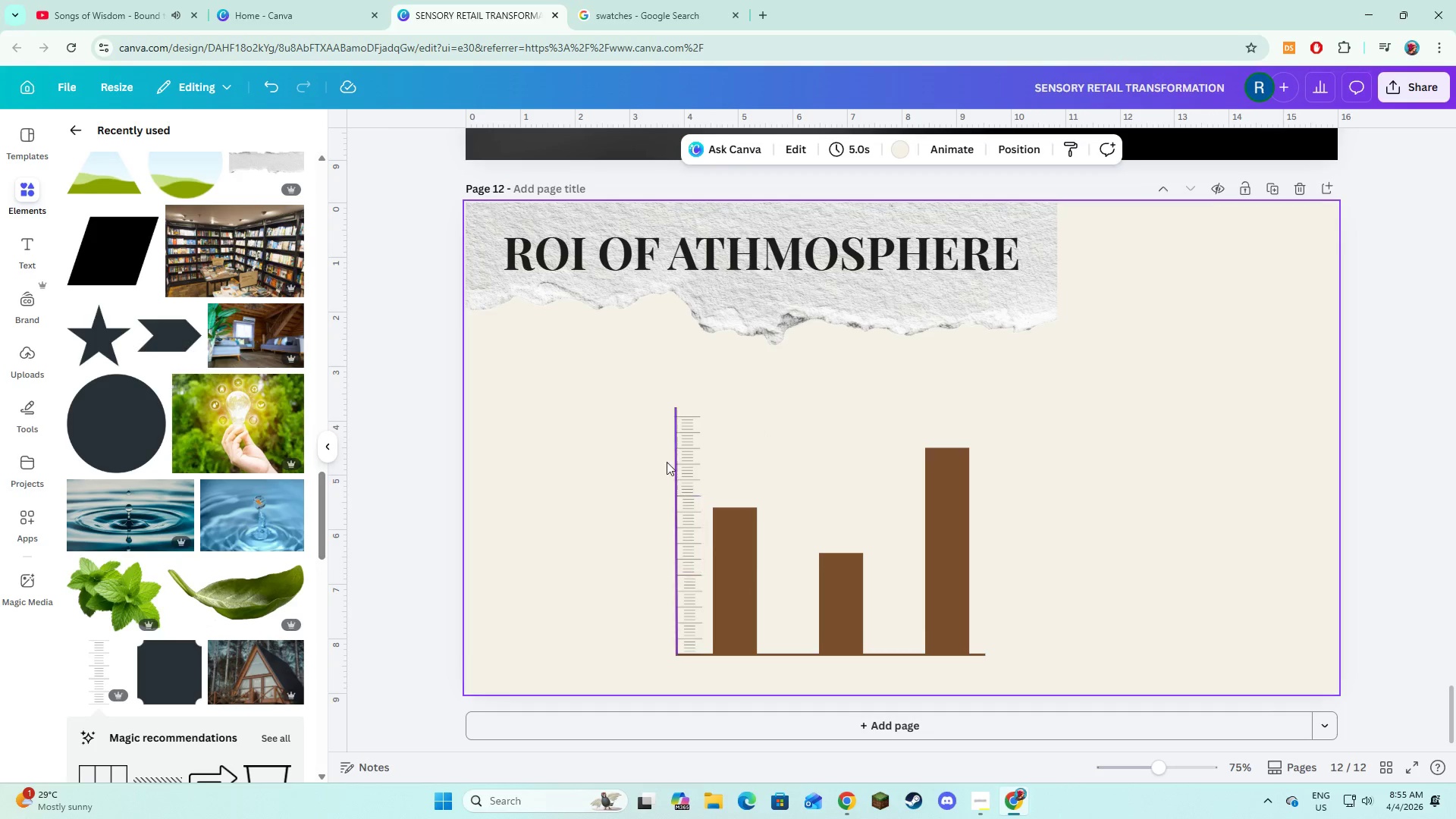 
hold_key(key=ShiftLeft, duration=1.5)
left_click_drag(start_coordinate=[624, 405], to_coordinate=[1071, 692])
 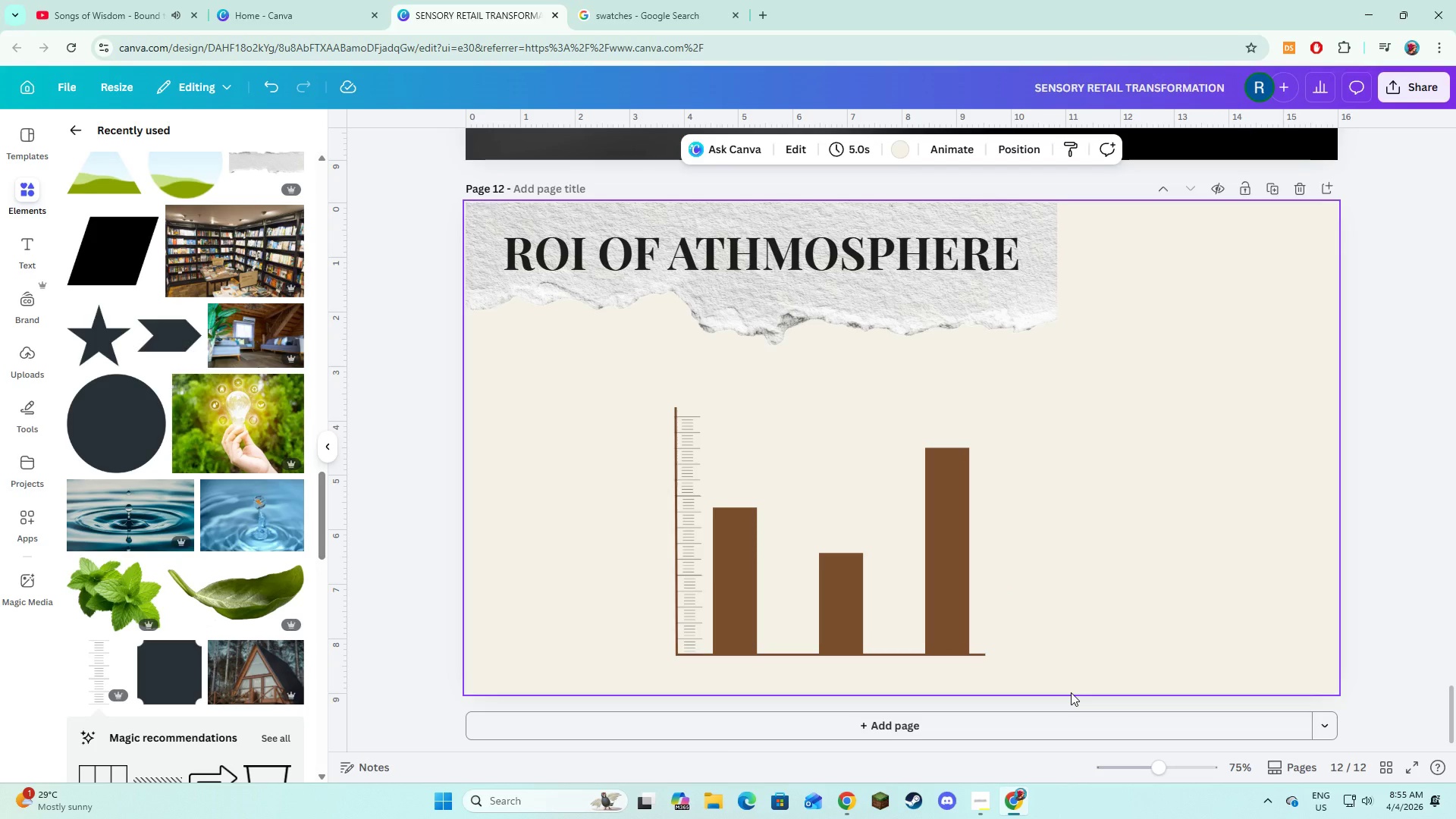 
key(Shift+ShiftLeft)
 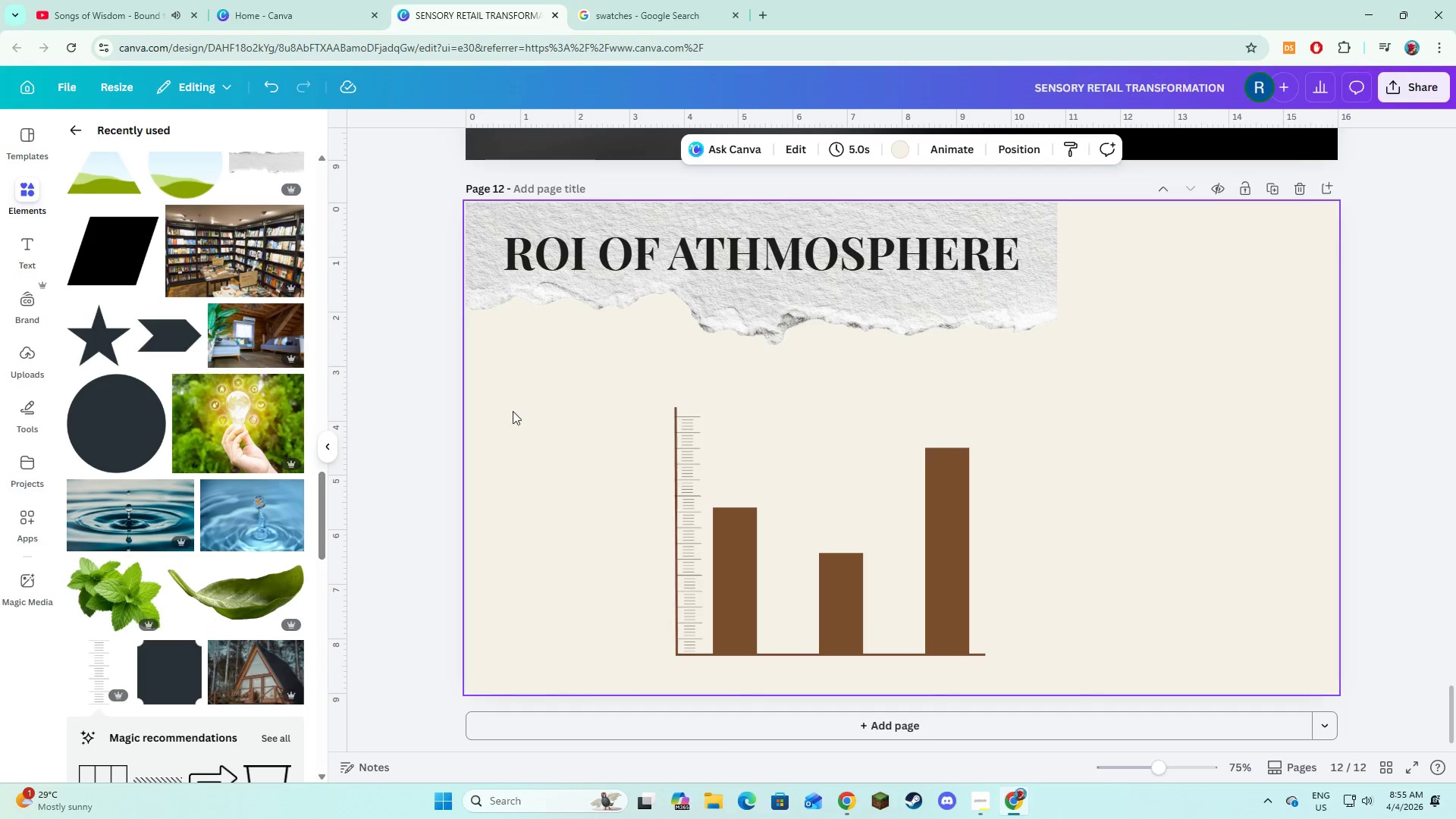 
left_click_drag(start_coordinate=[522, 403], to_coordinate=[1025, 672])
 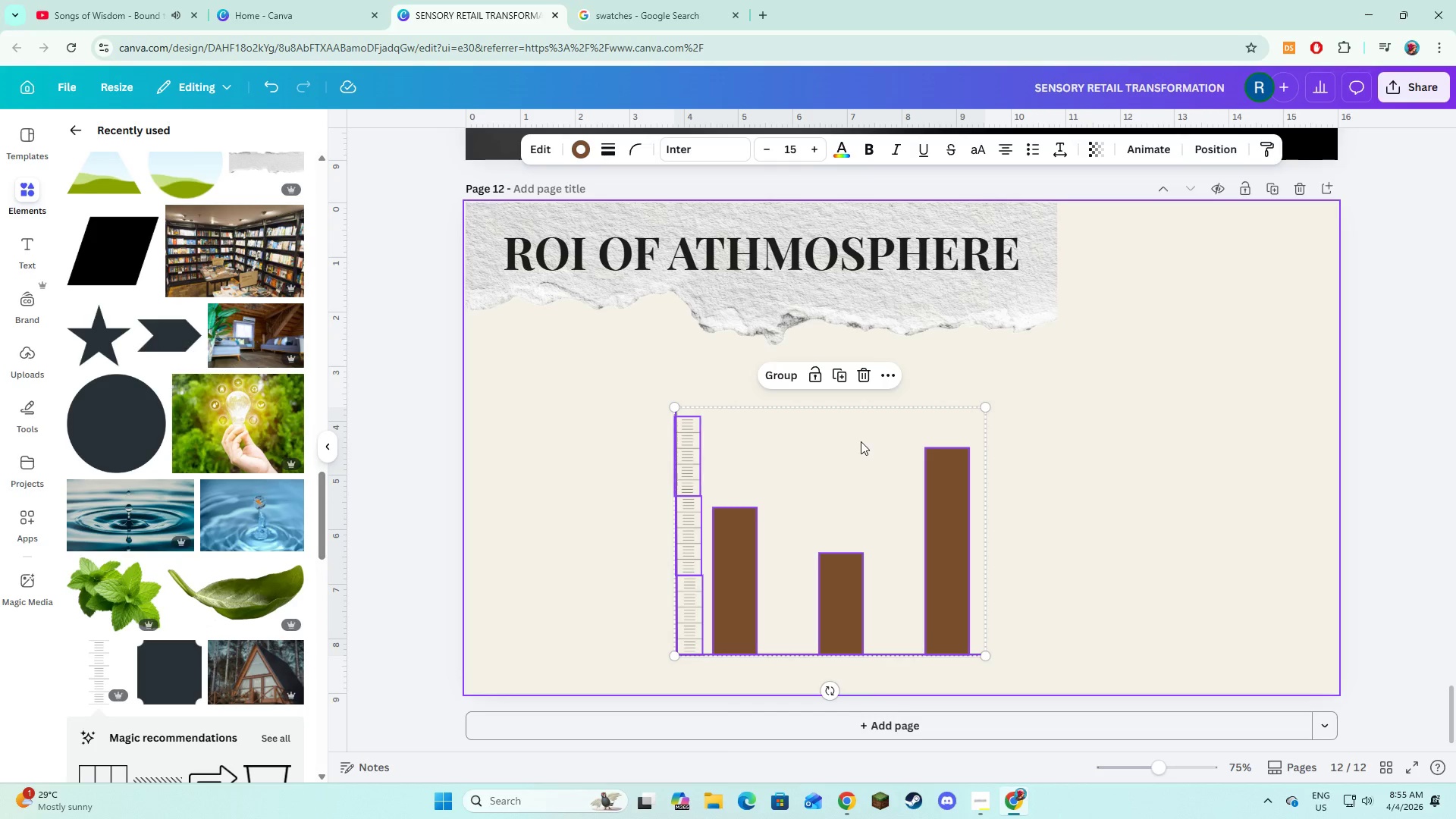 
left_click_drag(start_coordinate=[861, 441], to_coordinate=[787, 432])
 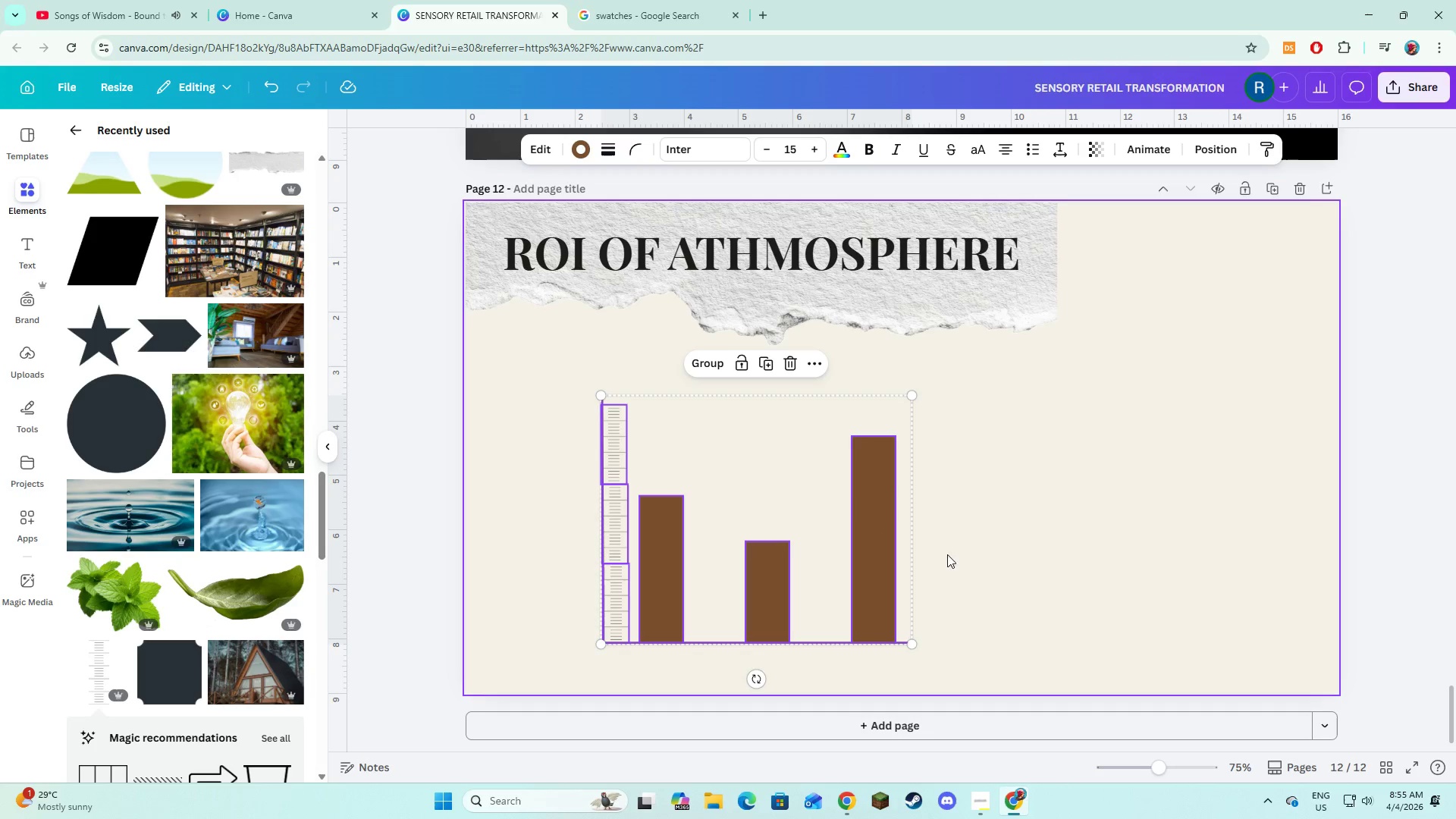 
left_click([990, 560])
 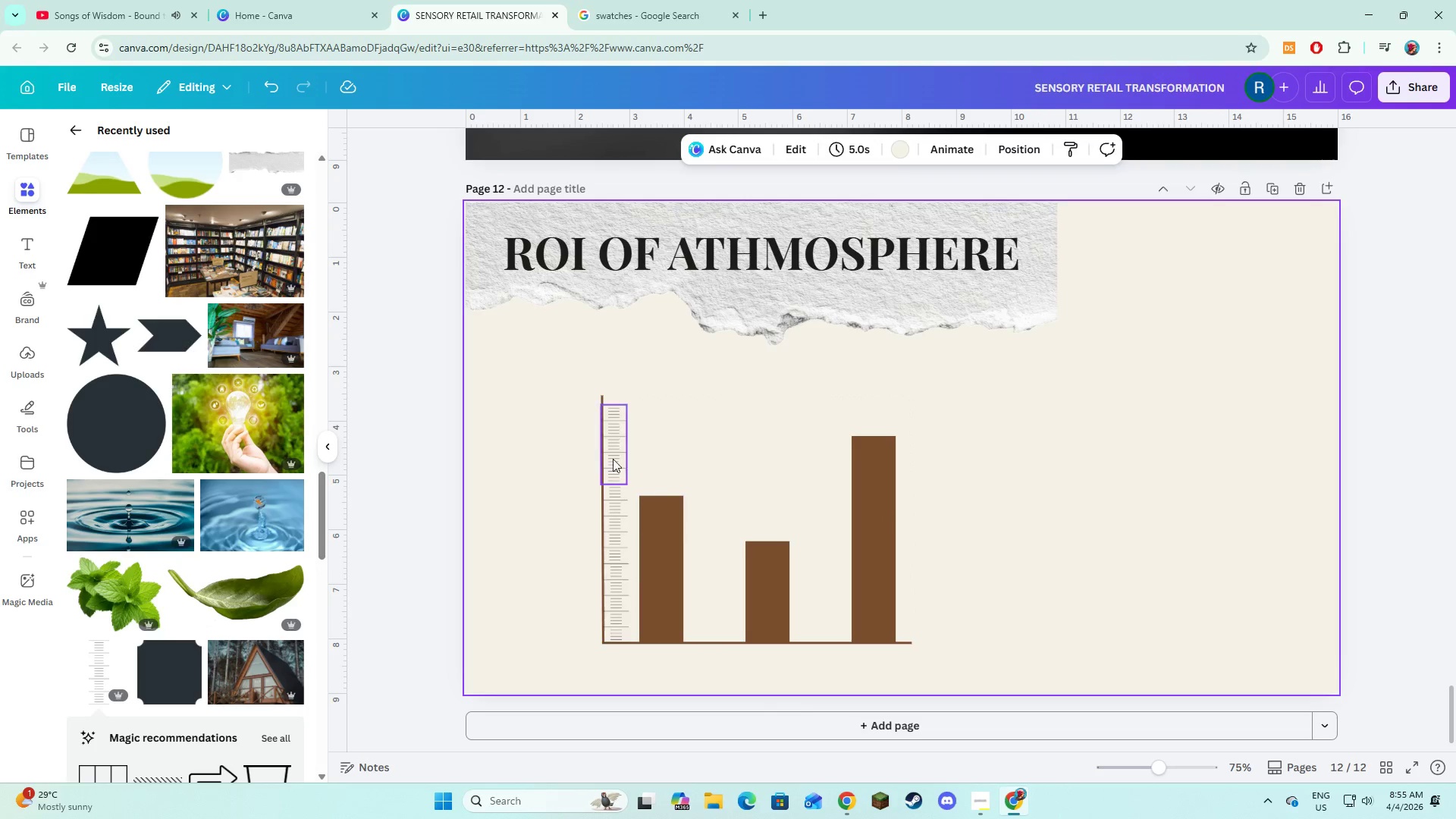 
left_click([615, 459])
 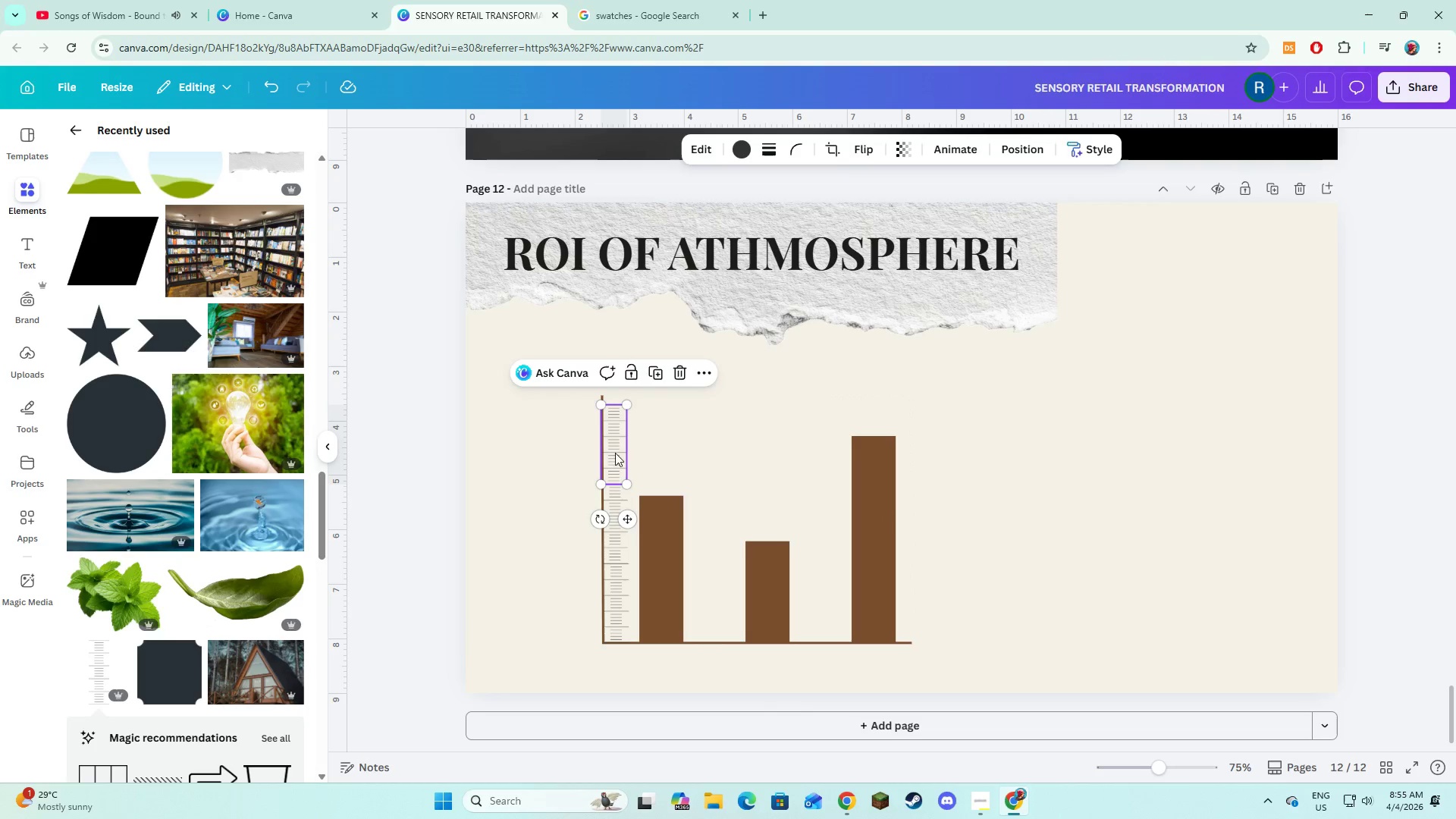 
left_click_drag(start_coordinate=[614, 446], to_coordinate=[618, 446])
 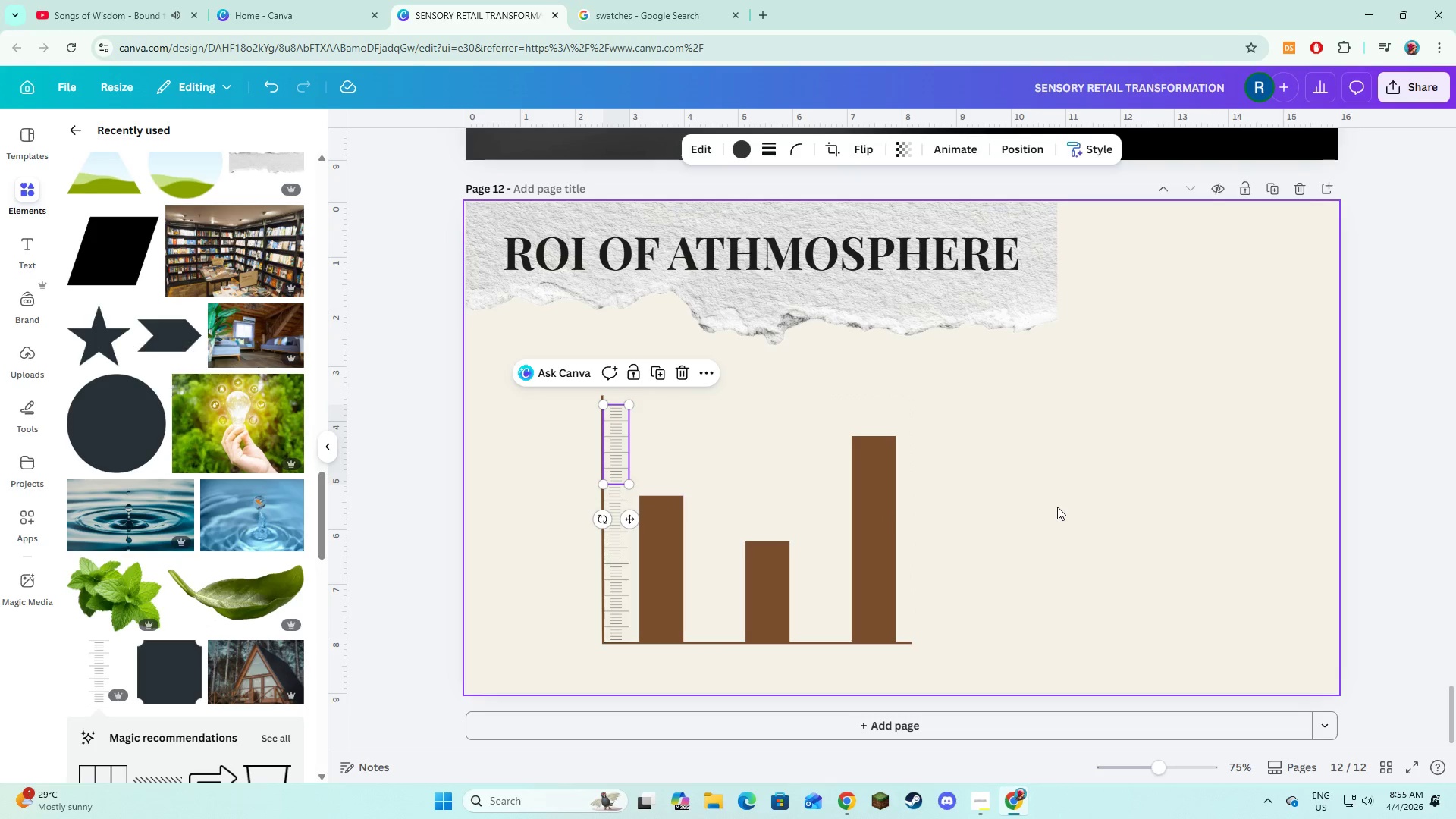 
left_click([1057, 507])
 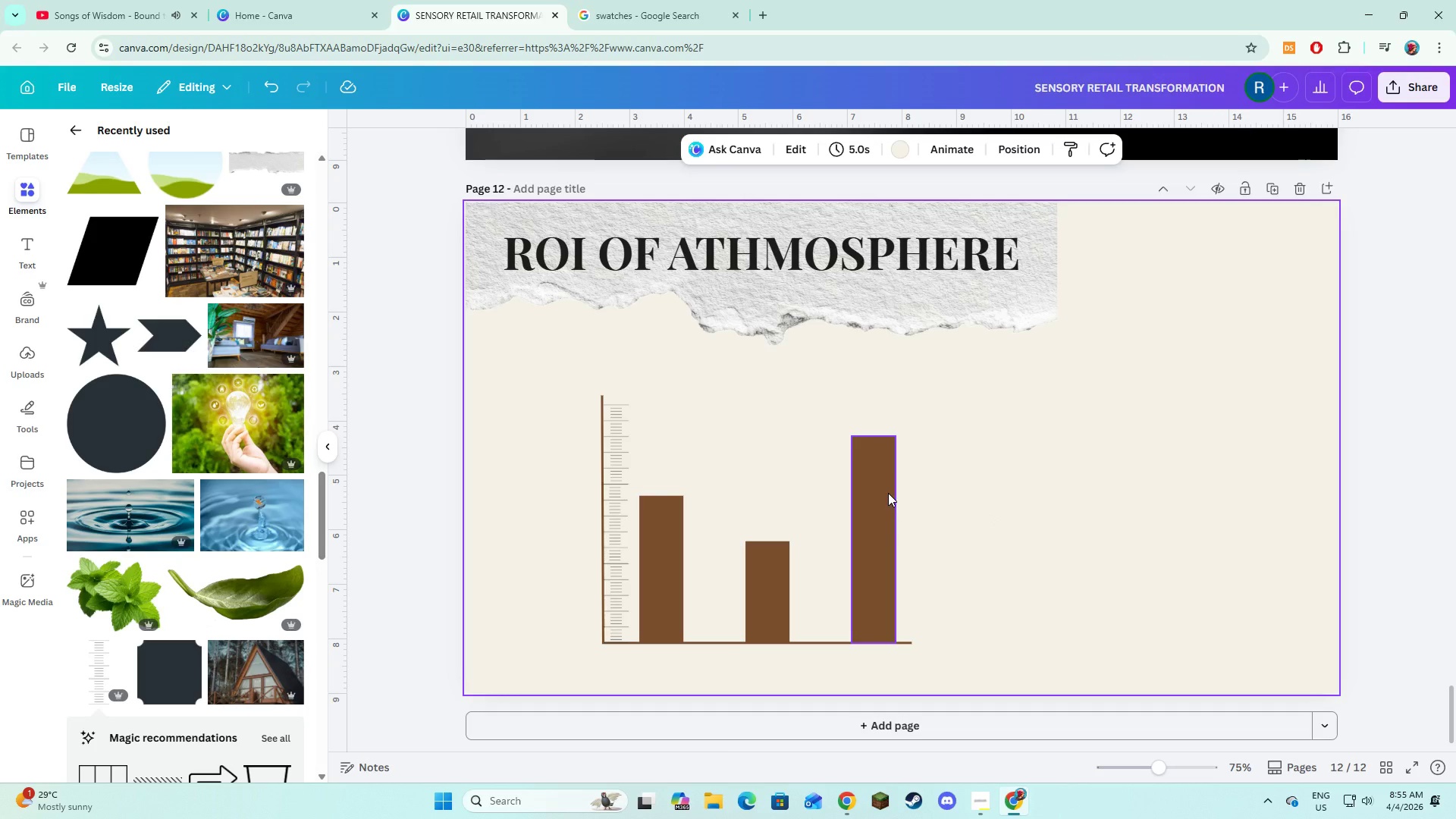 
wait(7.69)
 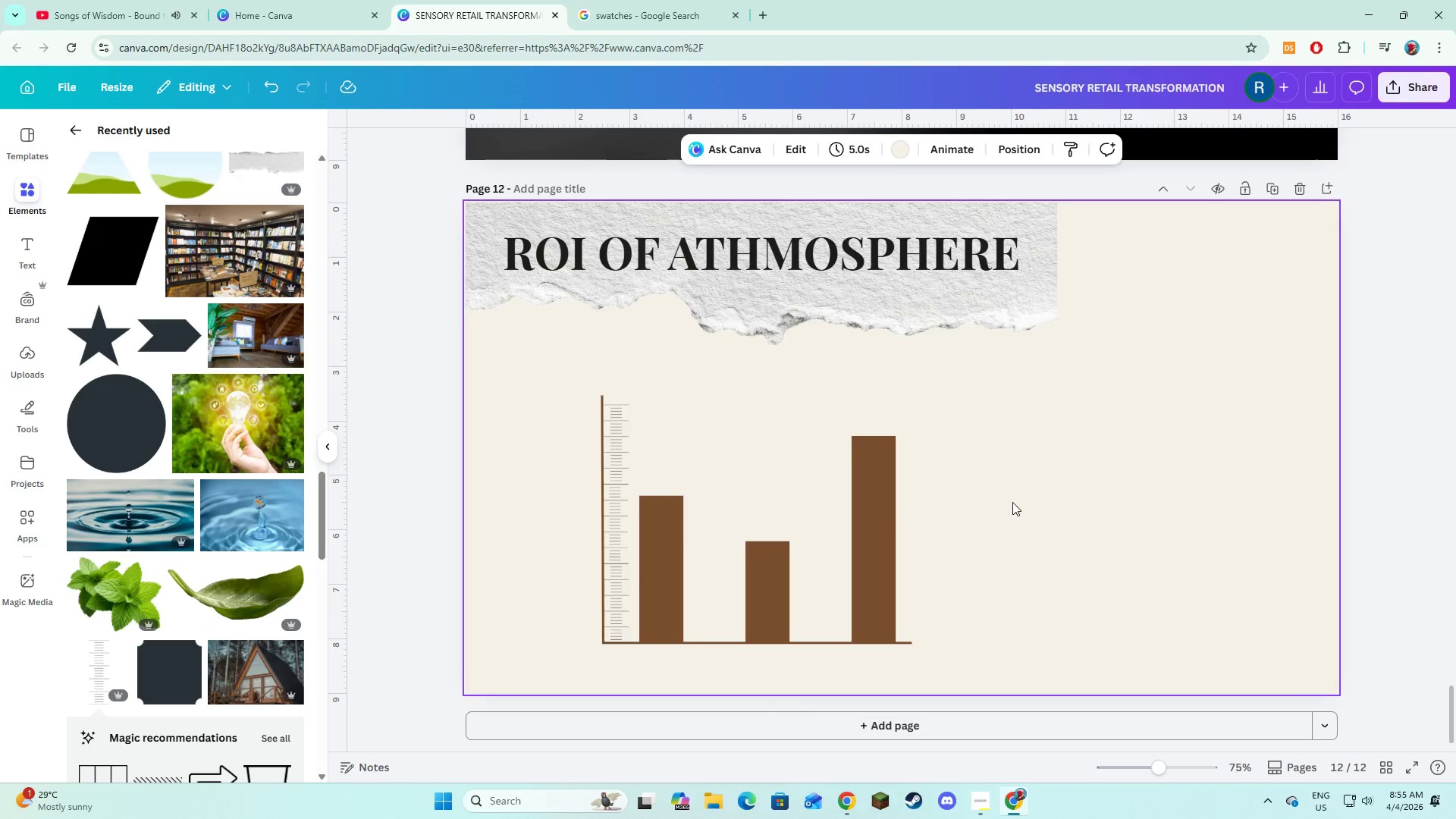 
left_click([32, 250])
 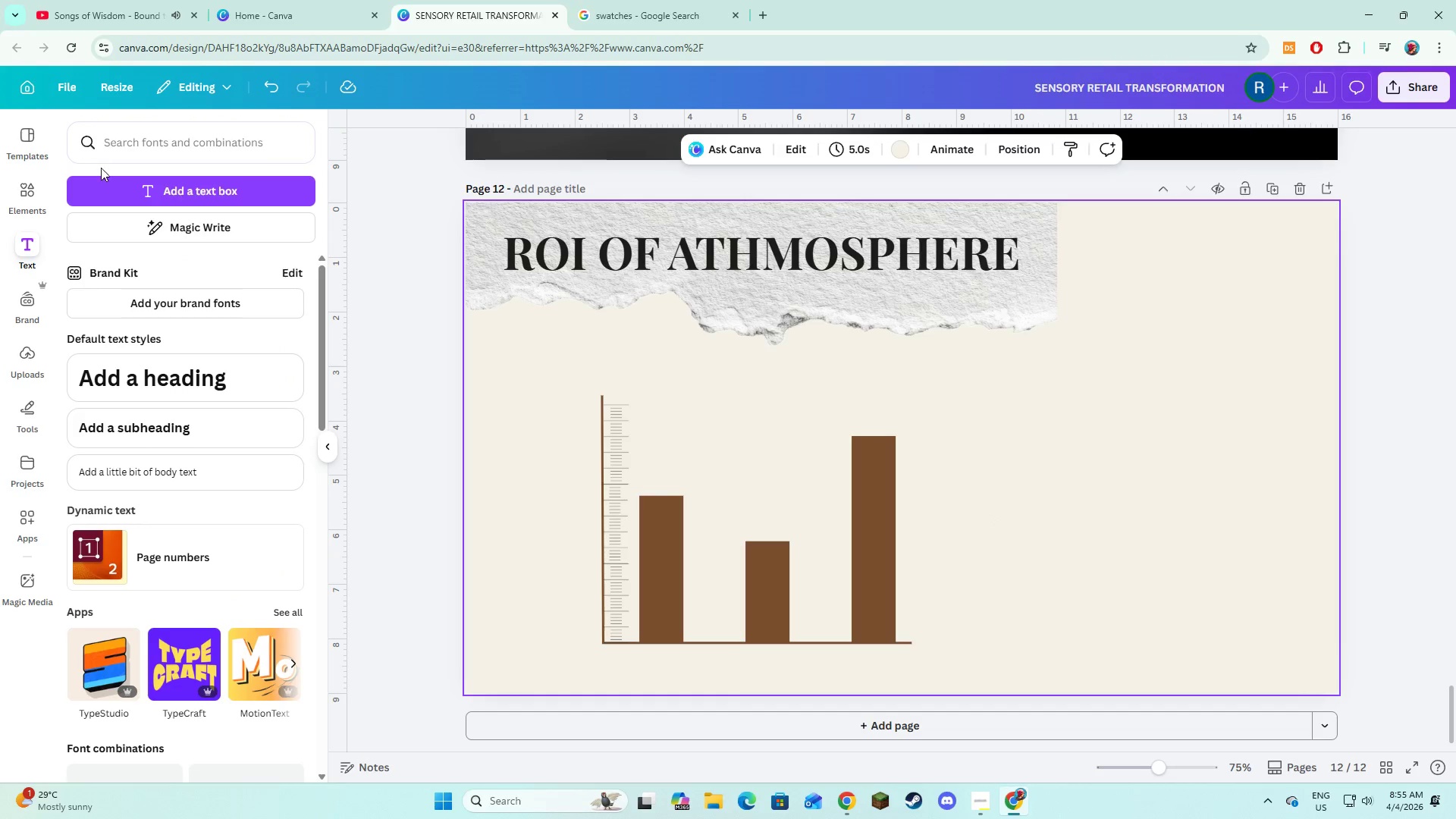 
left_click([101, 184])
 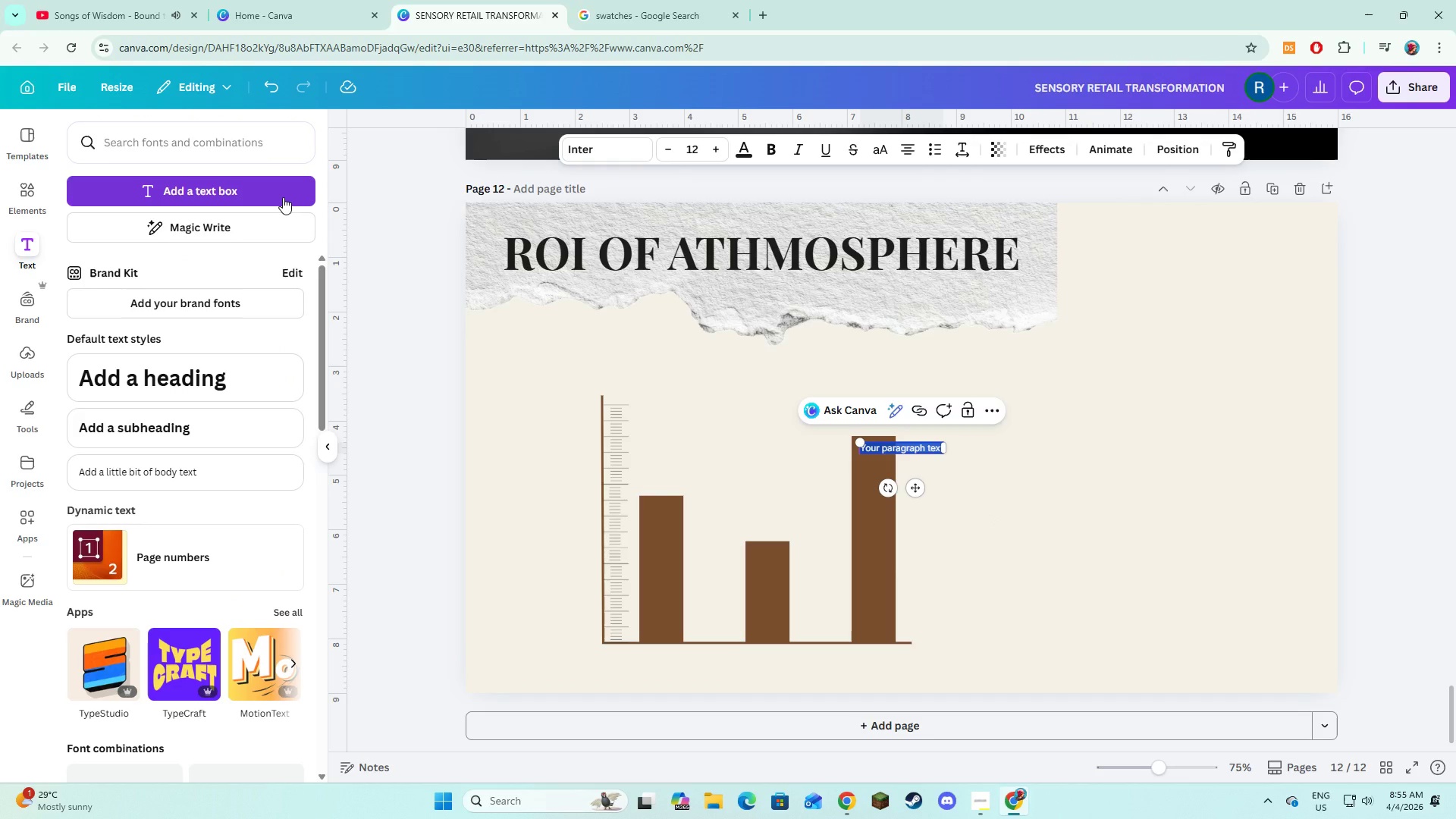 
type(_)
key(Backspace)
type(+ )
key(Backspace)
type(18% )
 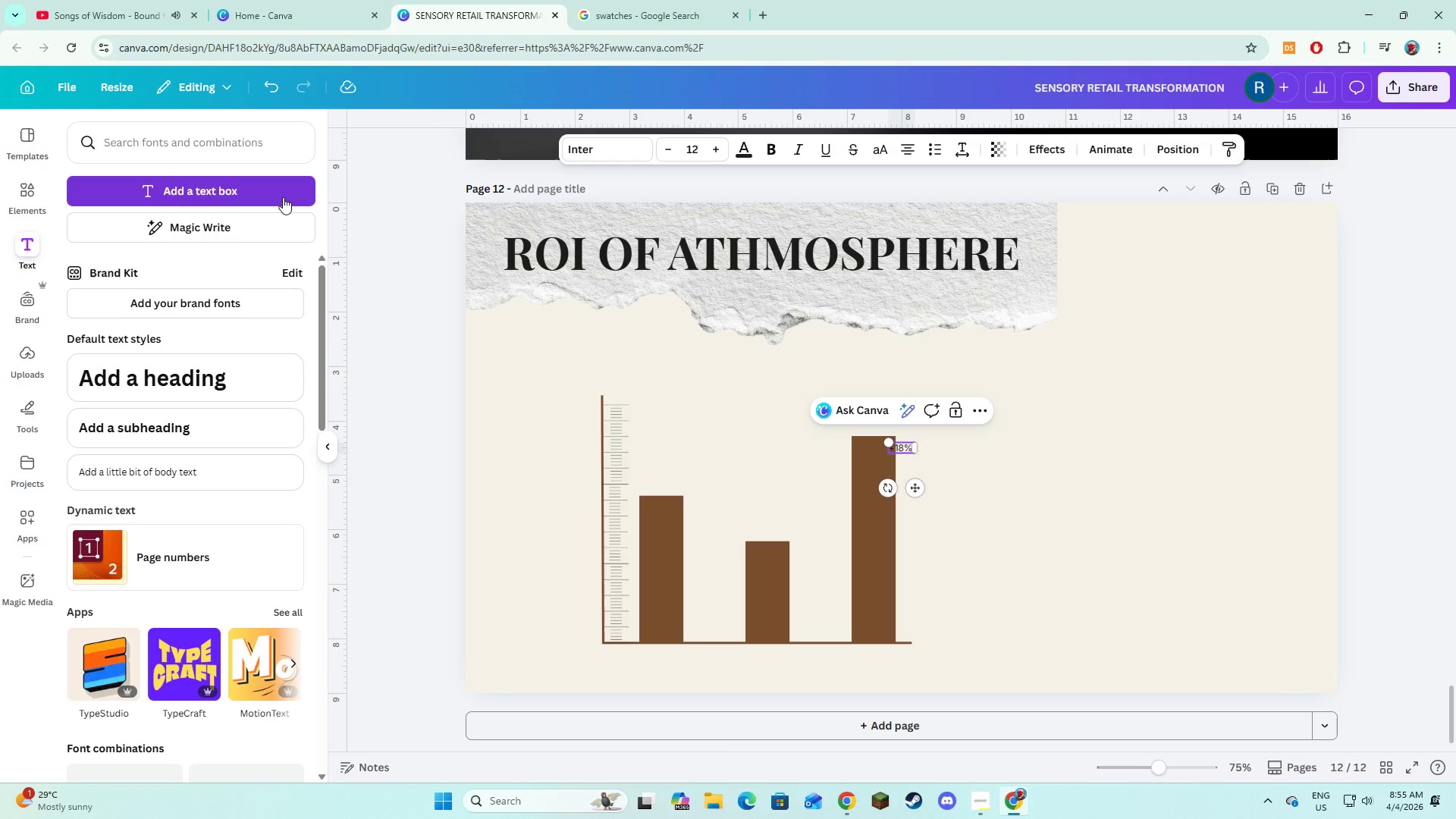 
wait(5.77)
 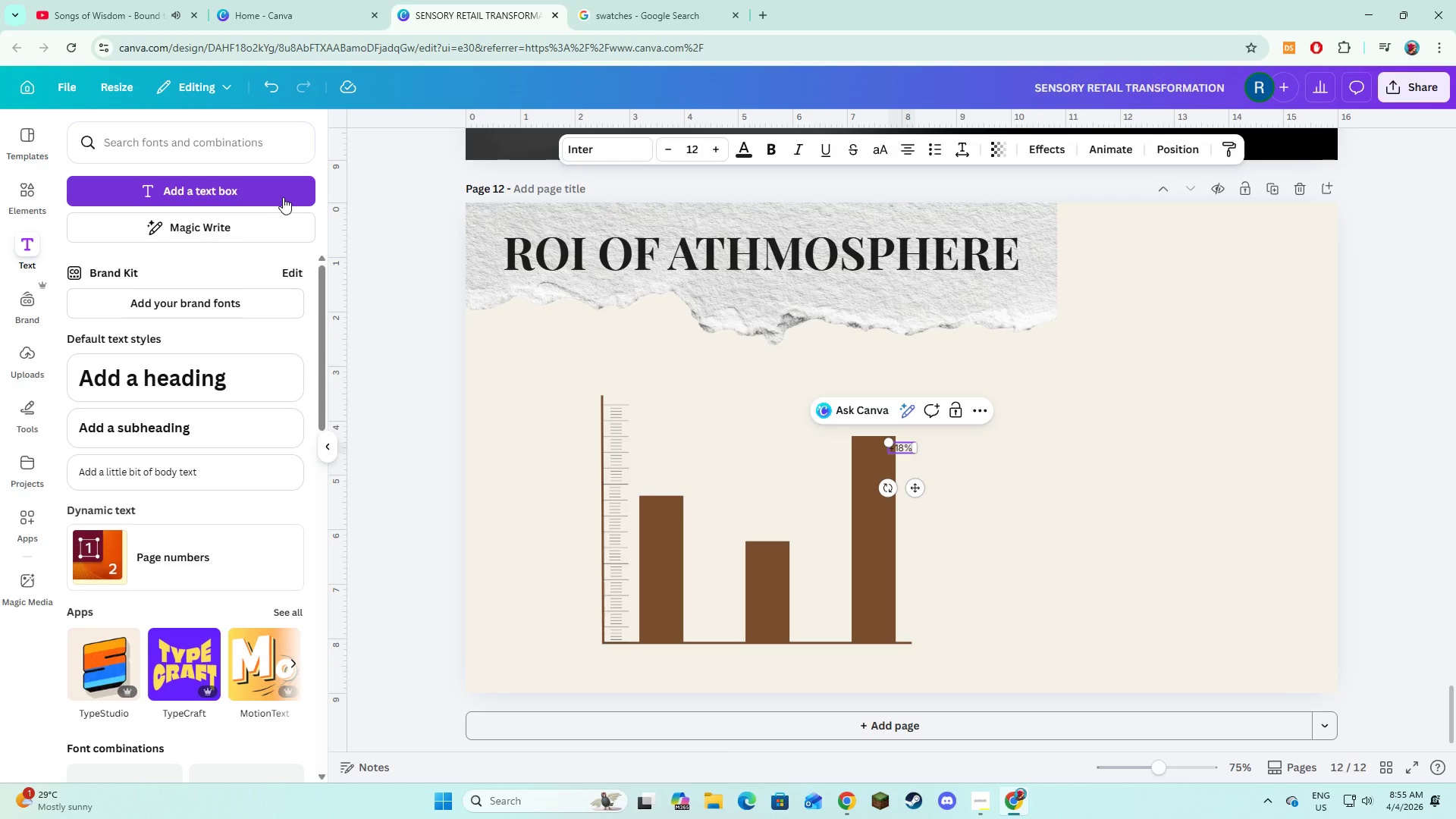 
key(Control+A)
 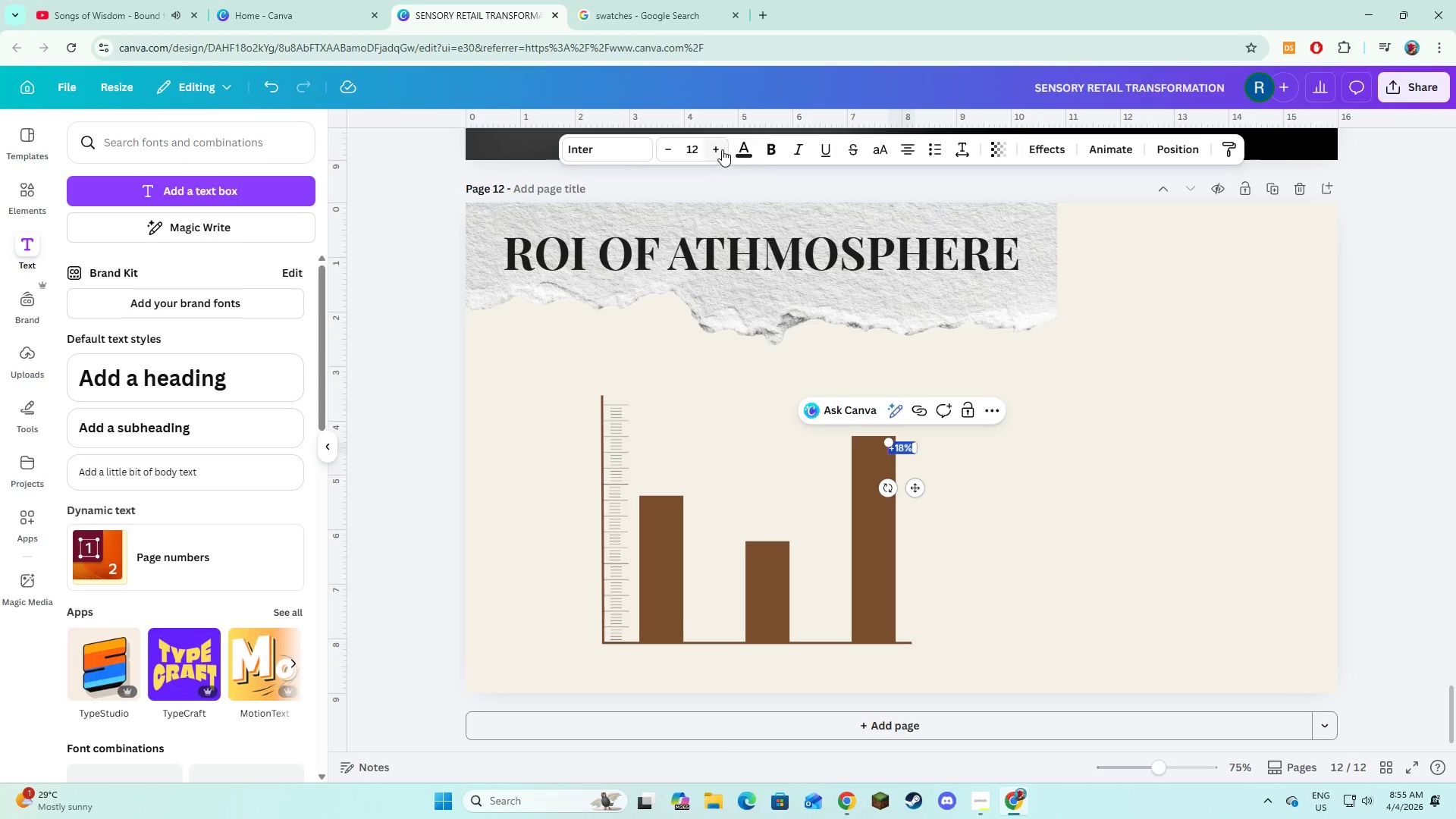 
double_click([721, 149])
 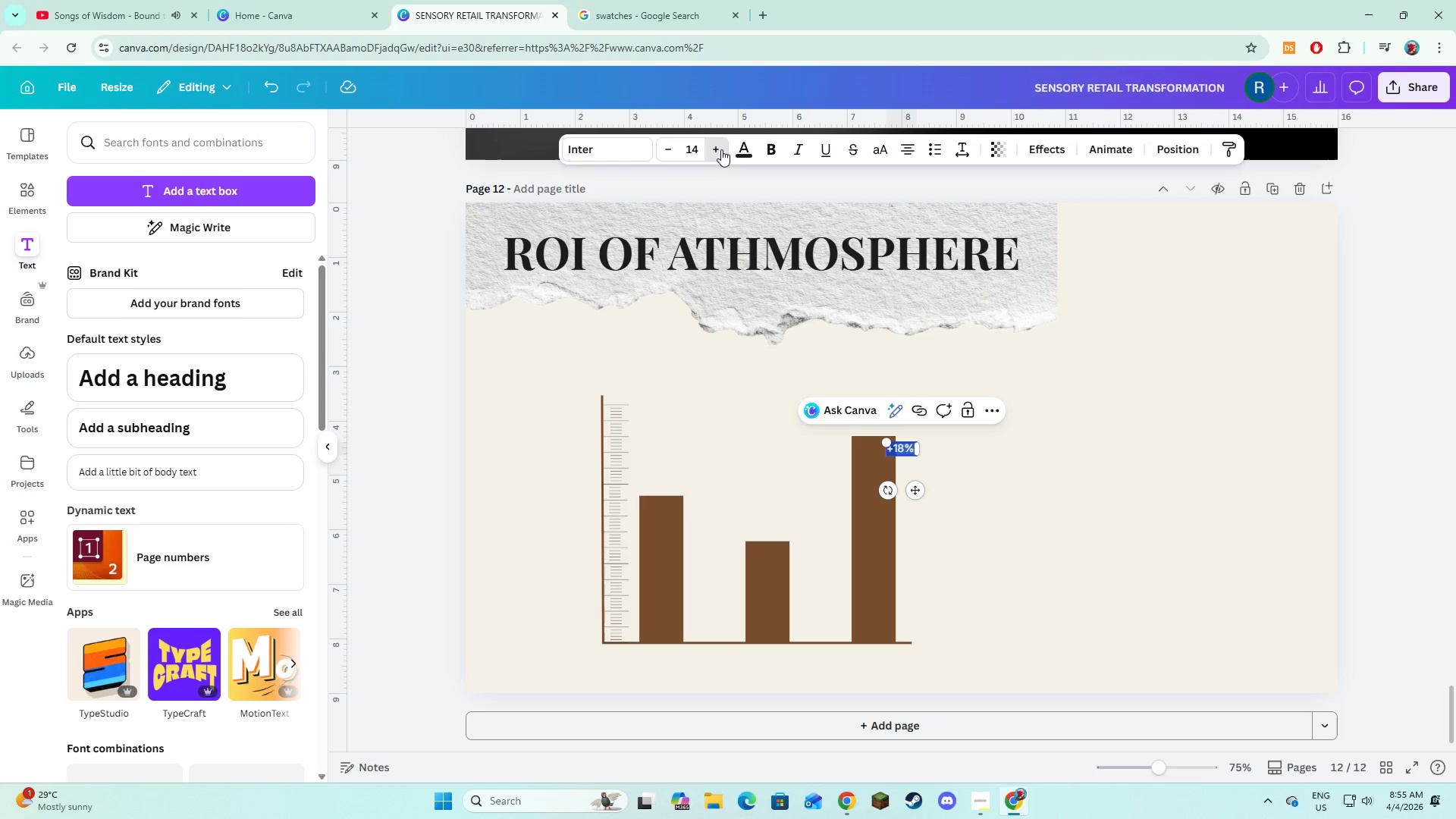 
triple_click([721, 149])
 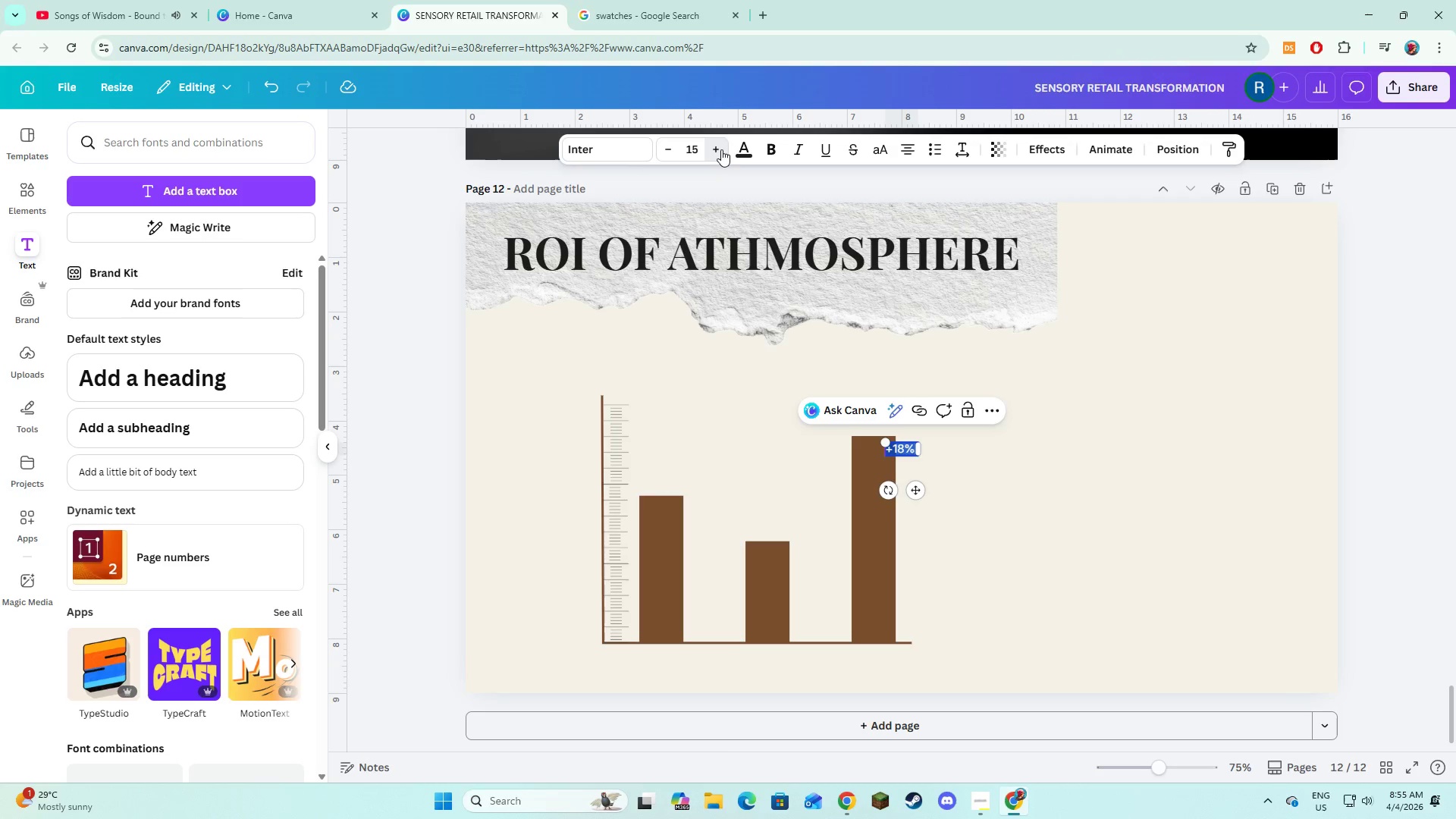 
triple_click([721, 149])
 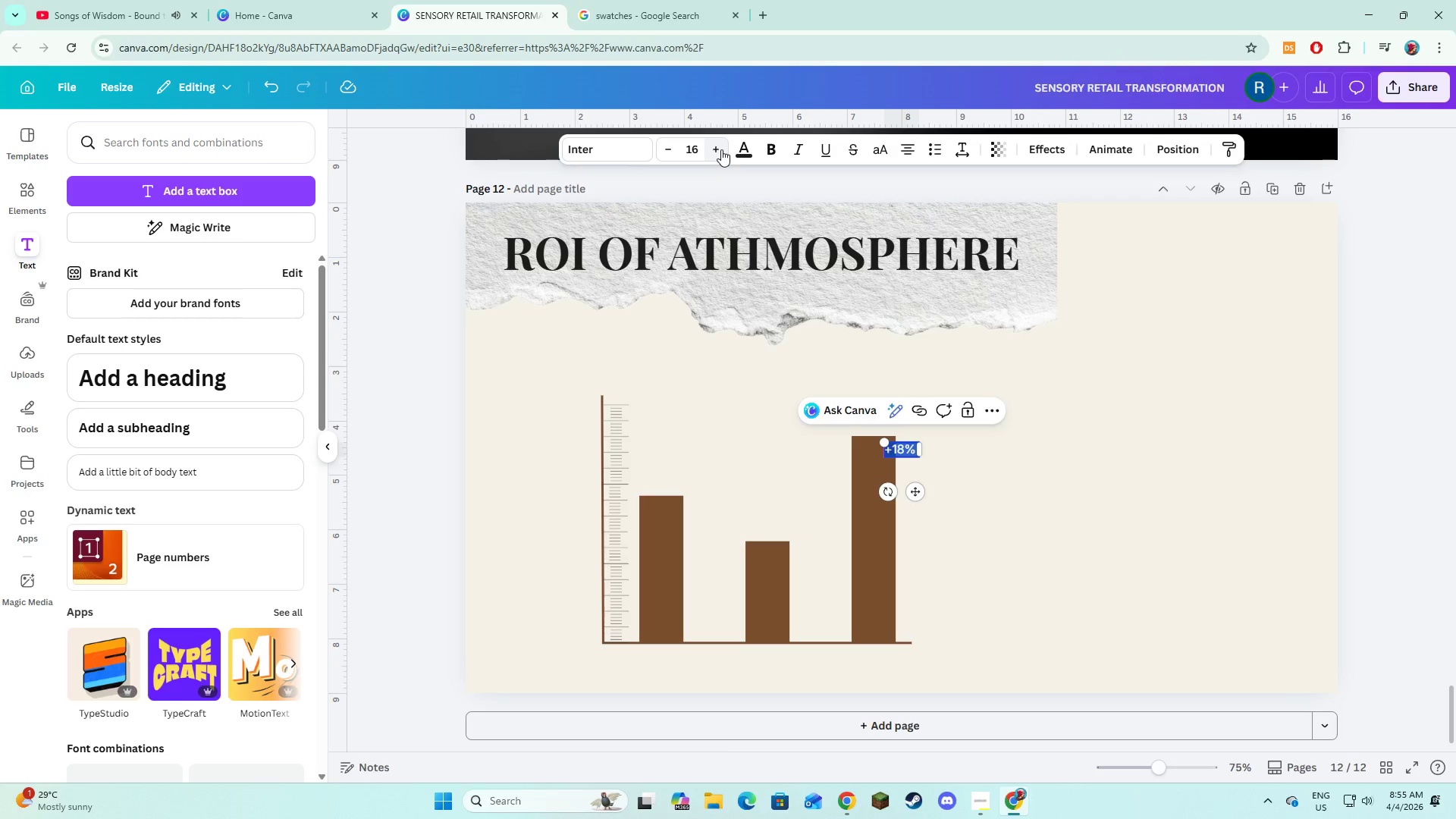 
triple_click([721, 149])
 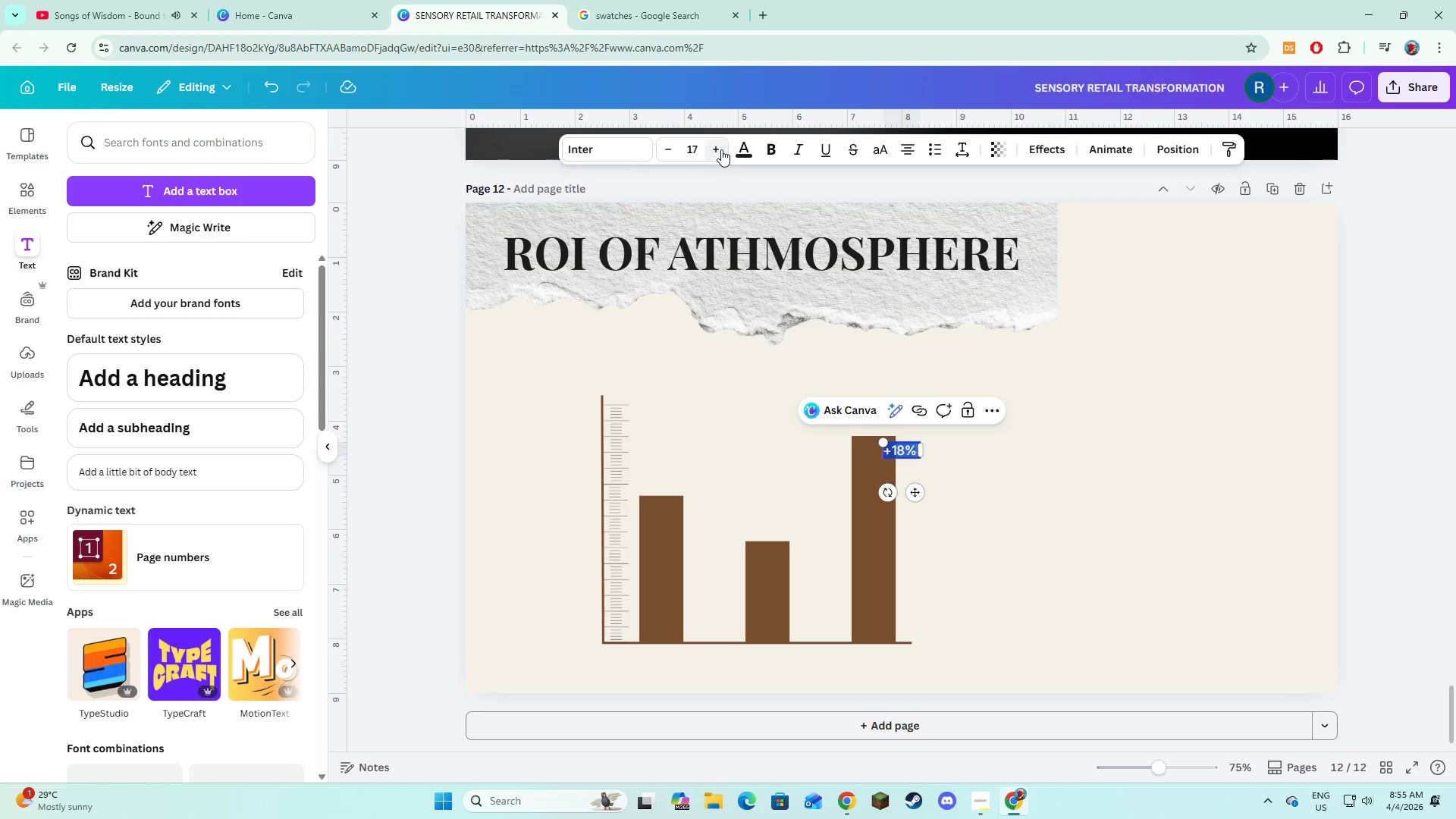 
triple_click([721, 149])
 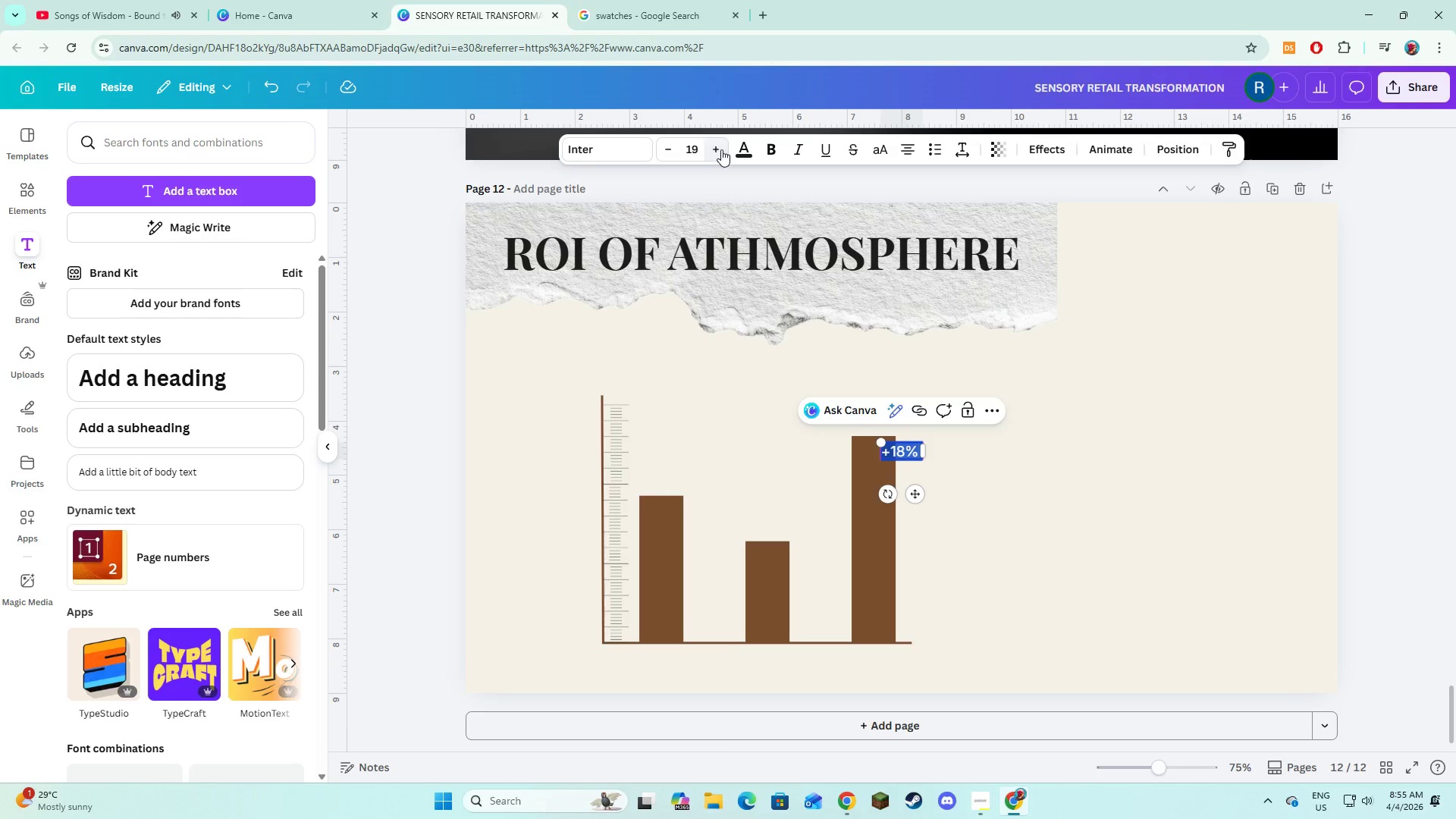 
double_click([721, 149])
 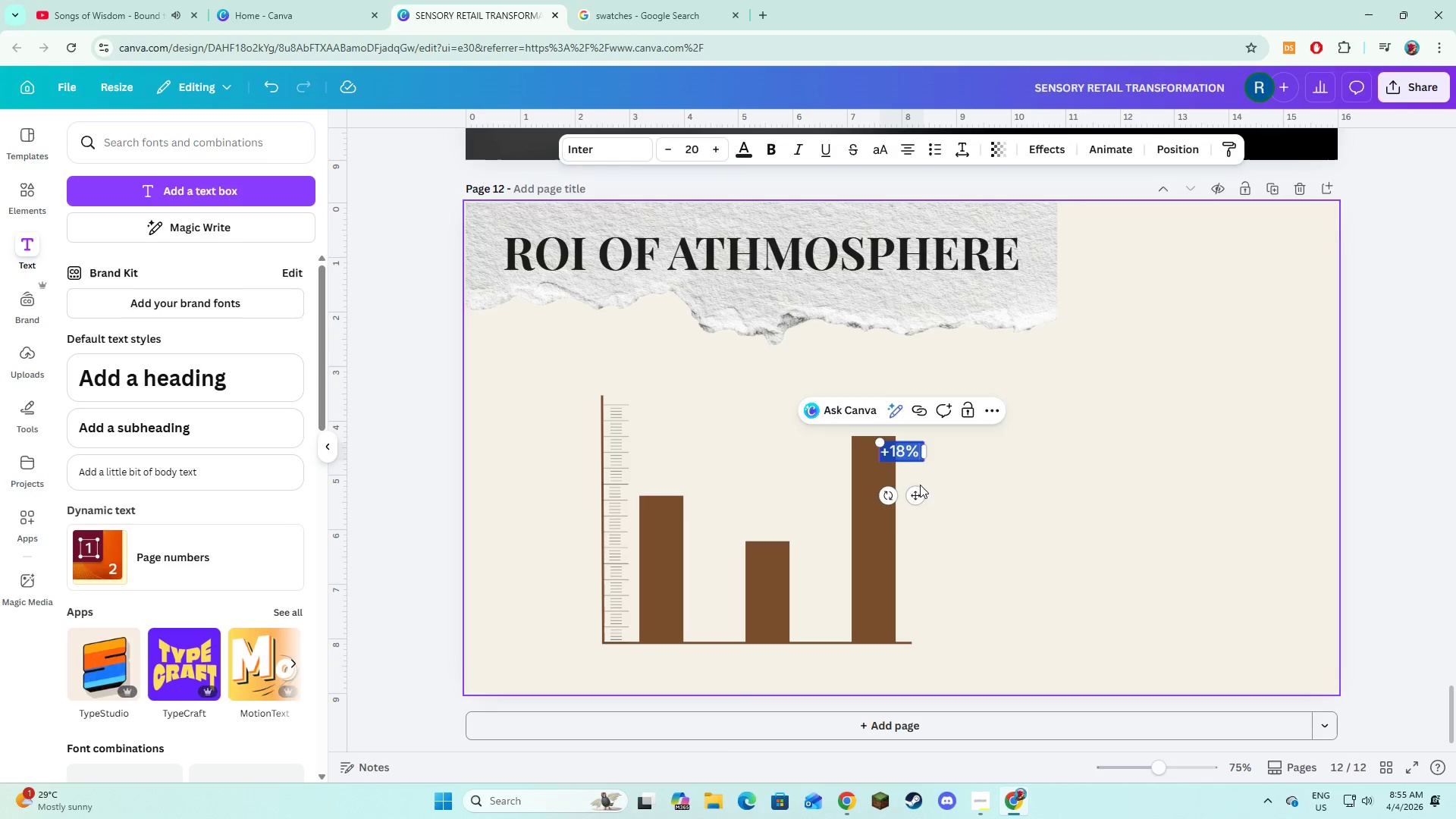 
left_click_drag(start_coordinate=[915, 494], to_coordinate=[886, 491])
 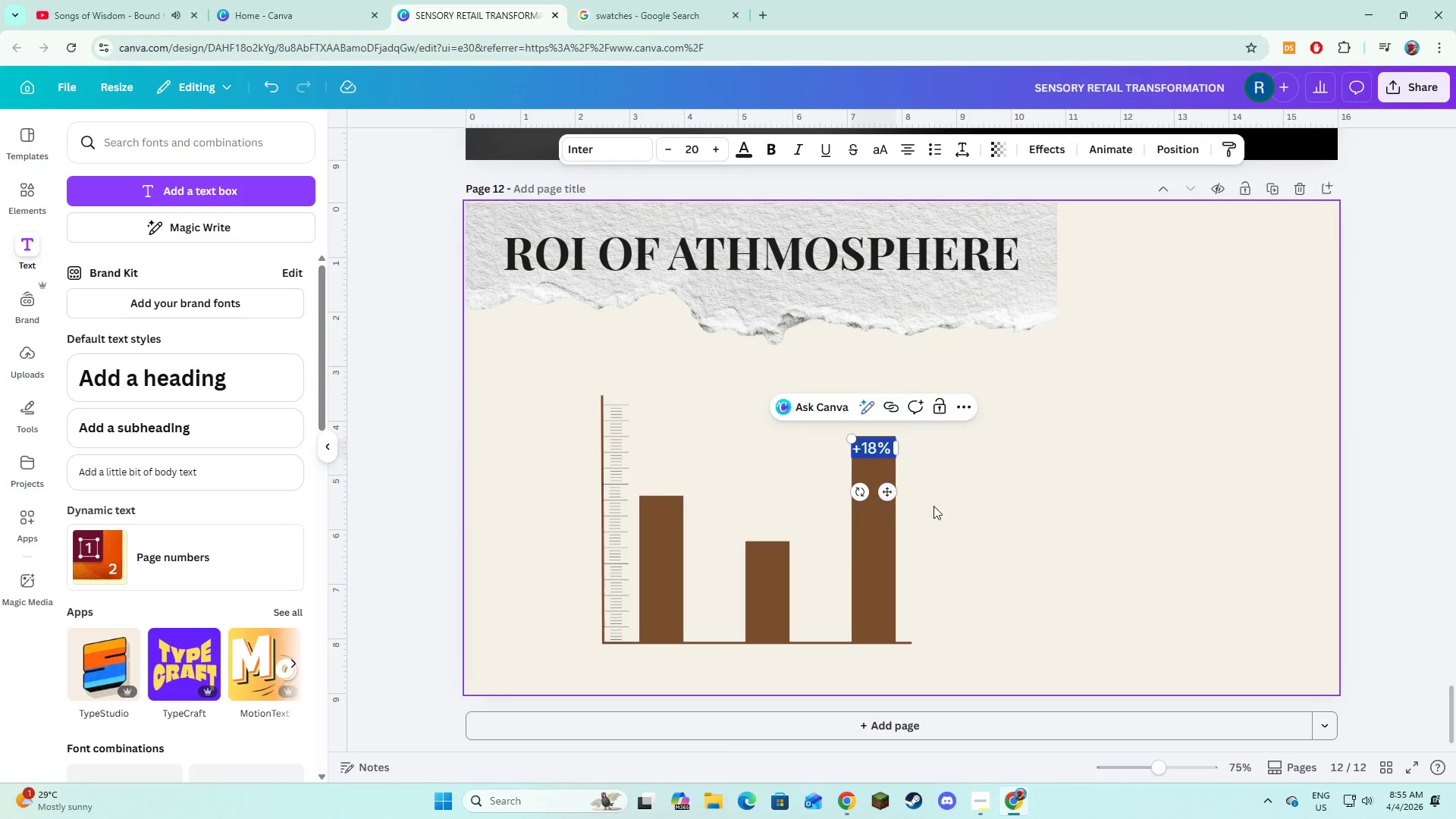 
left_click([934, 506])
 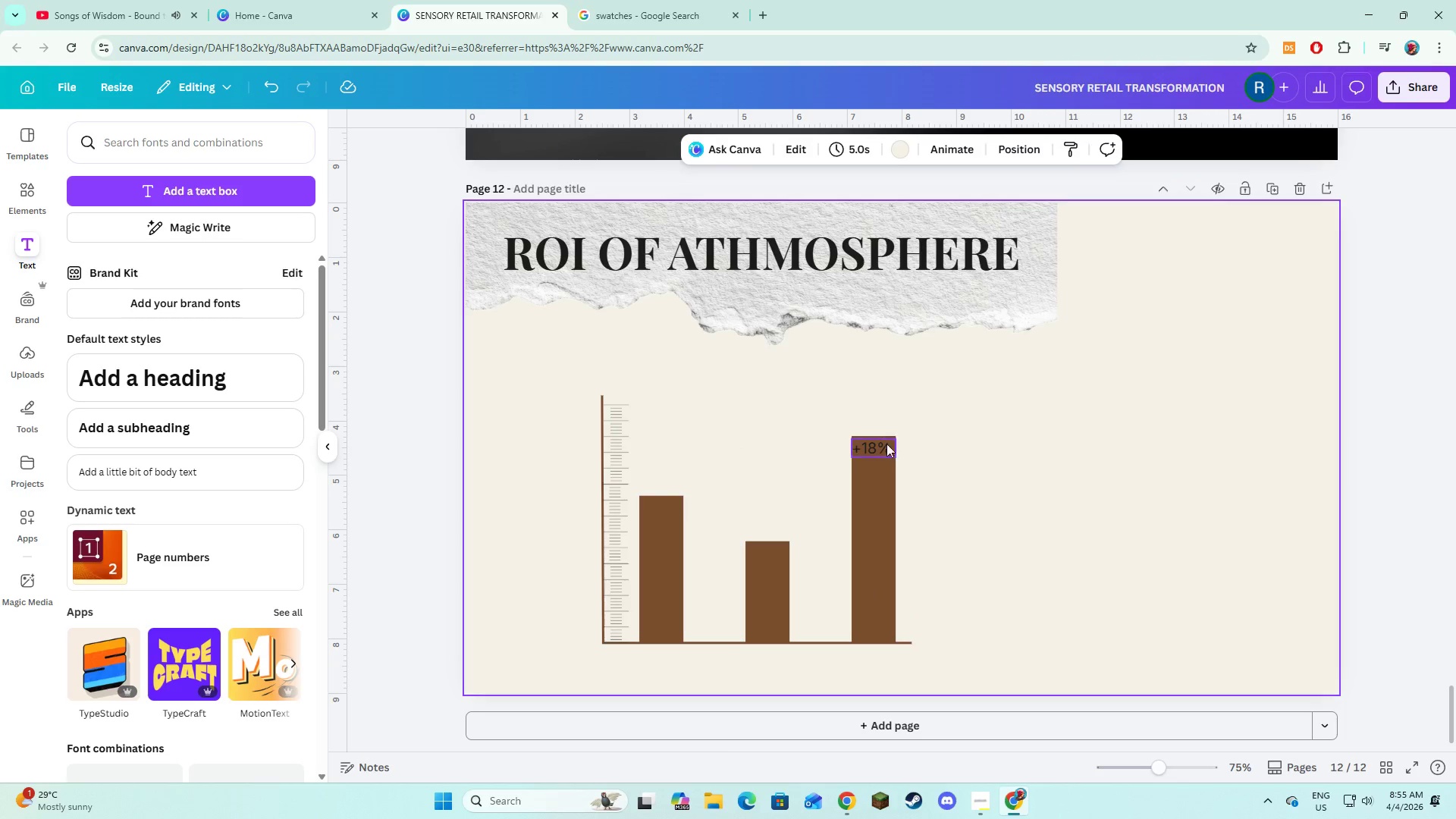 
left_click([878, 449])
 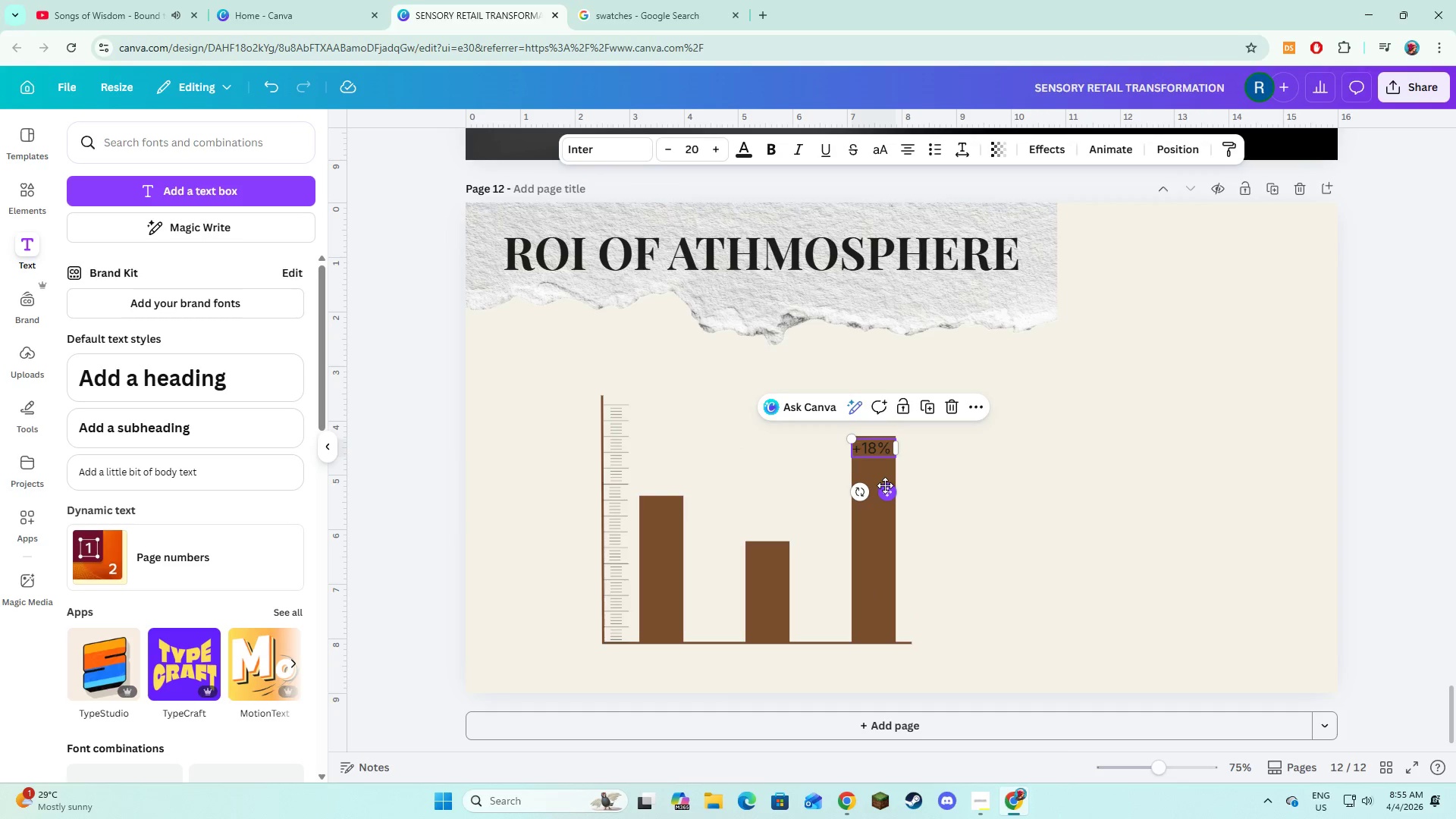 
left_click_drag(start_coordinate=[885, 485], to_coordinate=[673, 542])
 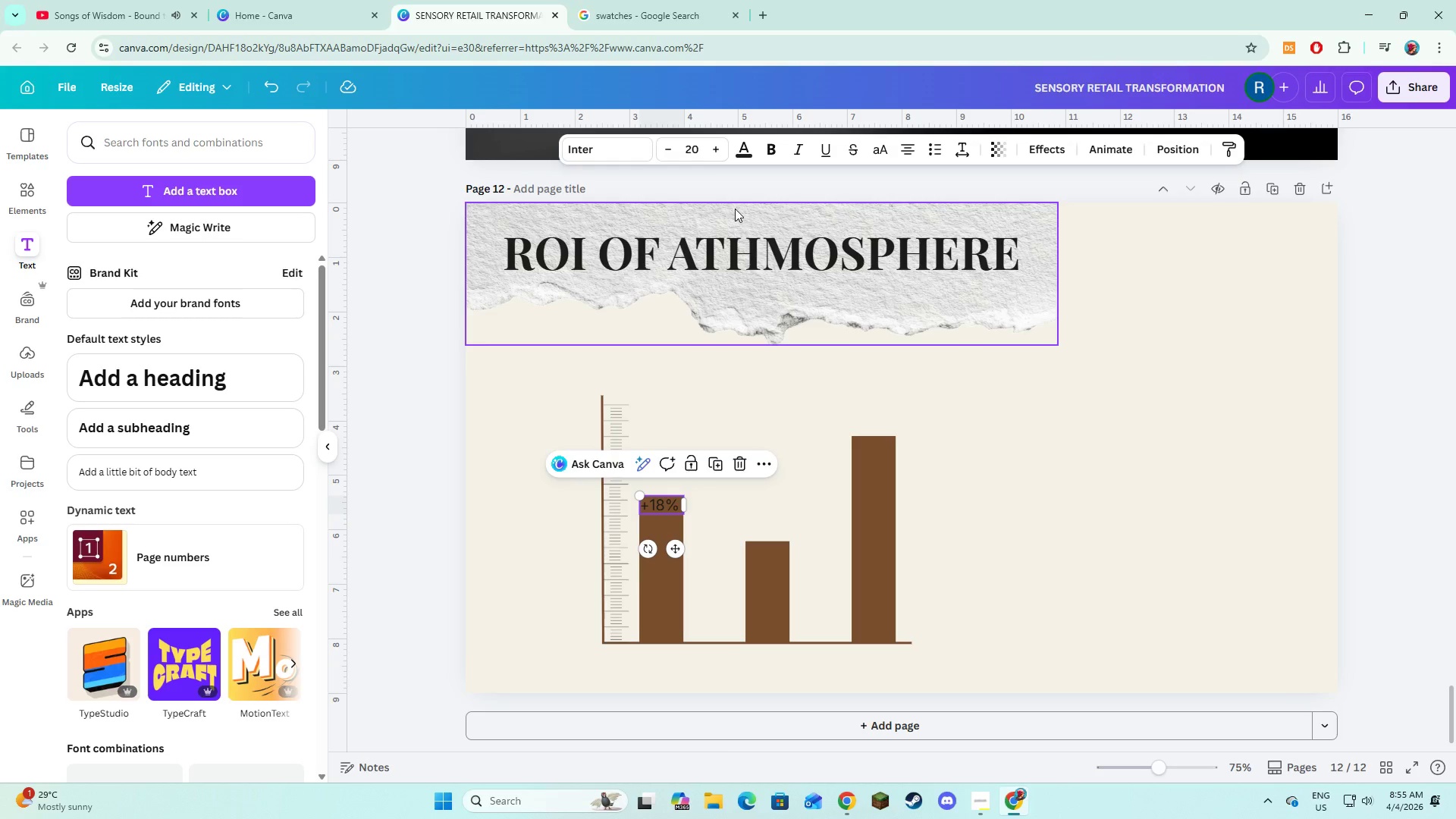 
left_click([740, 146])
 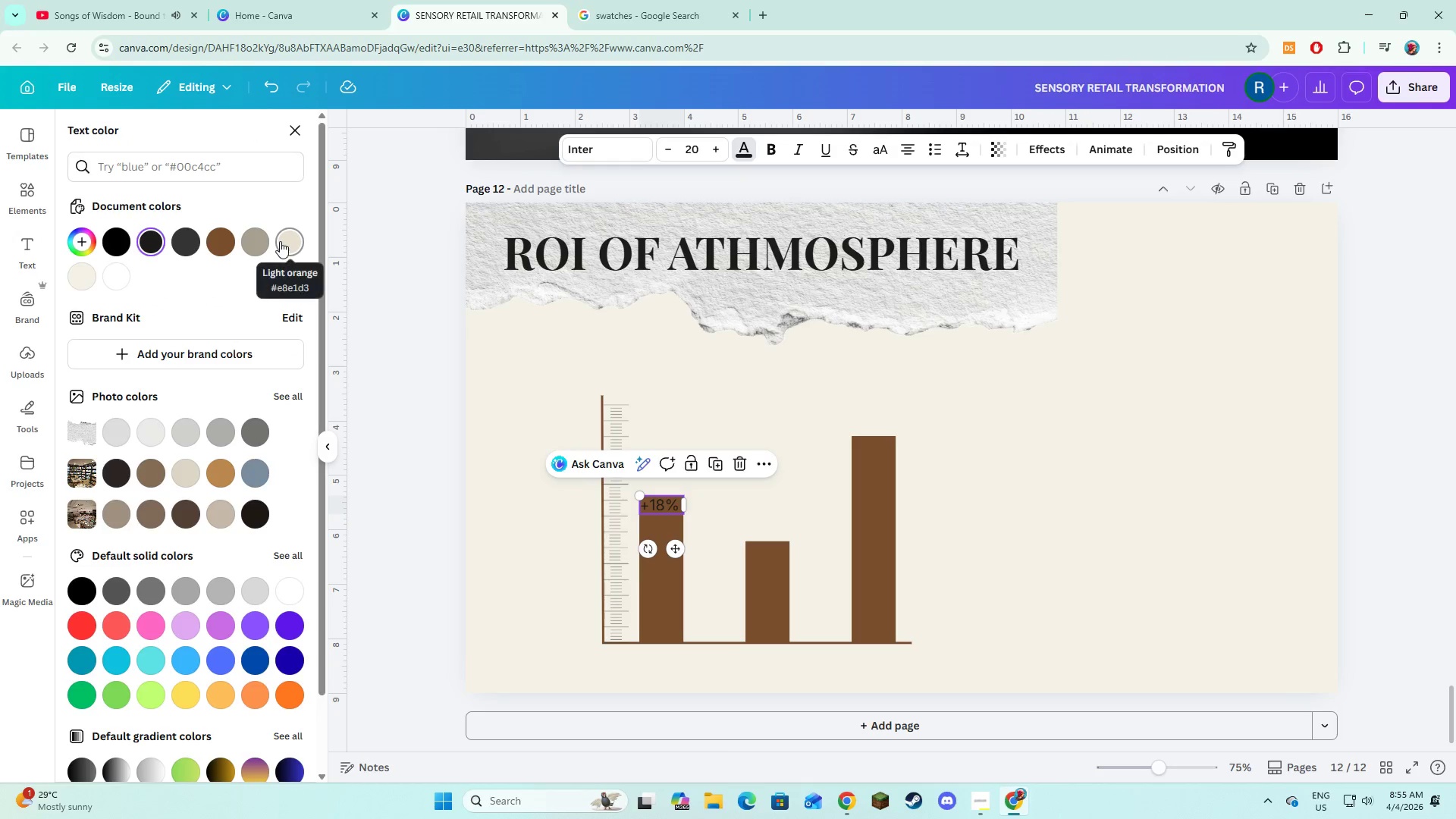 
left_click([280, 241])
 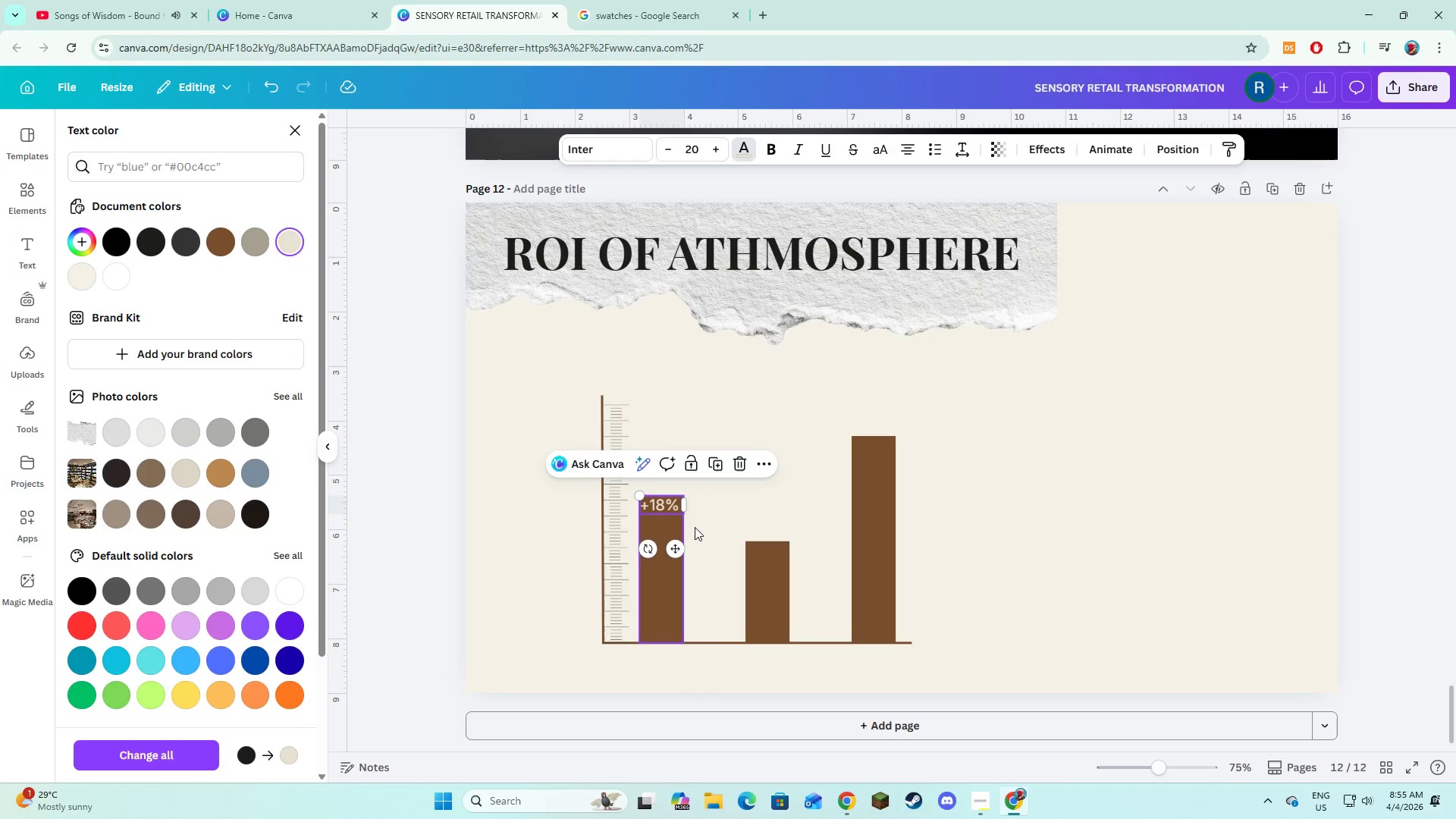 
left_click([698, 526])
 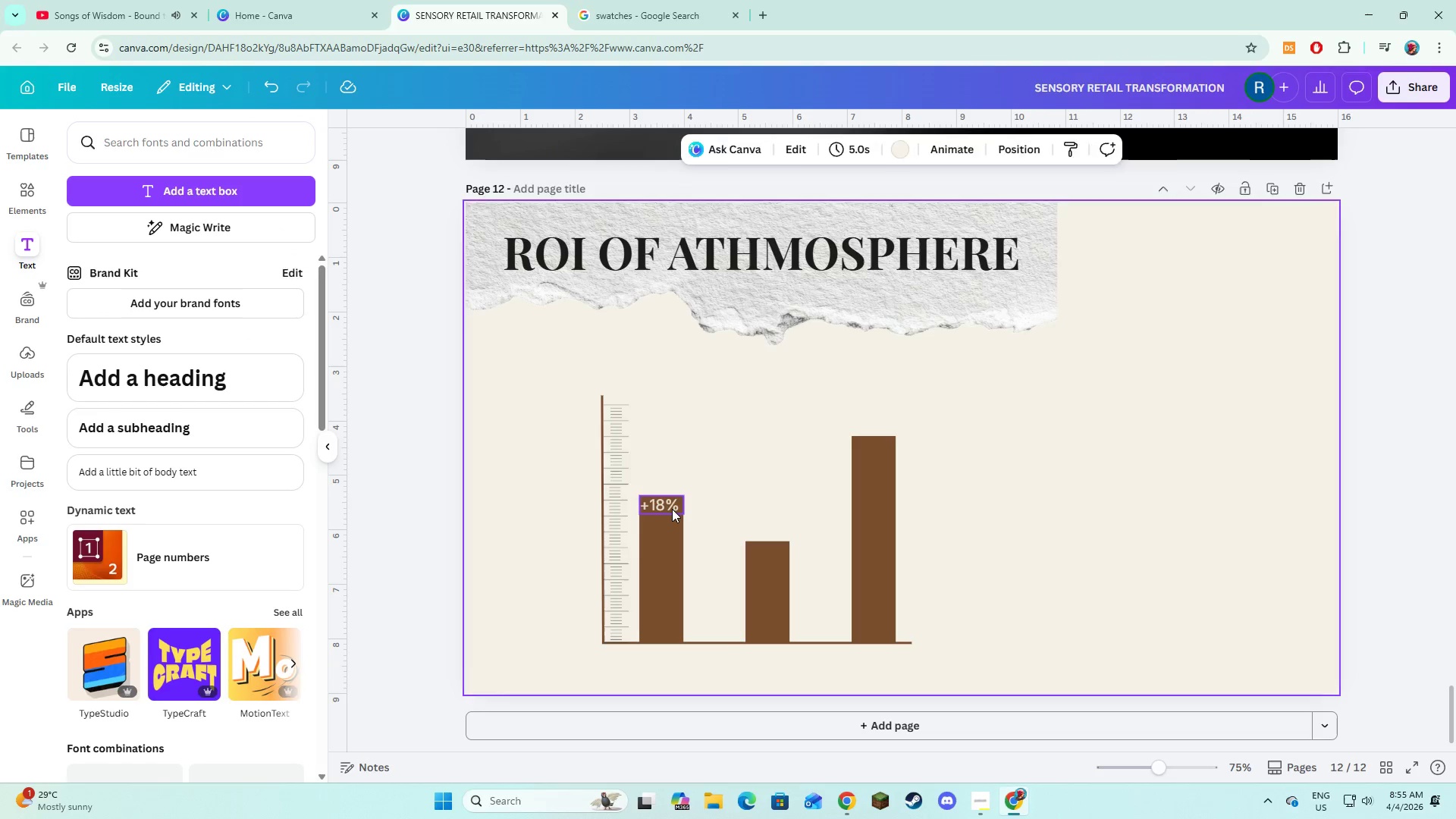 
left_click([672, 509])
 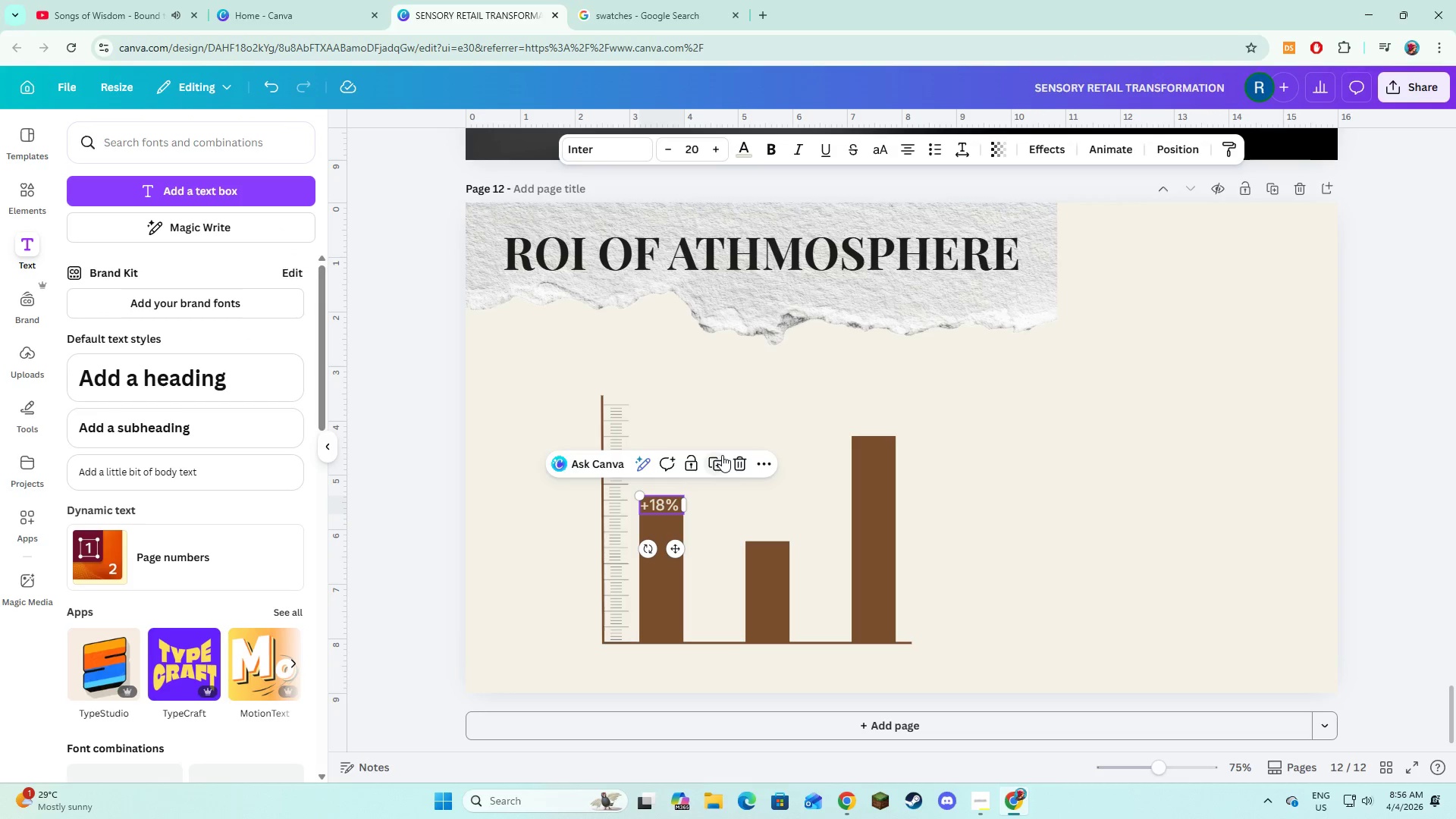 
left_click([722, 455])
 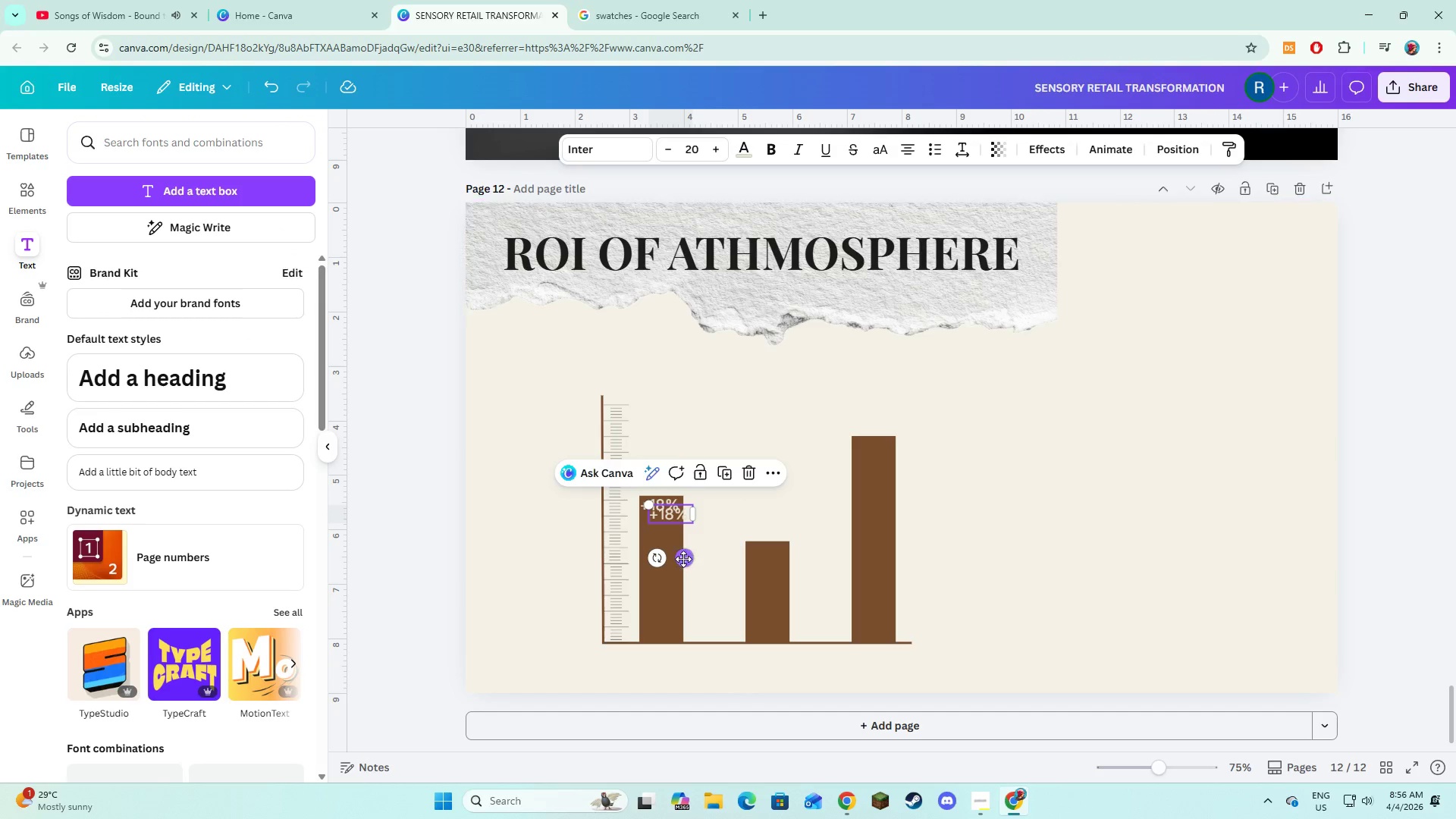 
left_click_drag(start_coordinate=[683, 559], to_coordinate=[781, 597])
 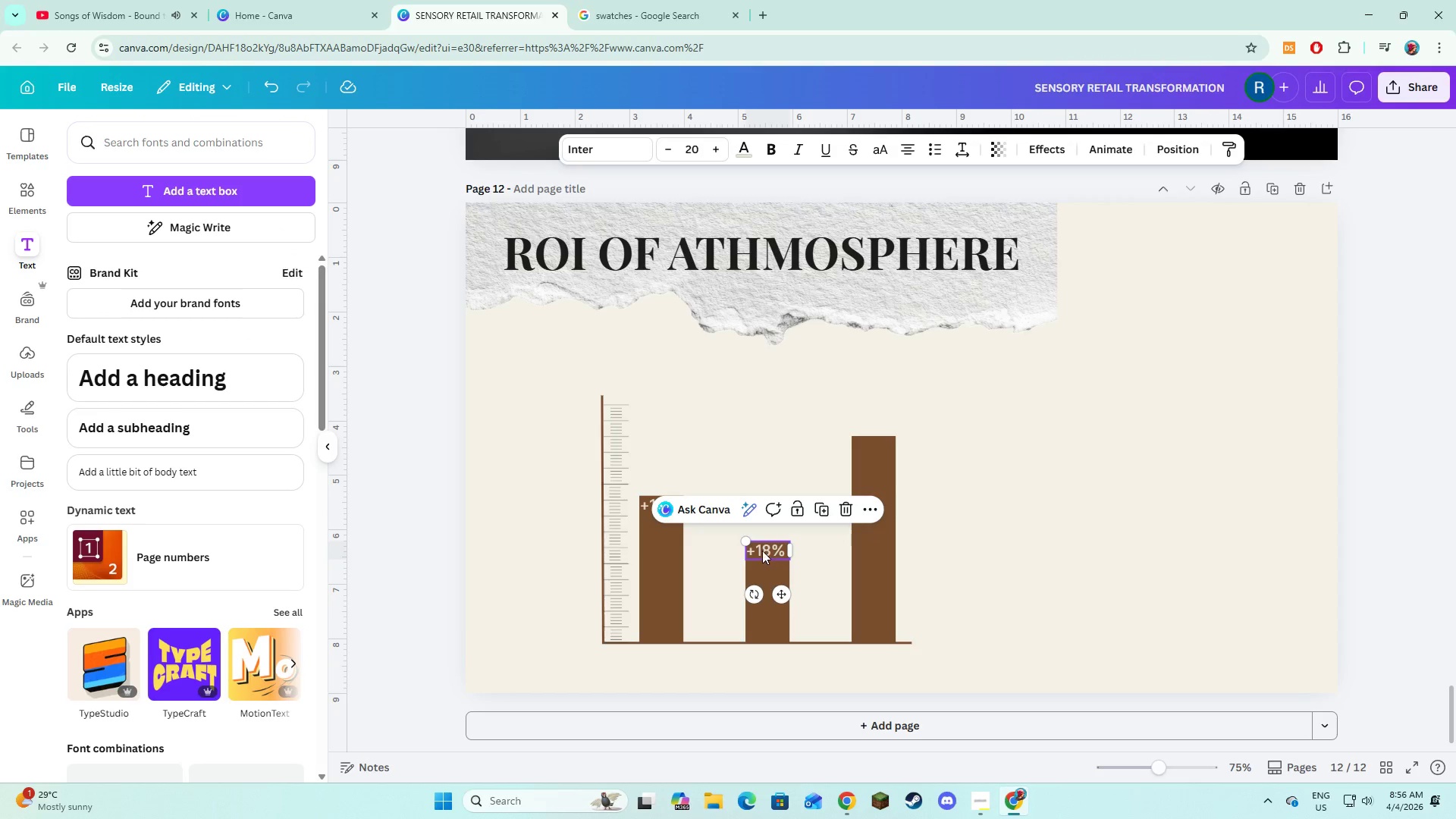 
left_click([762, 551])
 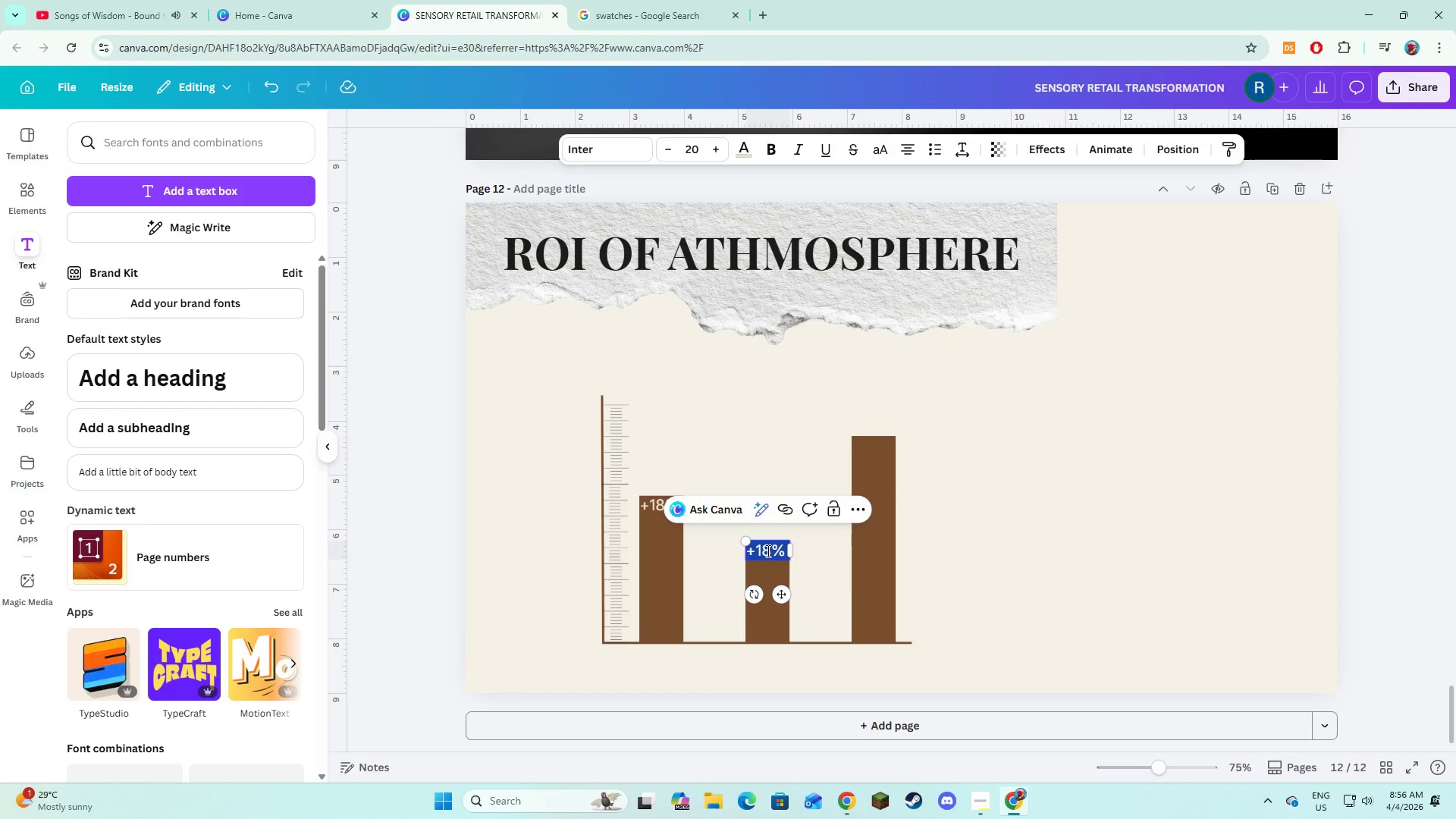 
left_click([767, 551])
 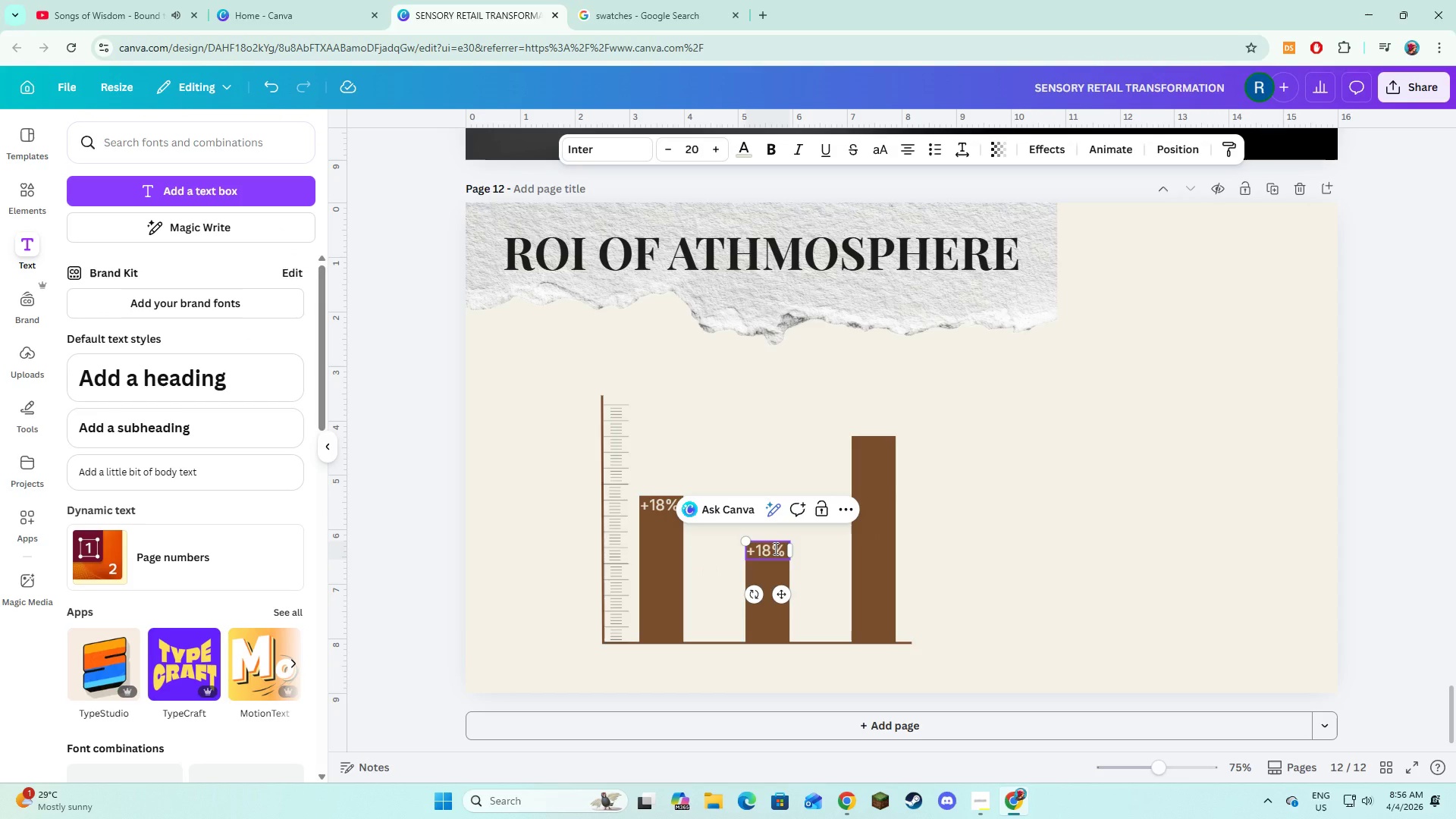 
key(Backspace)
 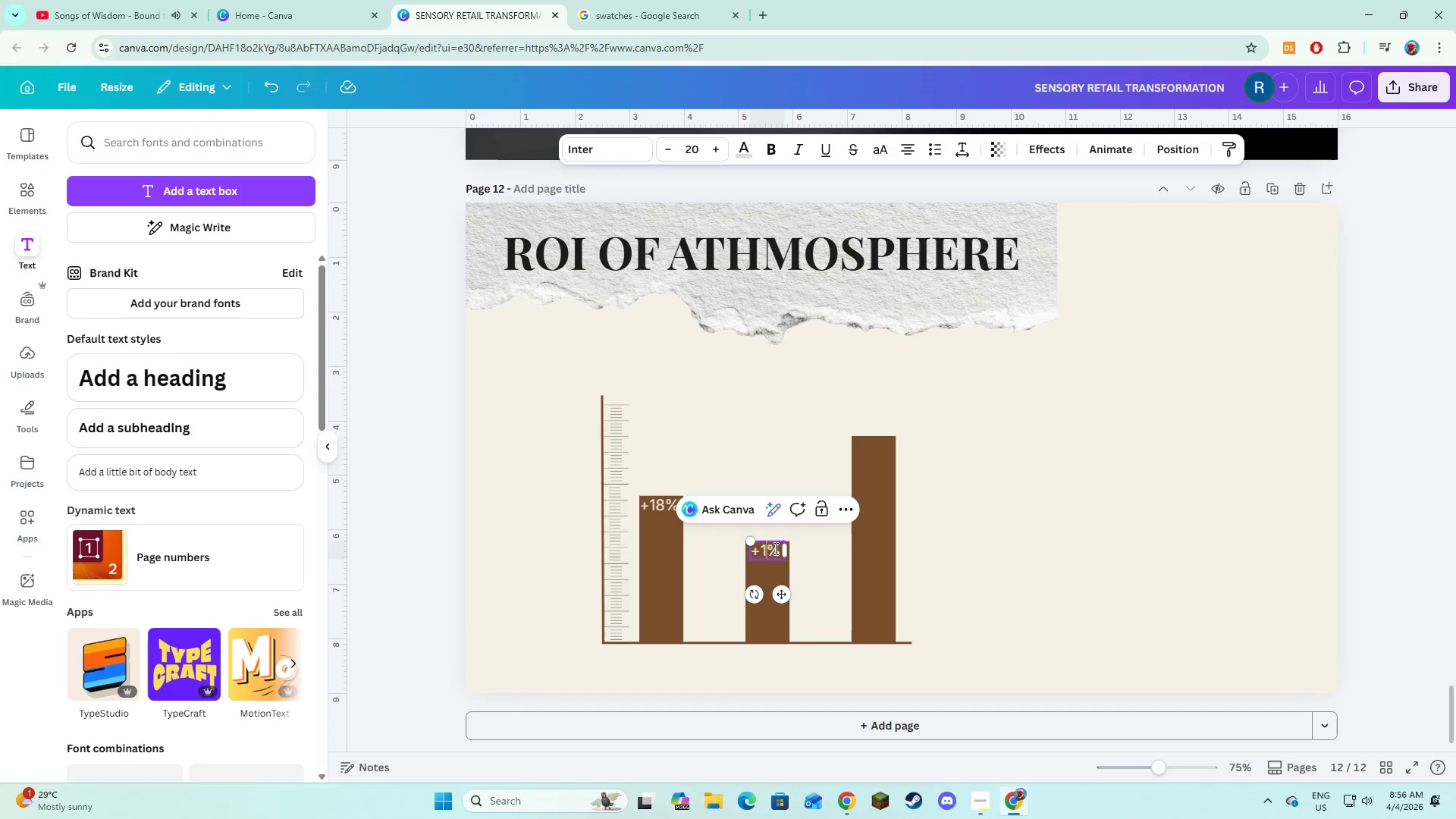 
key(2)
 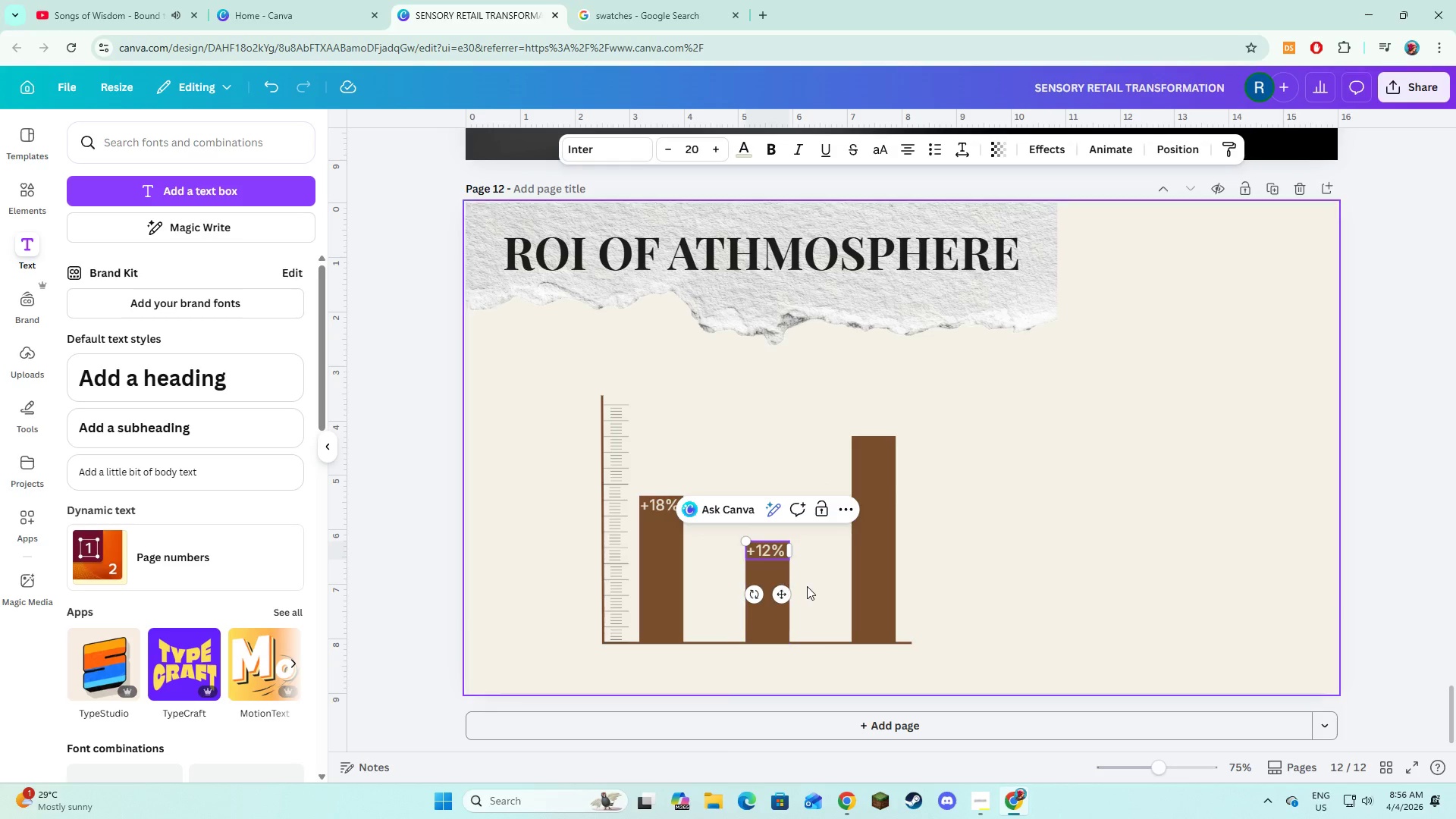 
double_click([783, 549])
 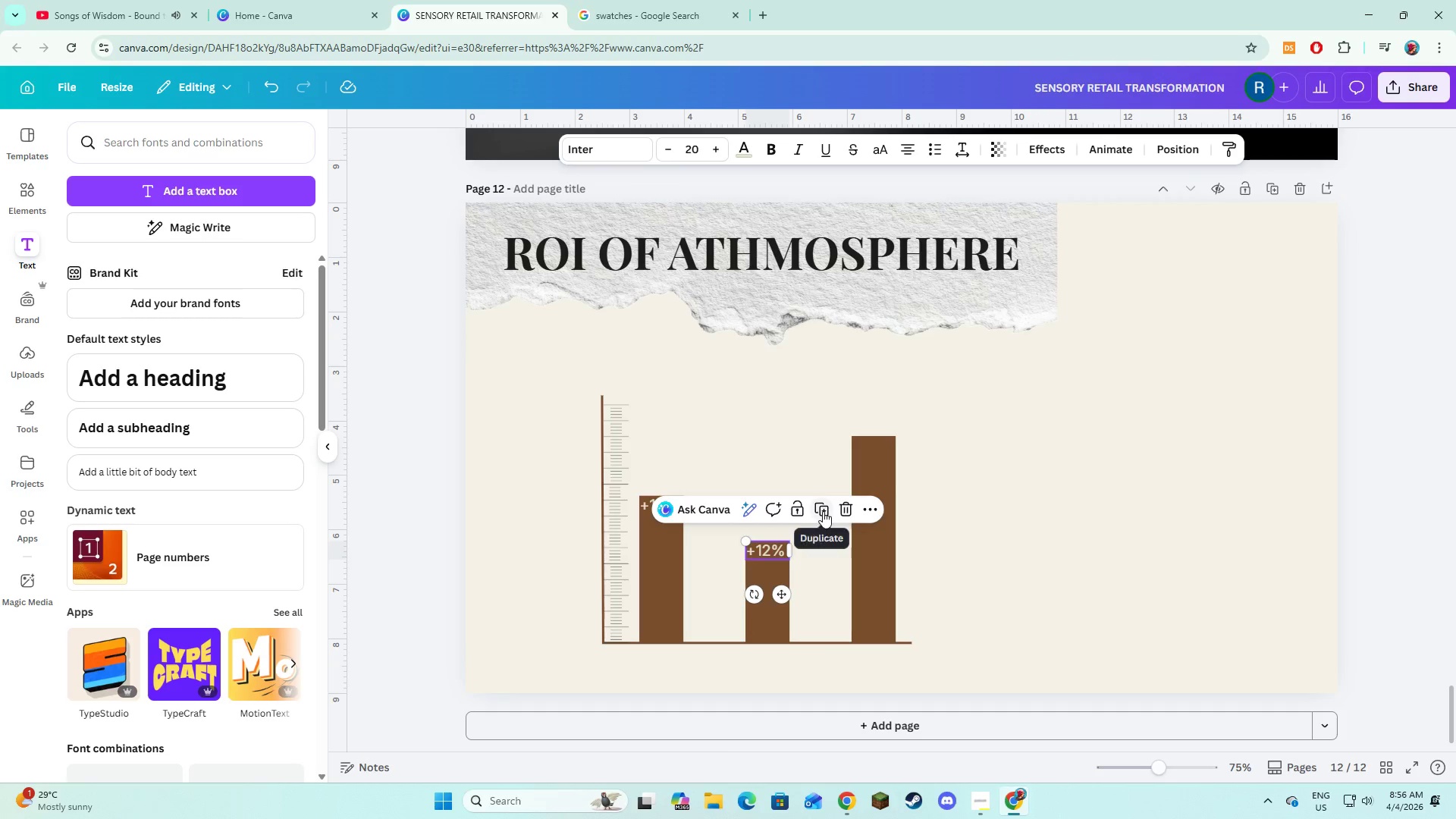 
left_click([823, 511])
 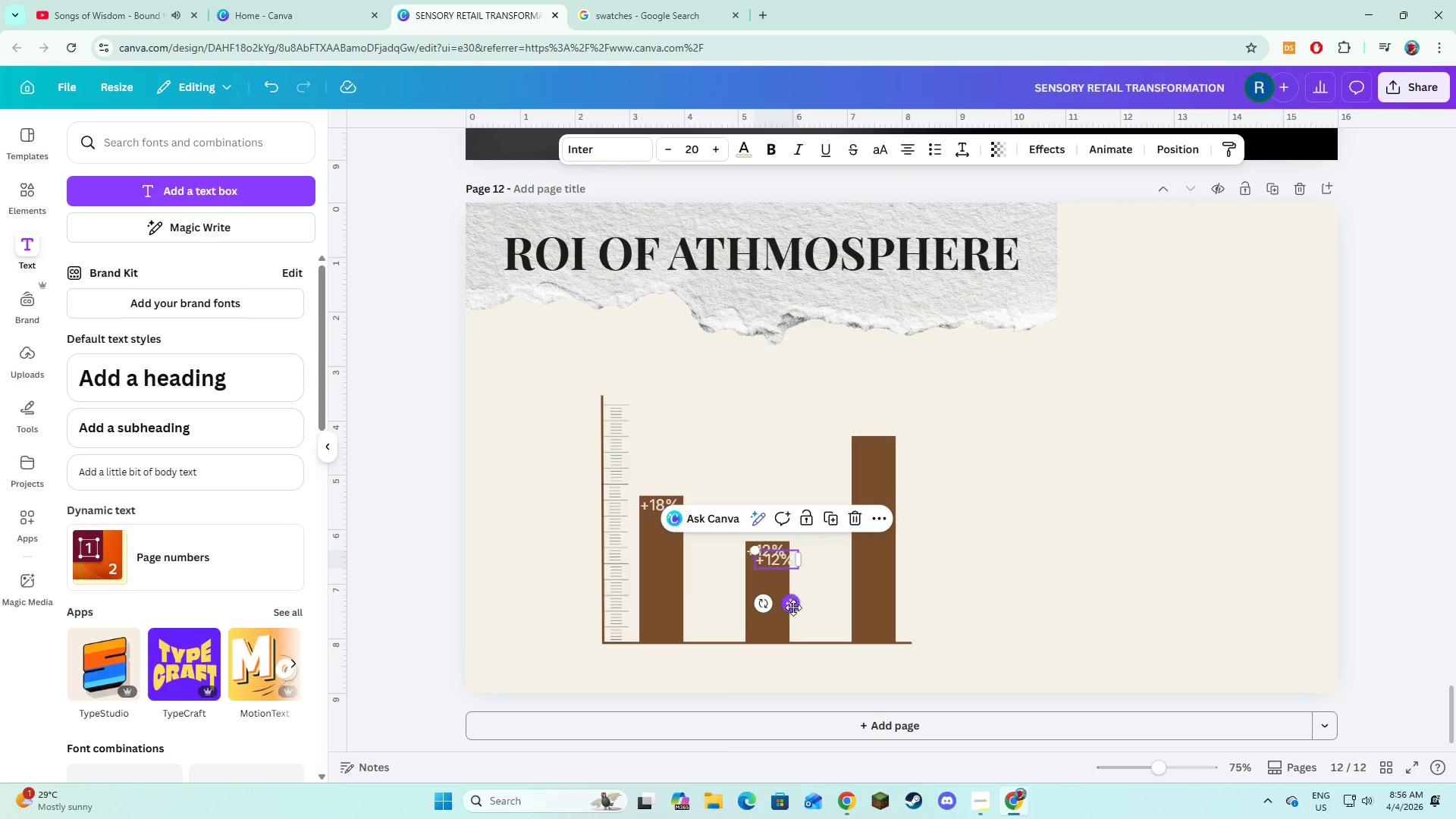 
left_click_drag(start_coordinate=[793, 609], to_coordinate=[892, 495])
 